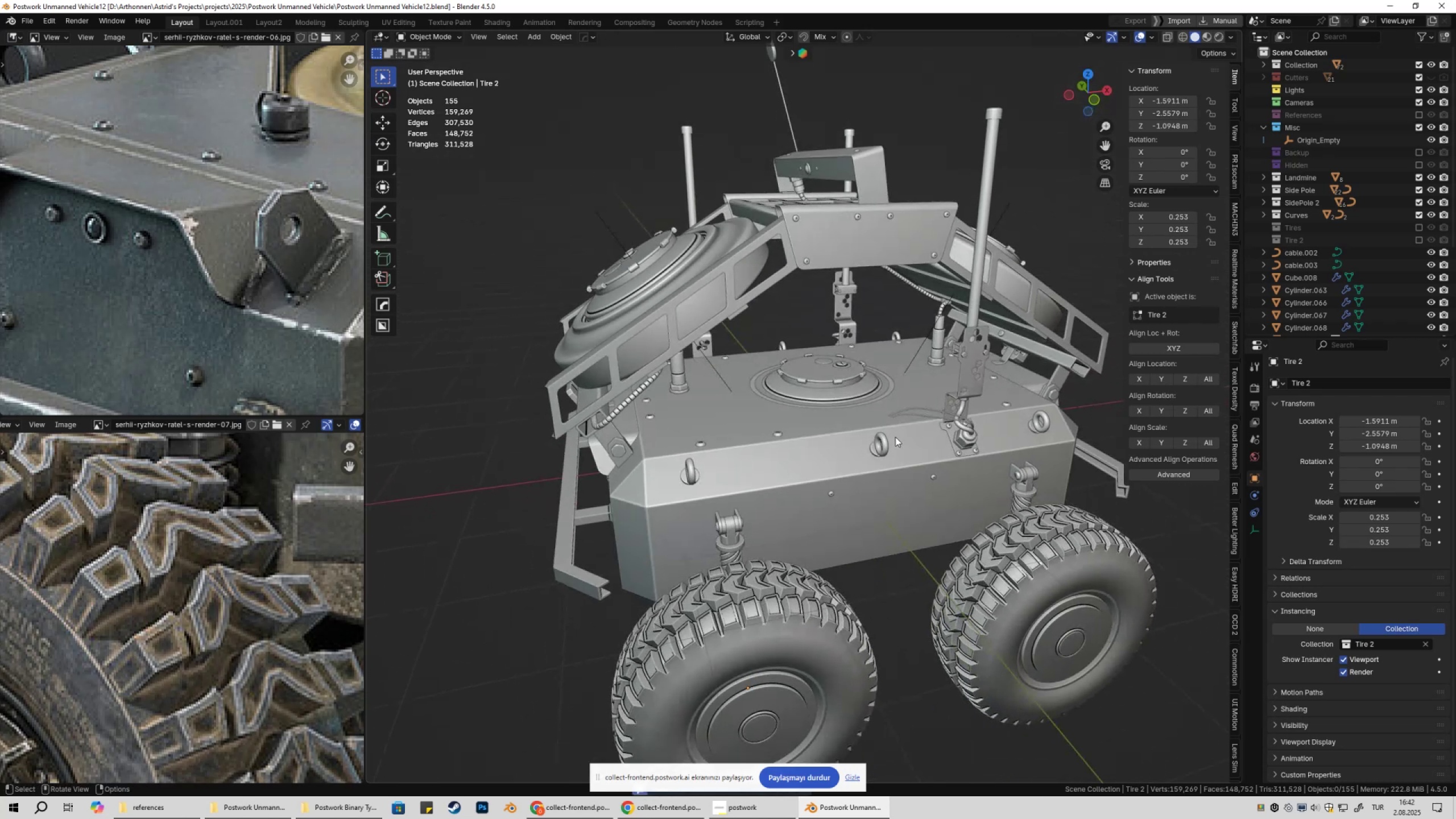 
hold_key(key=ShiftLeft, duration=0.31)
 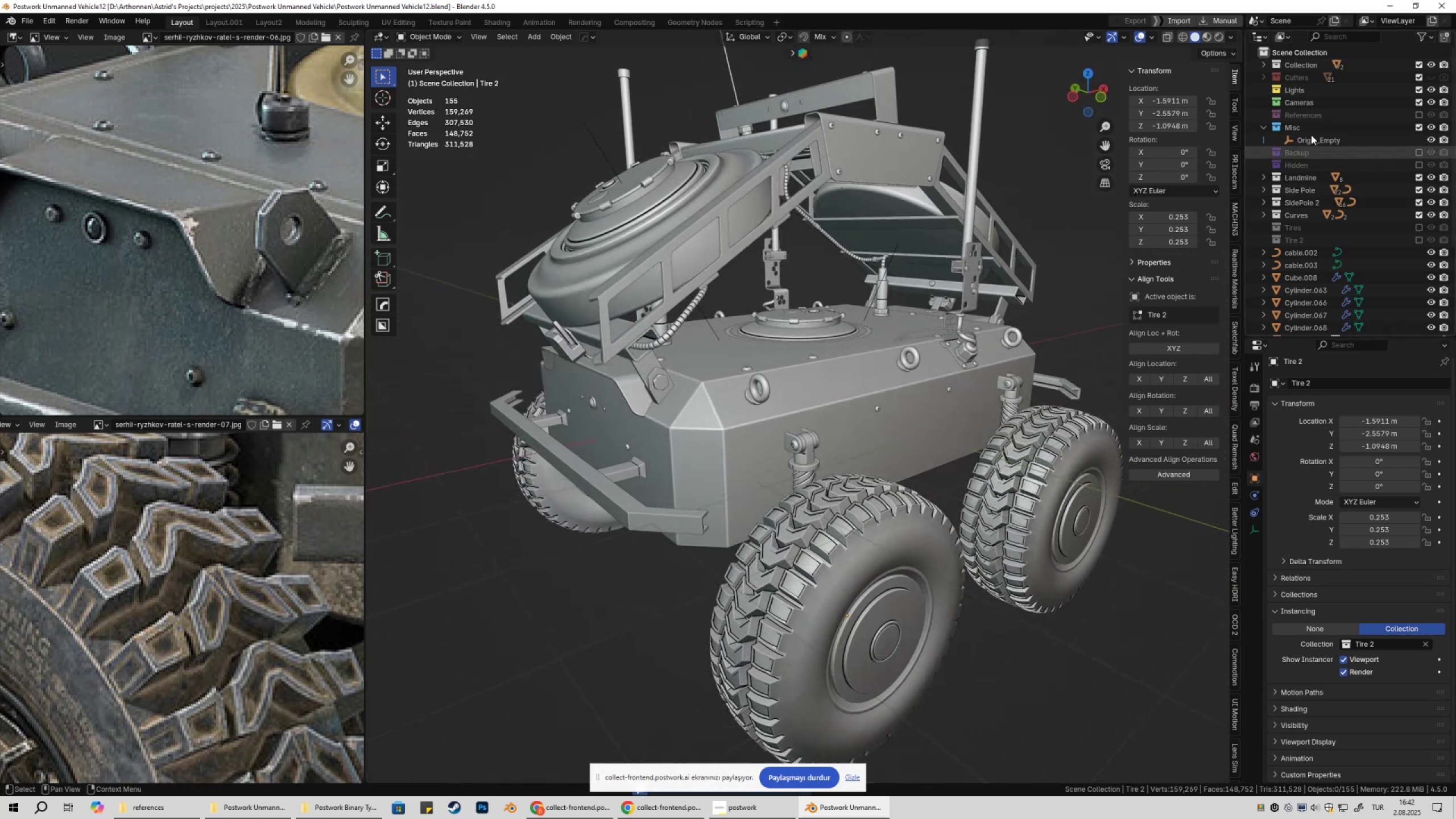 
left_click([1431, 77])
 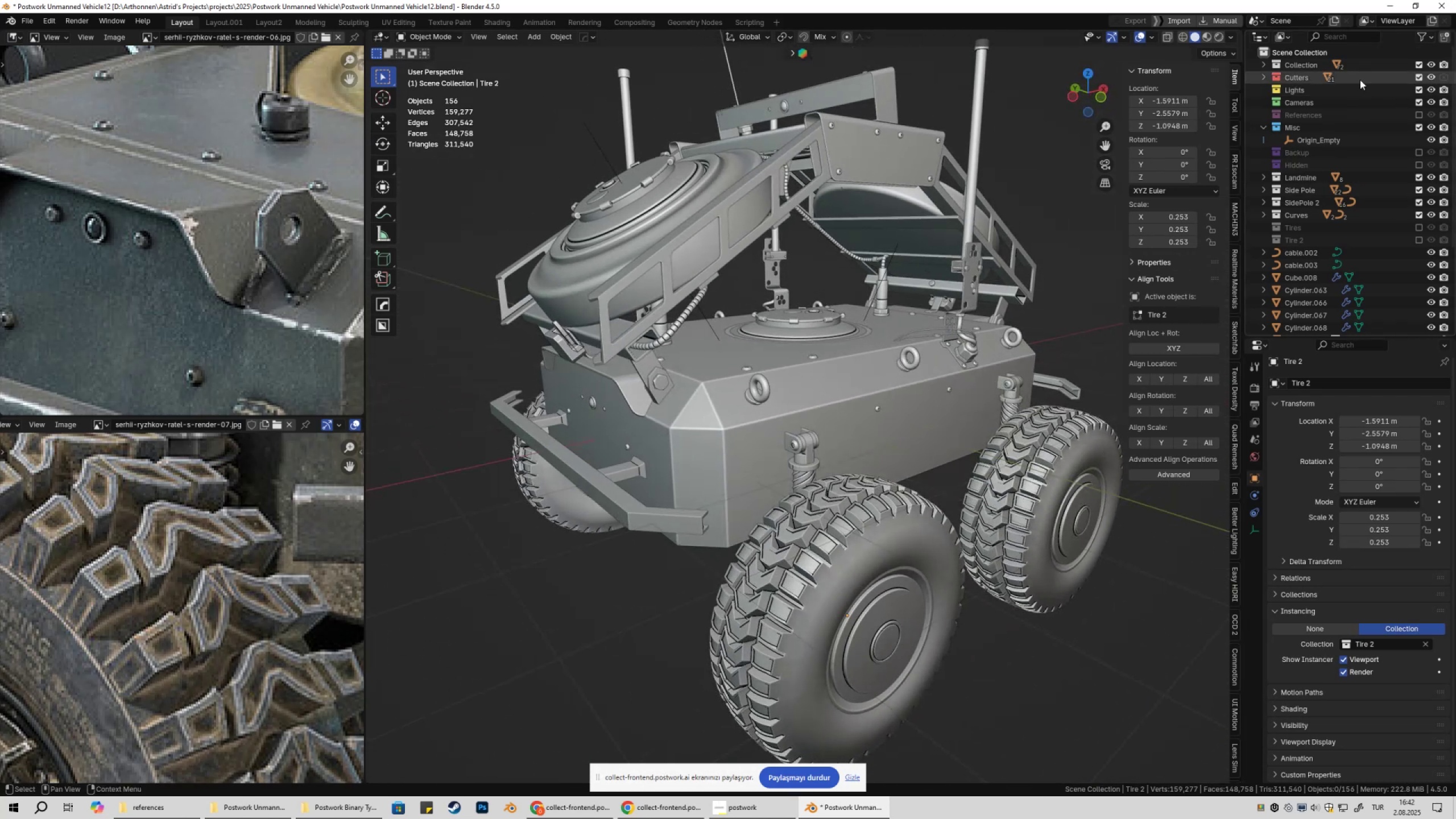 
left_click([1430, 77])
 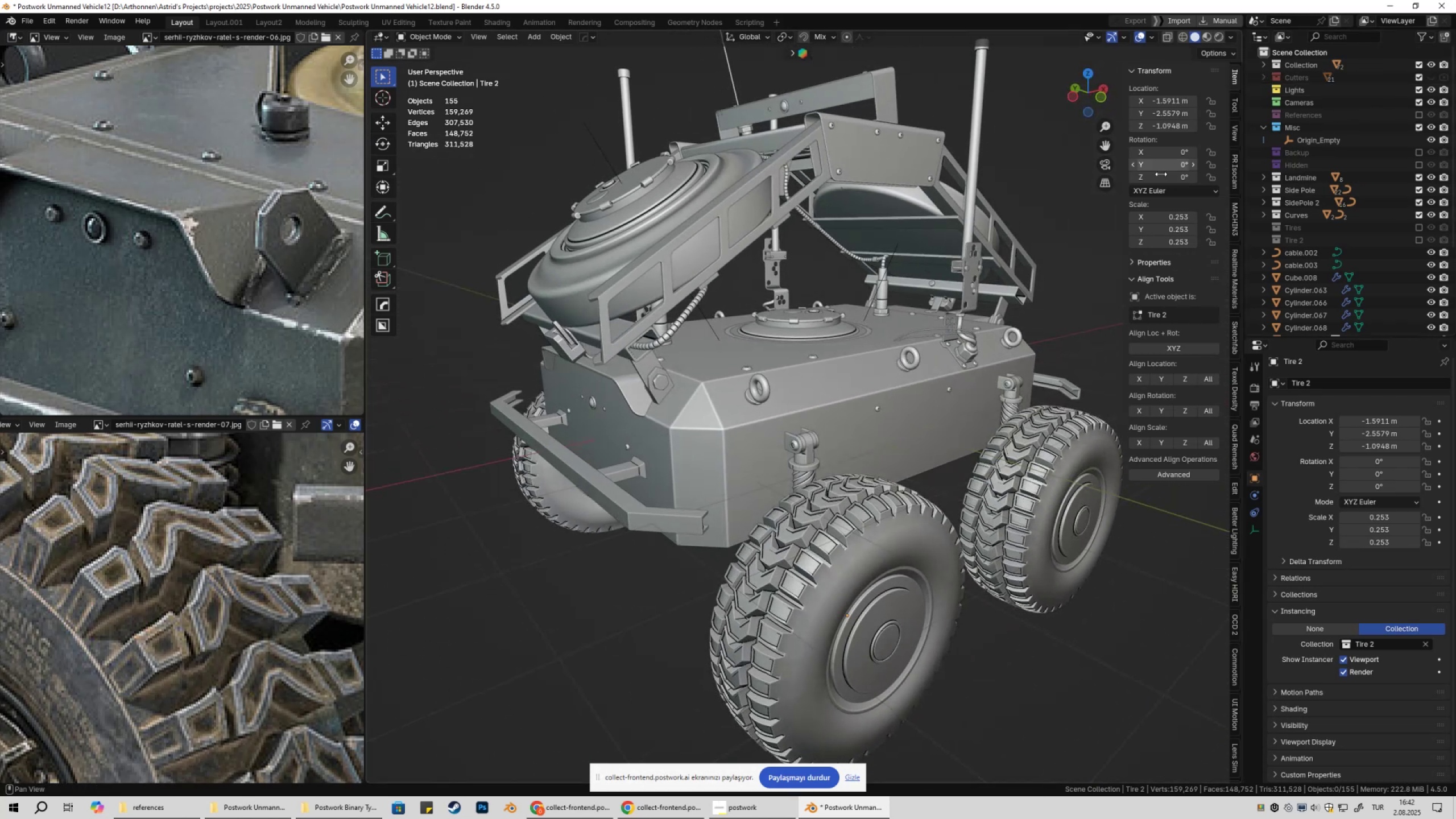 
key(Shift+2)
 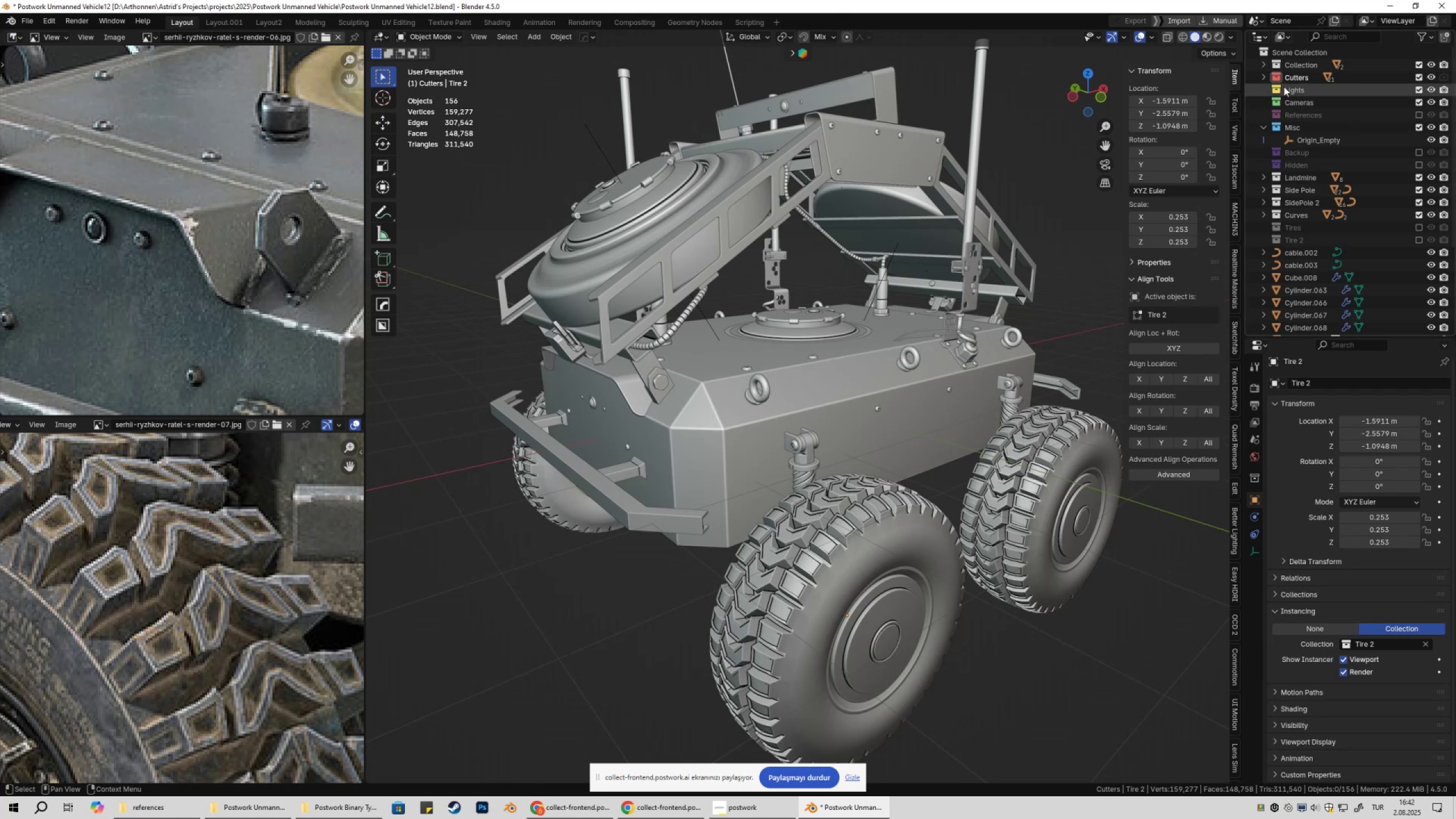 
left_click([1260, 78])
 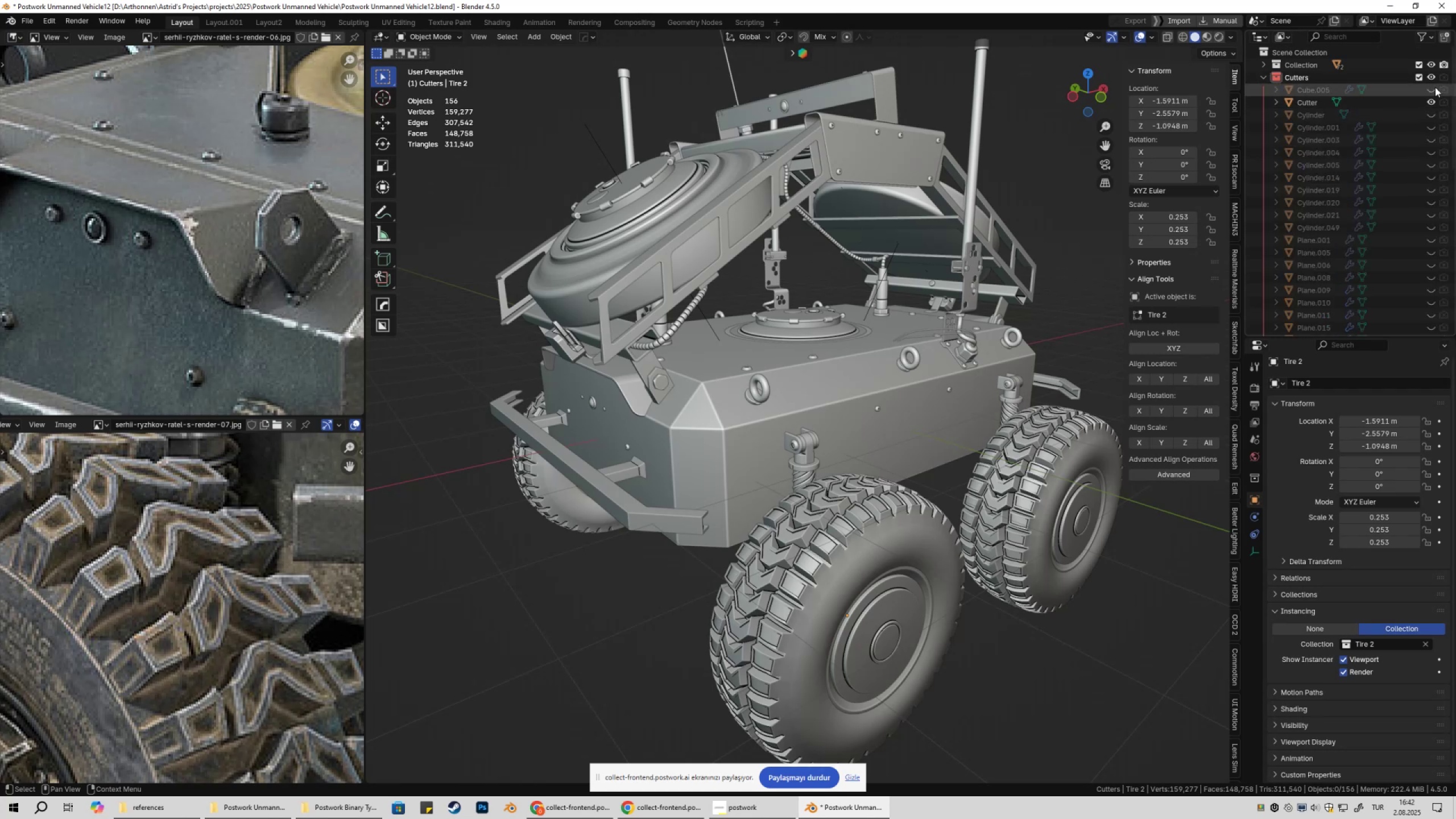 
left_click([1429, 90])
 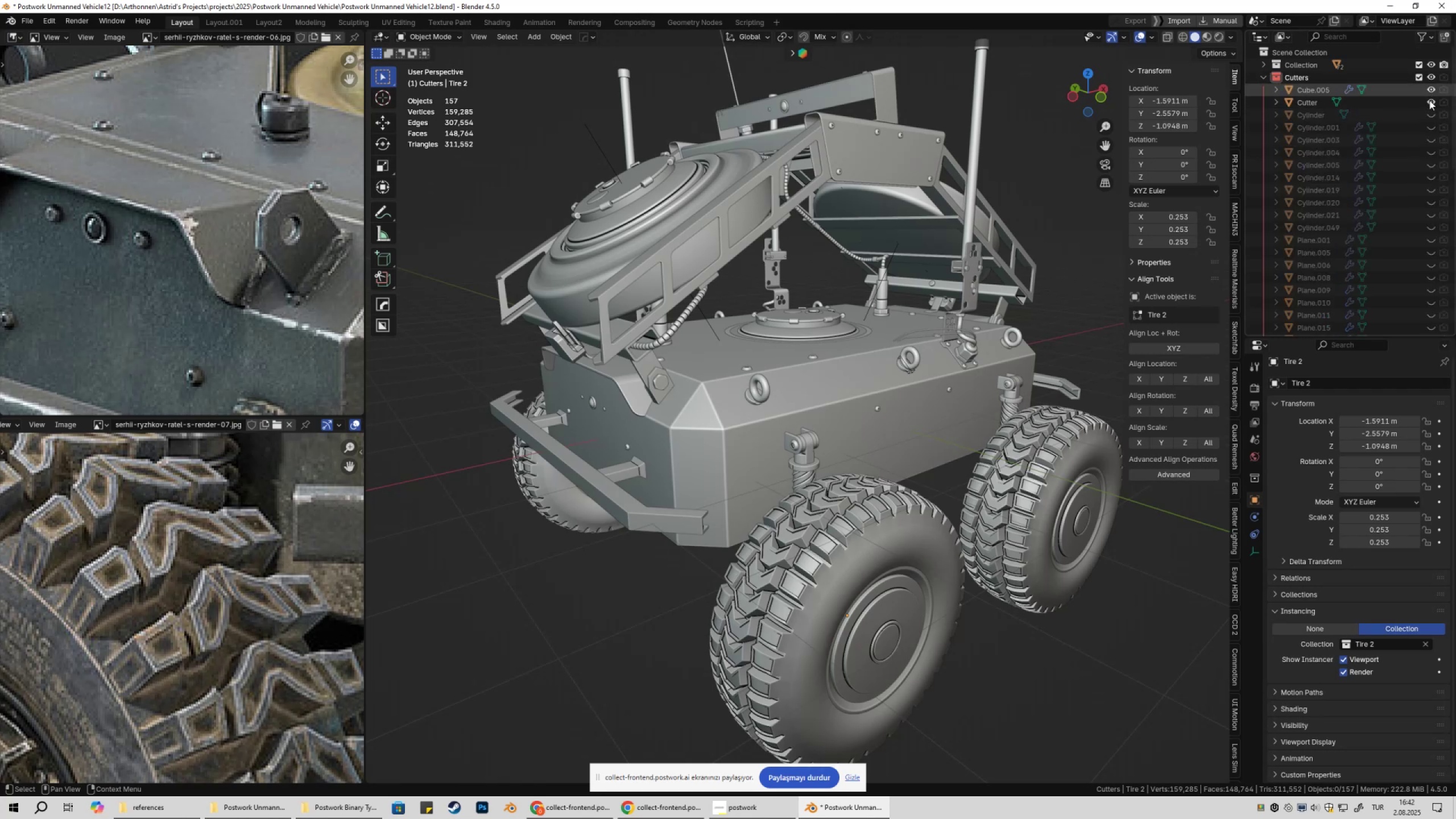 
left_click_drag(start_coordinate=[1429, 108], to_coordinate=[1434, 281])
 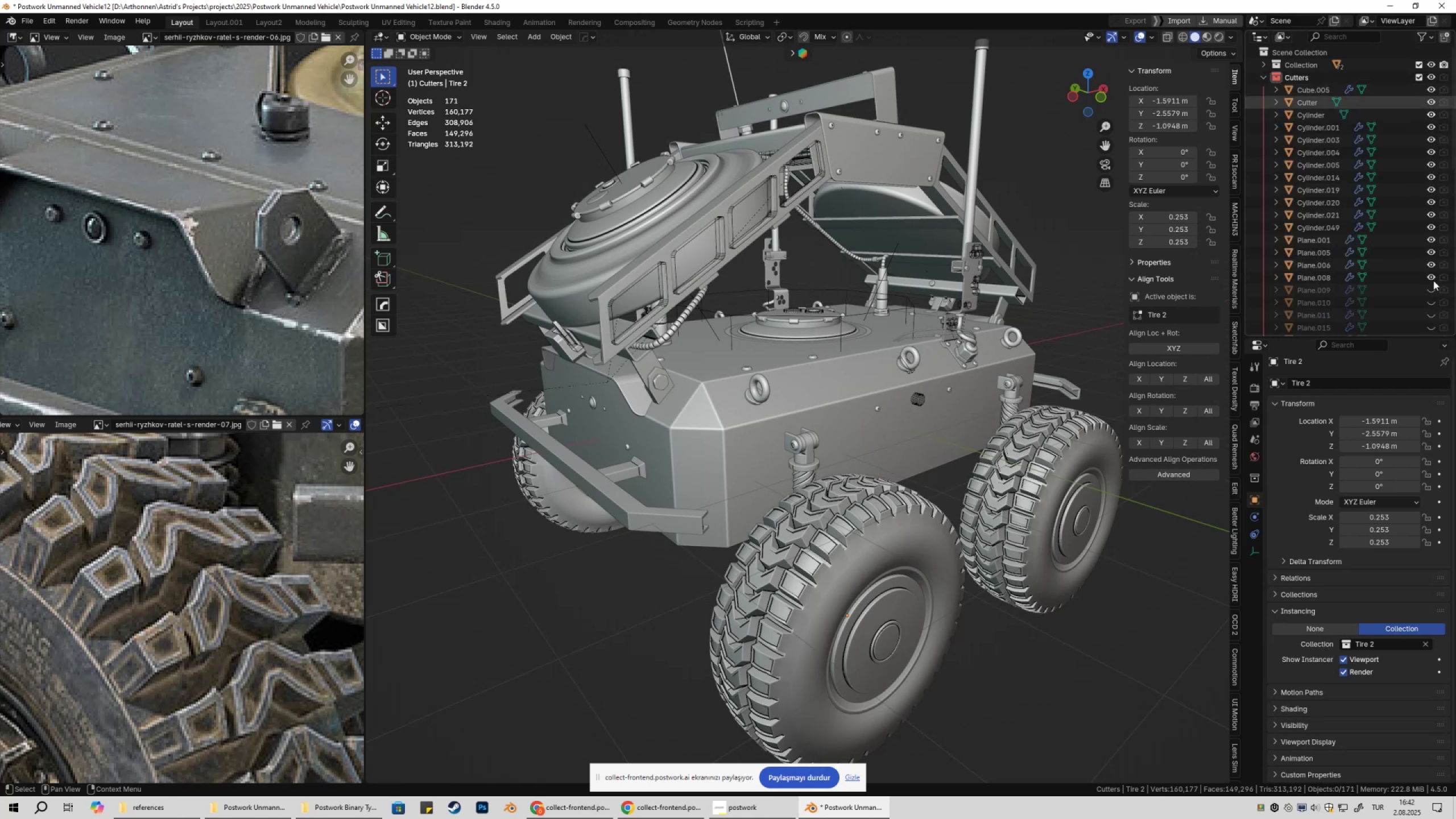 
scroll: coordinate [1395, 251], scroll_direction: down, amount: 3.0
 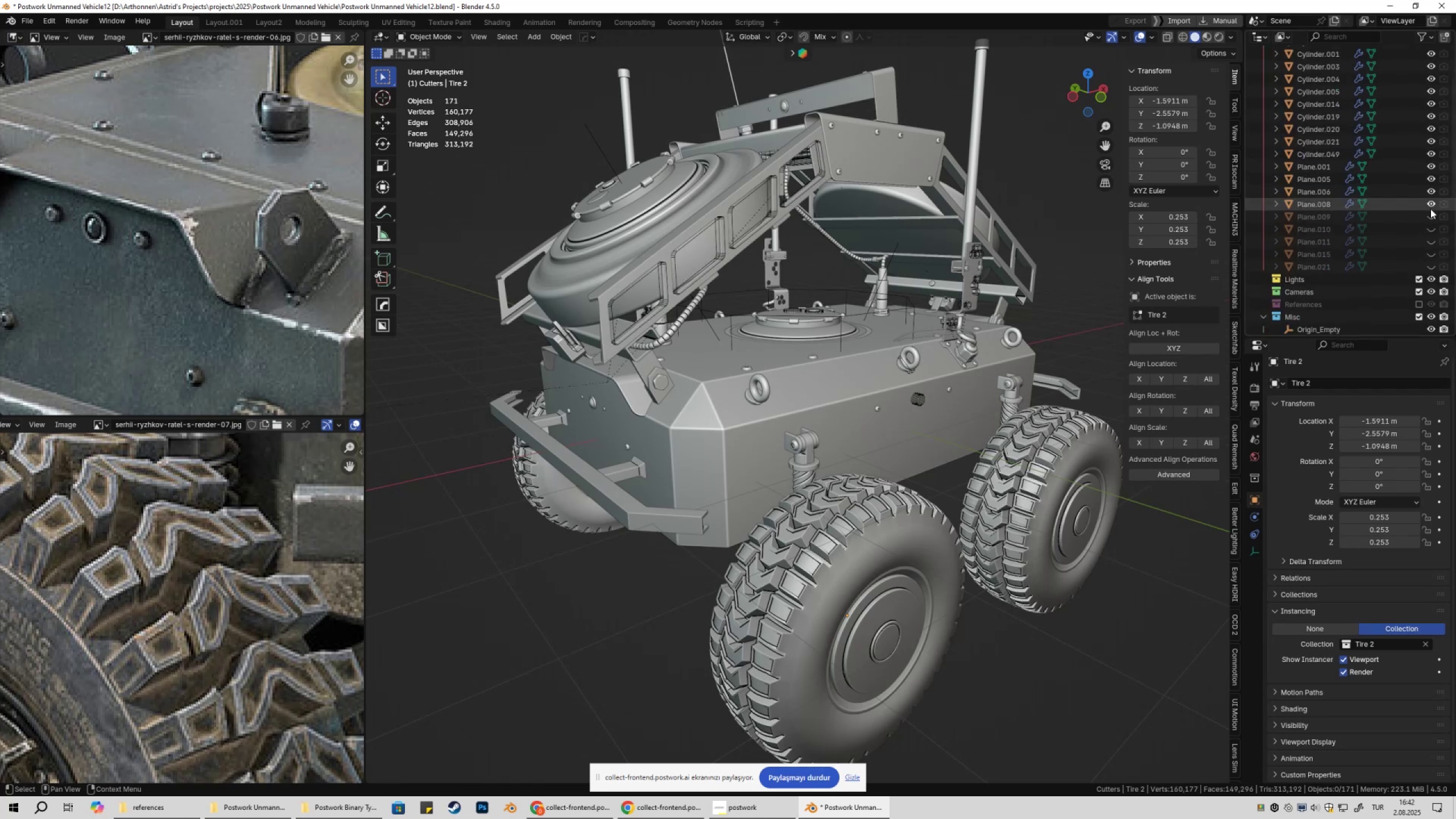 
left_click_drag(start_coordinate=[1430, 216], to_coordinate=[1430, 263])
 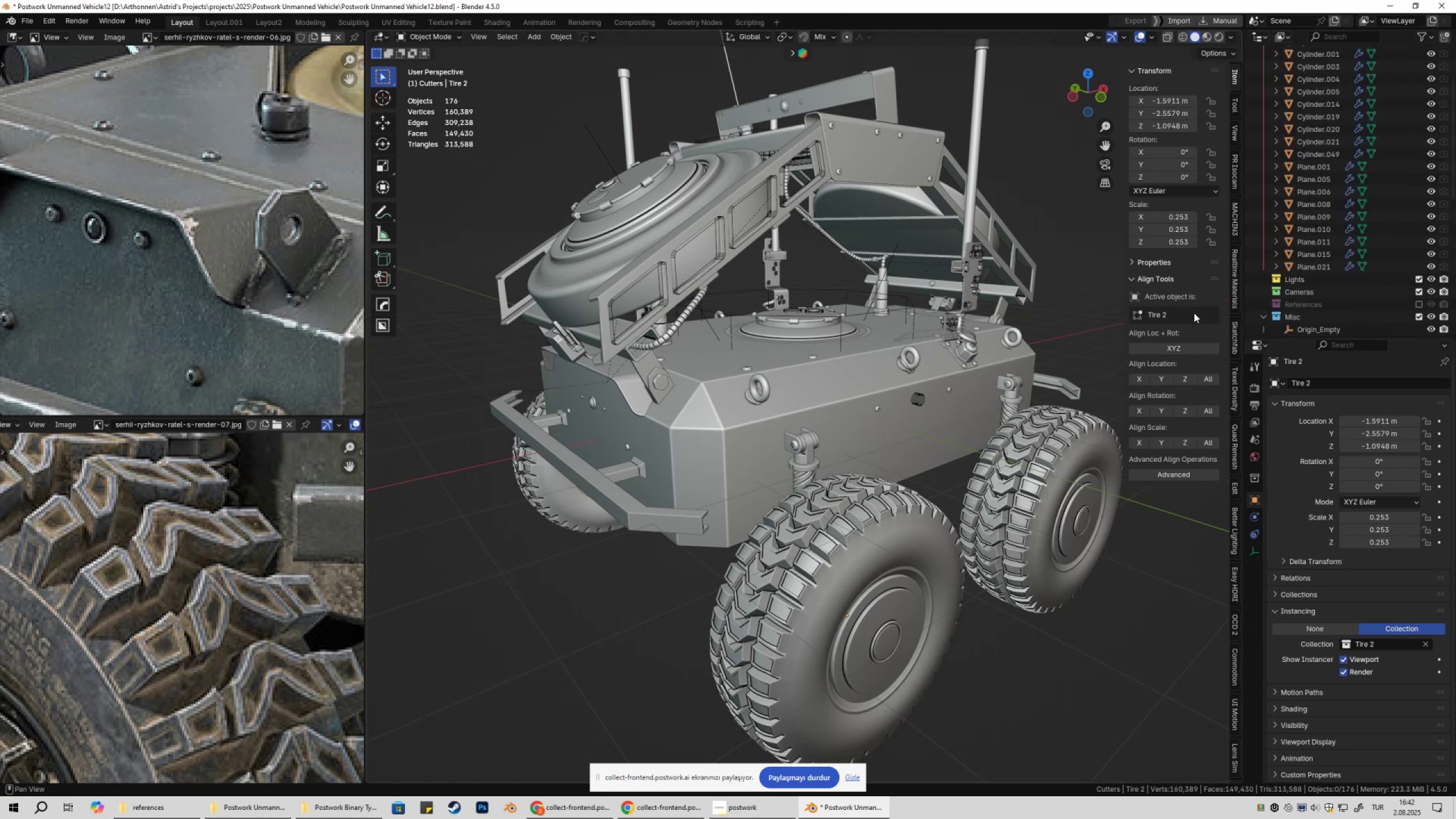 
key(Shift+ShiftLeft)
 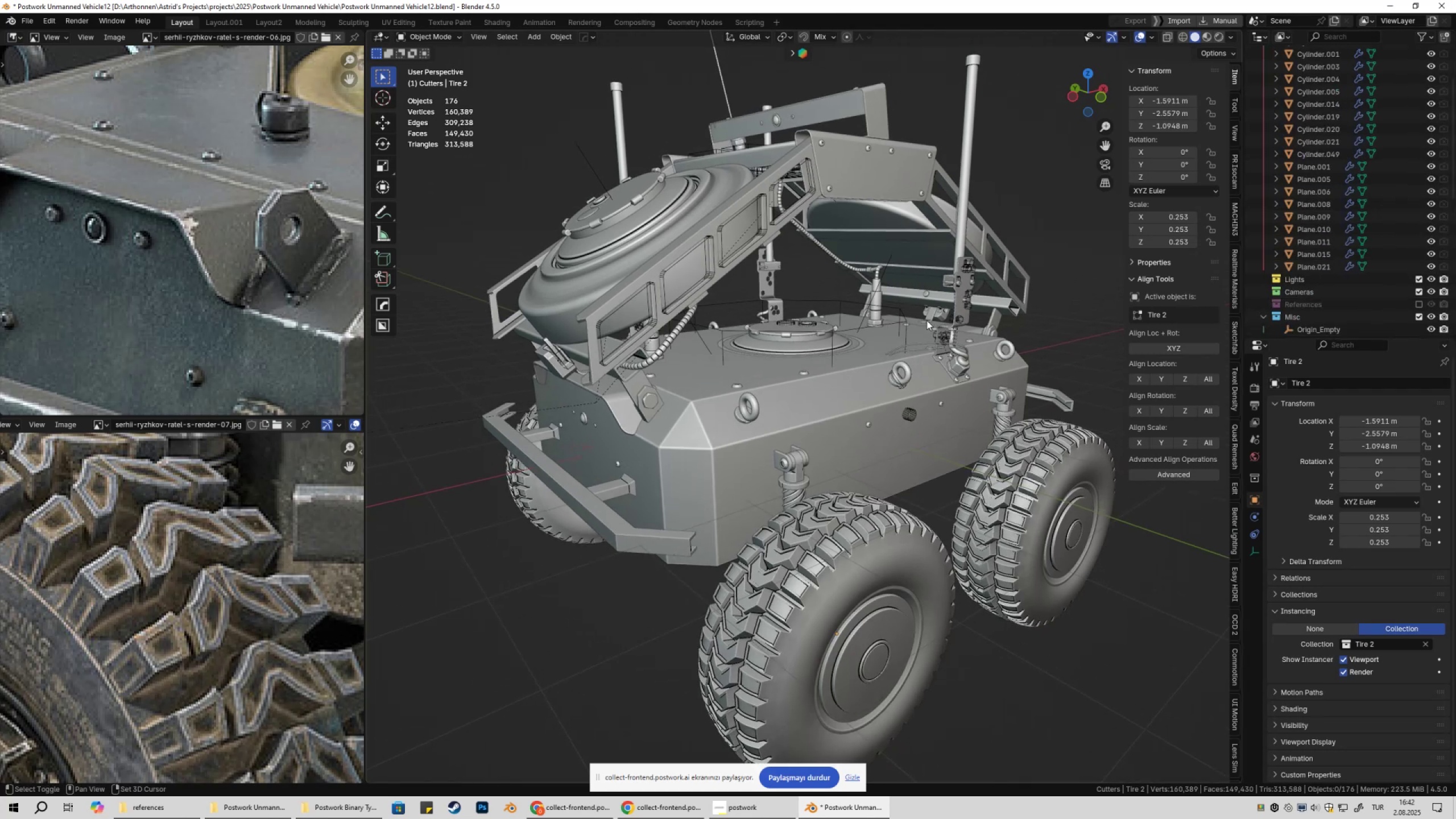 
scroll: coordinate [853, 346], scroll_direction: up, amount: 1.0
 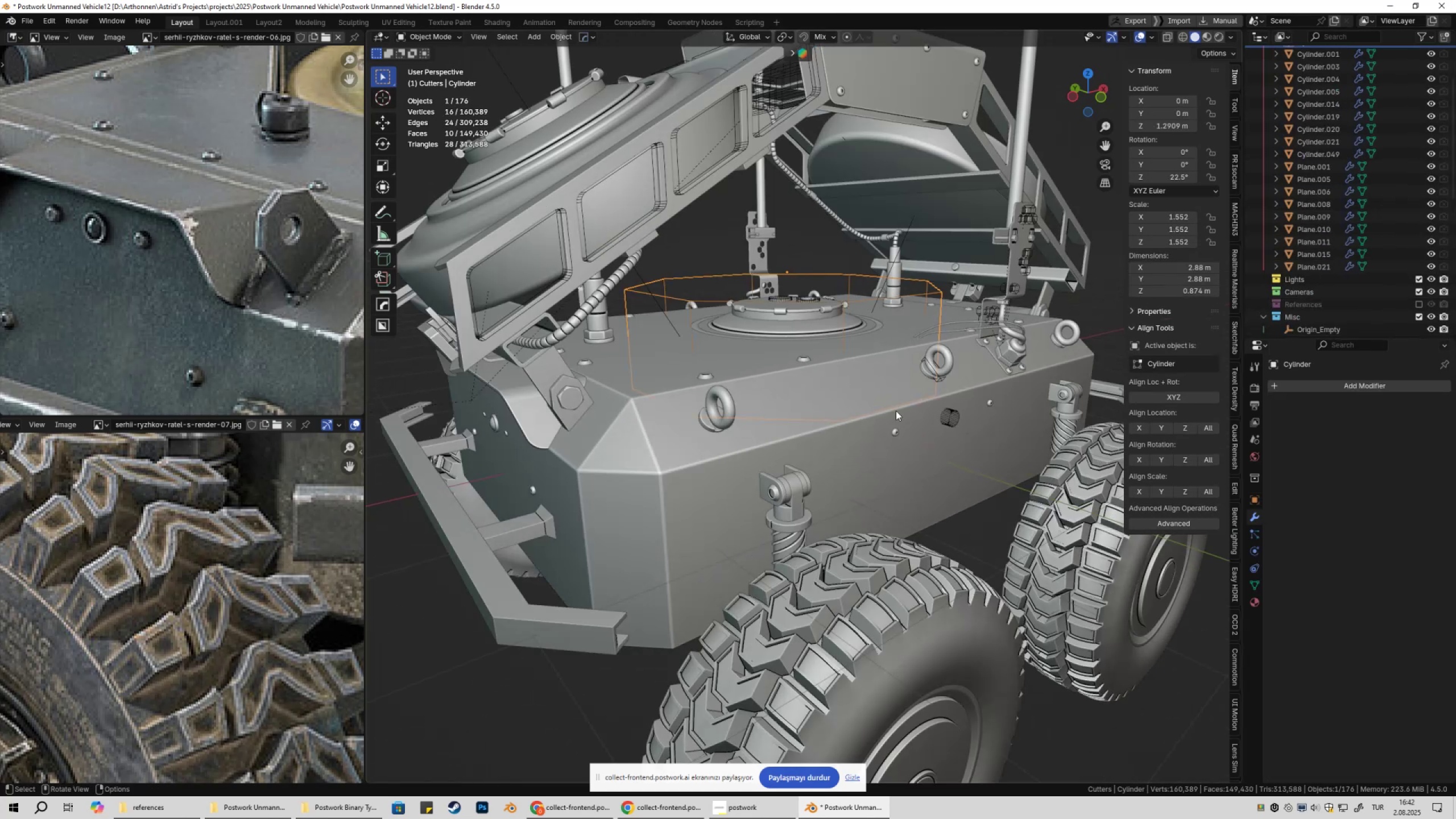 
hold_key(key=ShiftLeft, duration=0.49)
left_click([950, 416])
 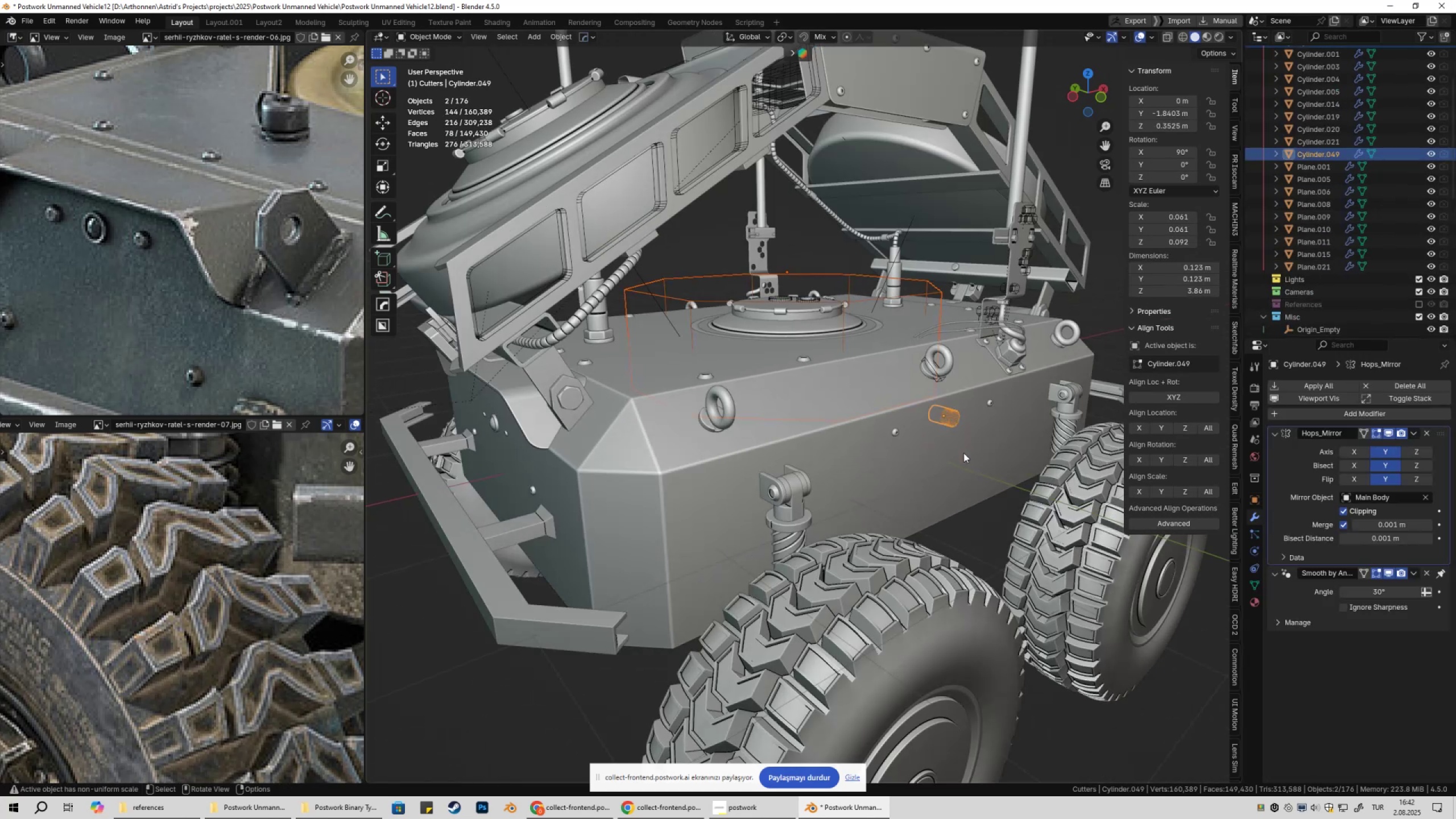 
hold_key(key=ShiftLeft, duration=0.39)
left_click([932, 469])
 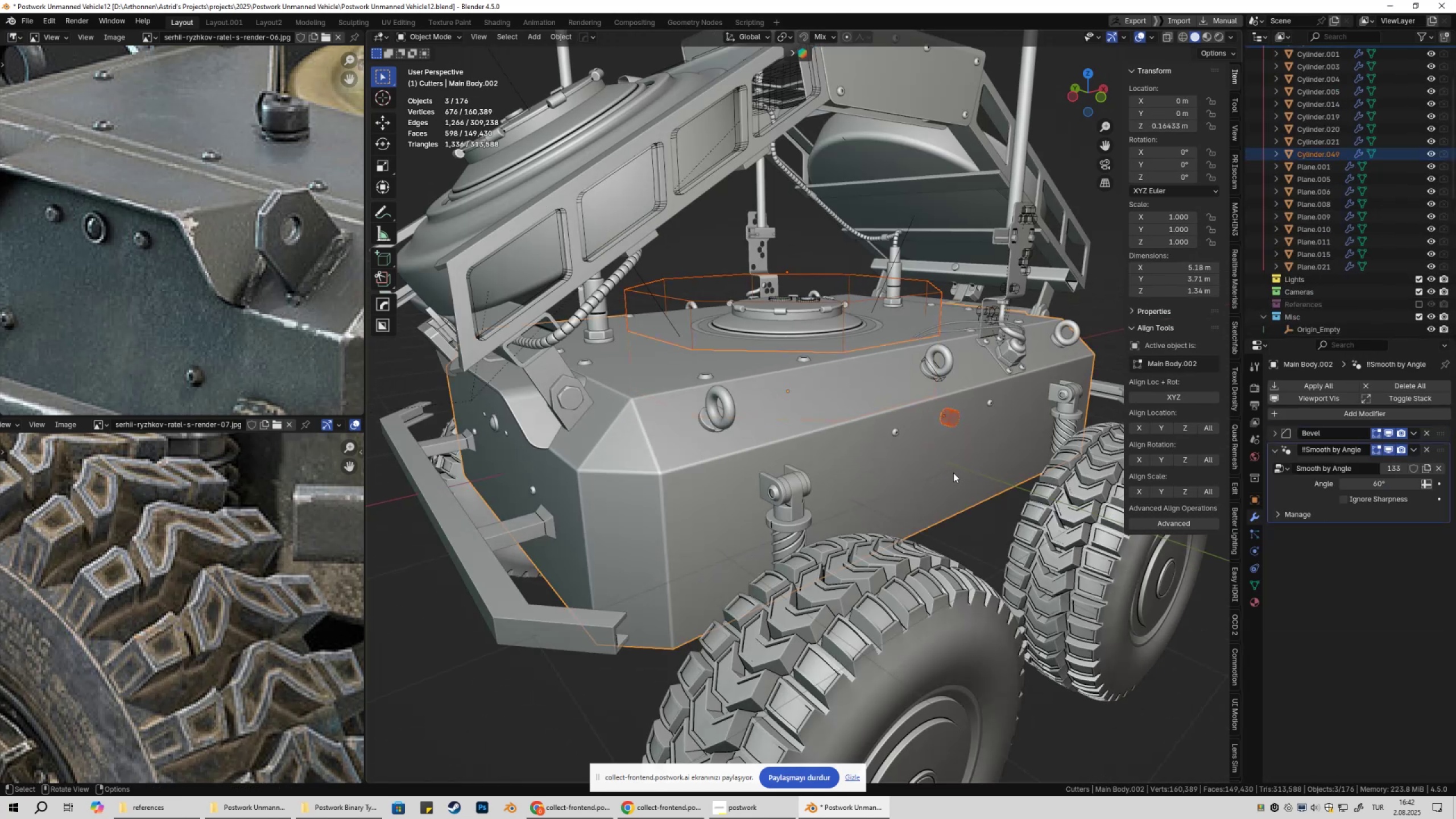 
key(Control+NumpadSubtract)
 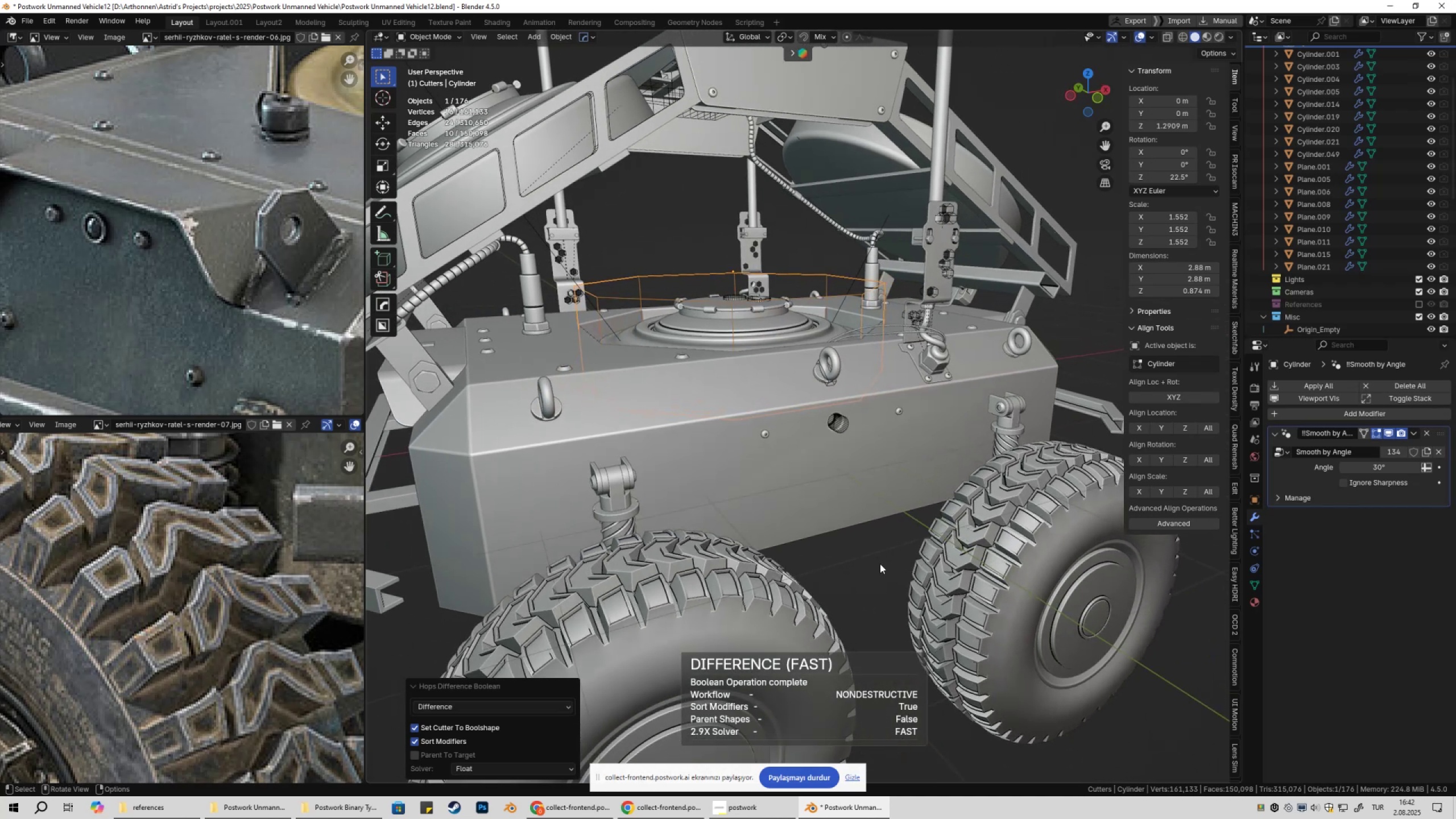 
key(Shift+2)
 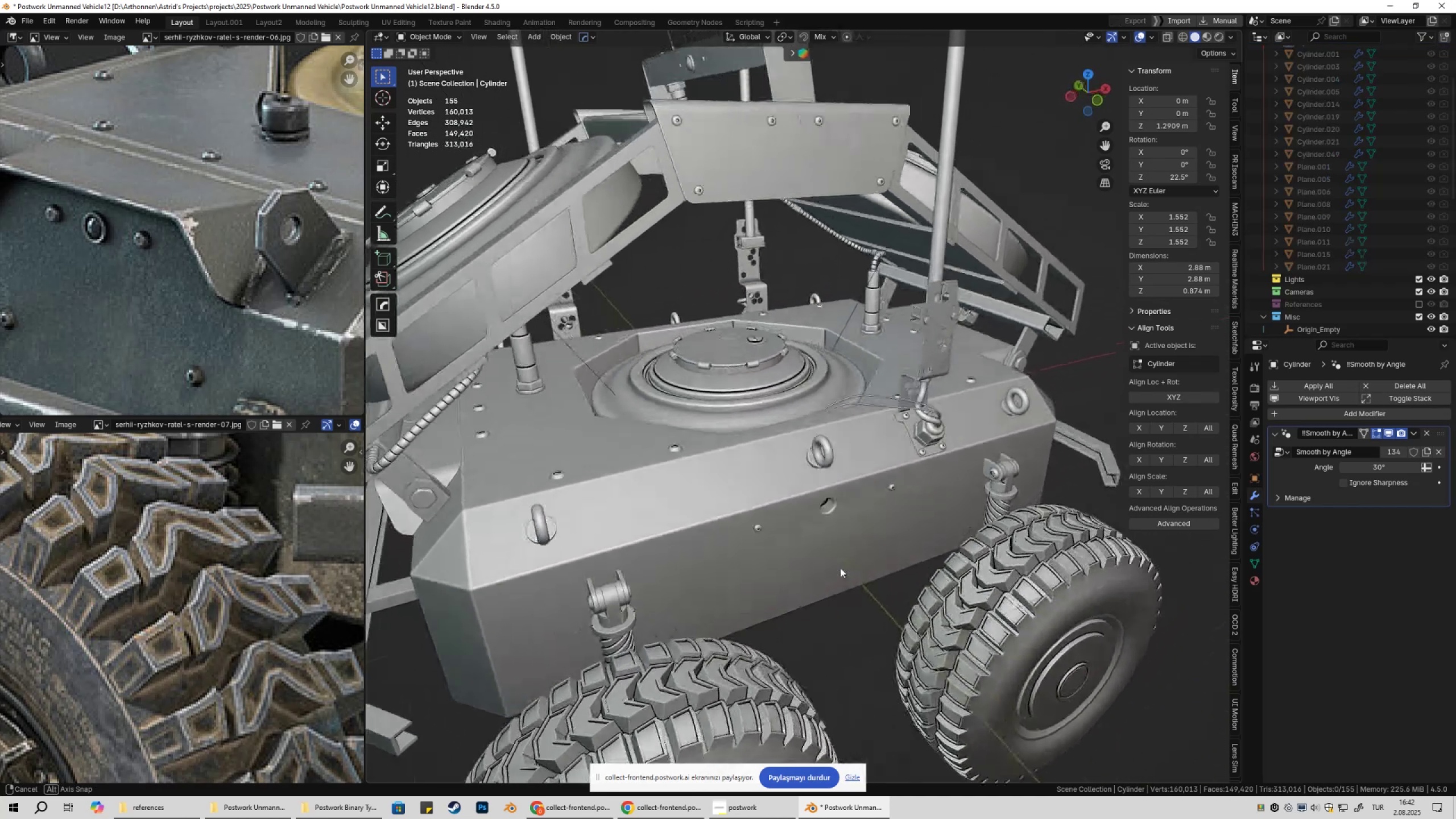 
left_click([834, 556])
 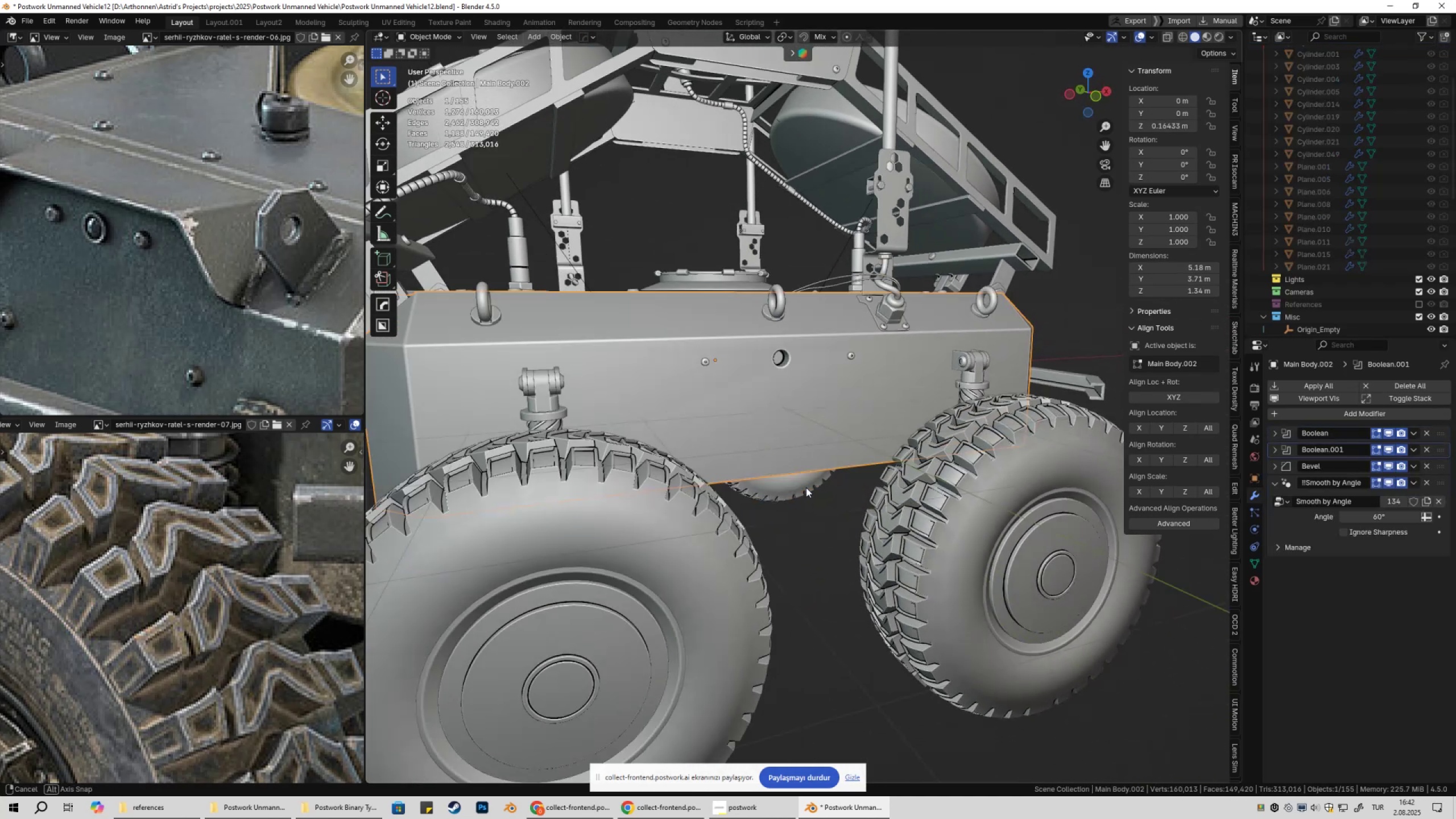 
key(Tab)
 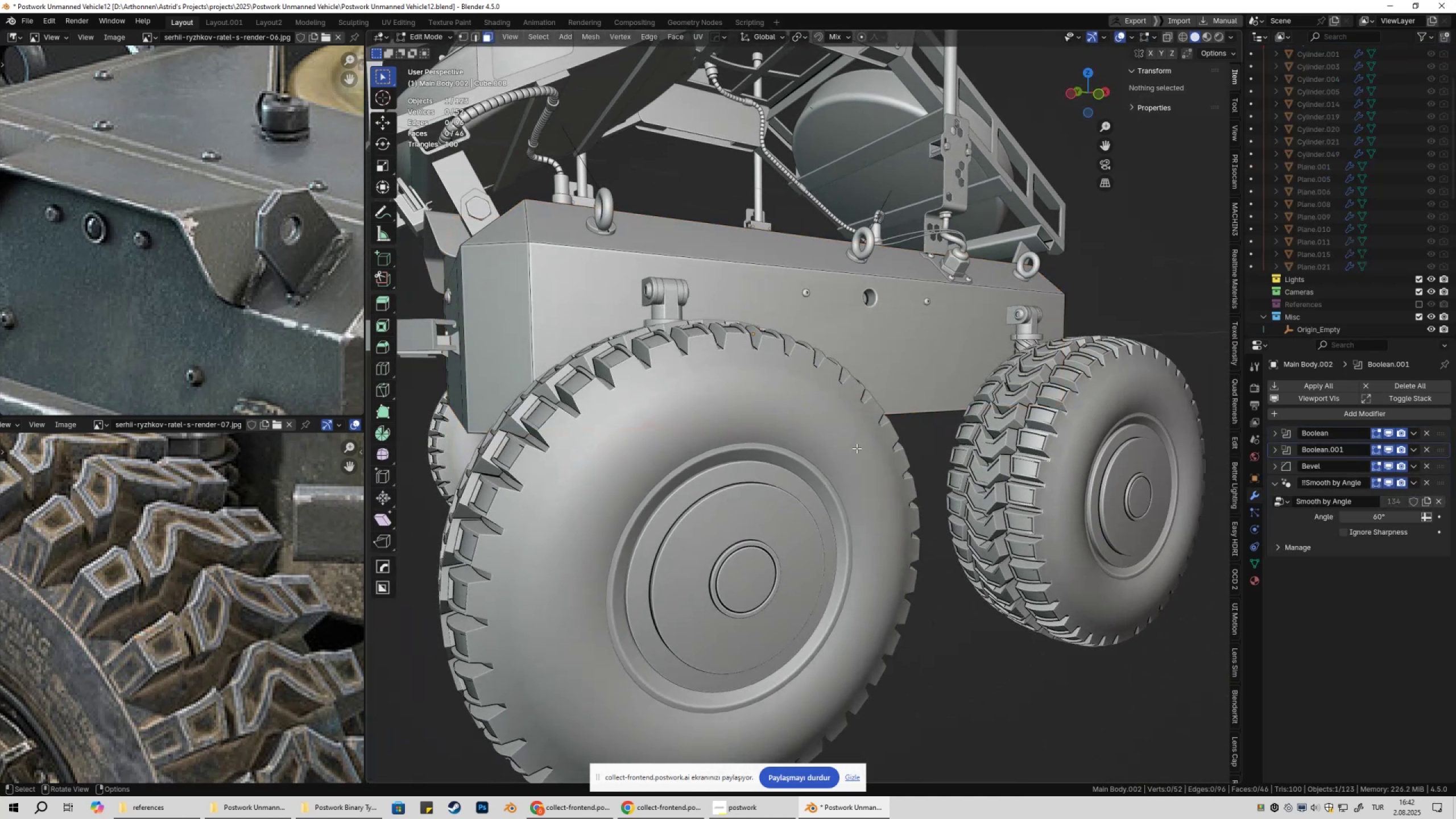 
key(Tab)
 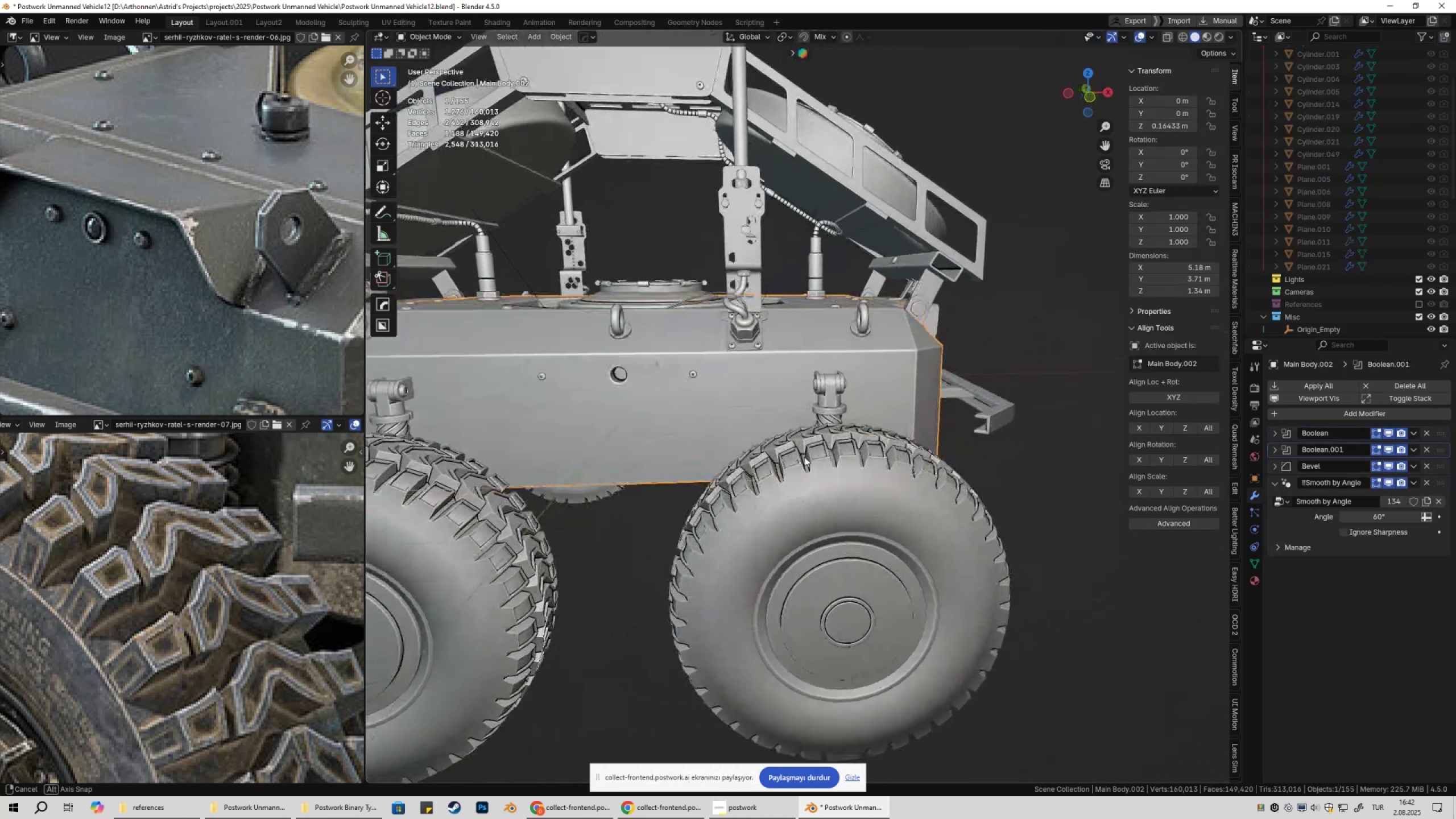 
scroll: coordinate [826, 482], scroll_direction: down, amount: 3.0
 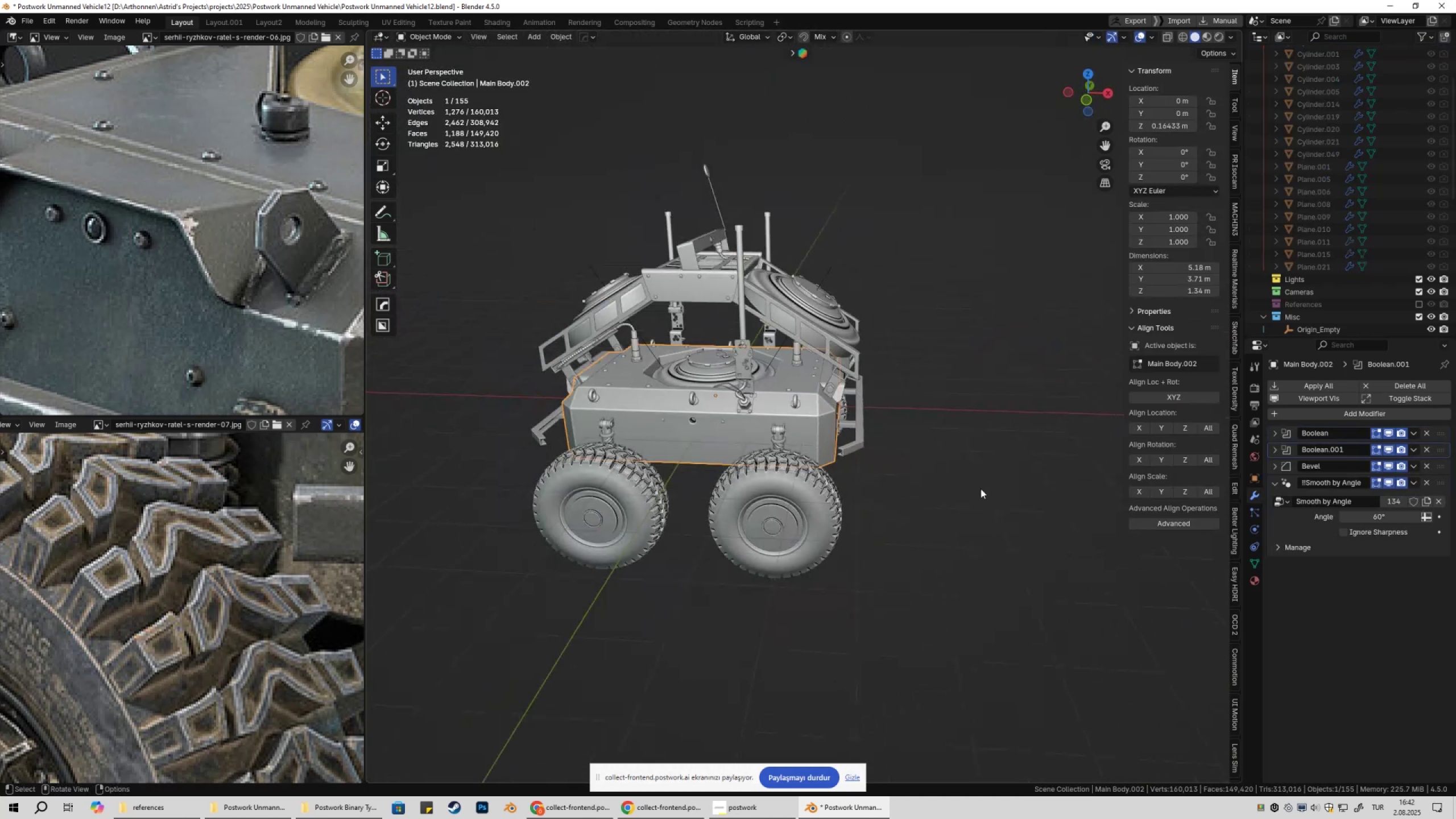 
left_click([981, 489])
 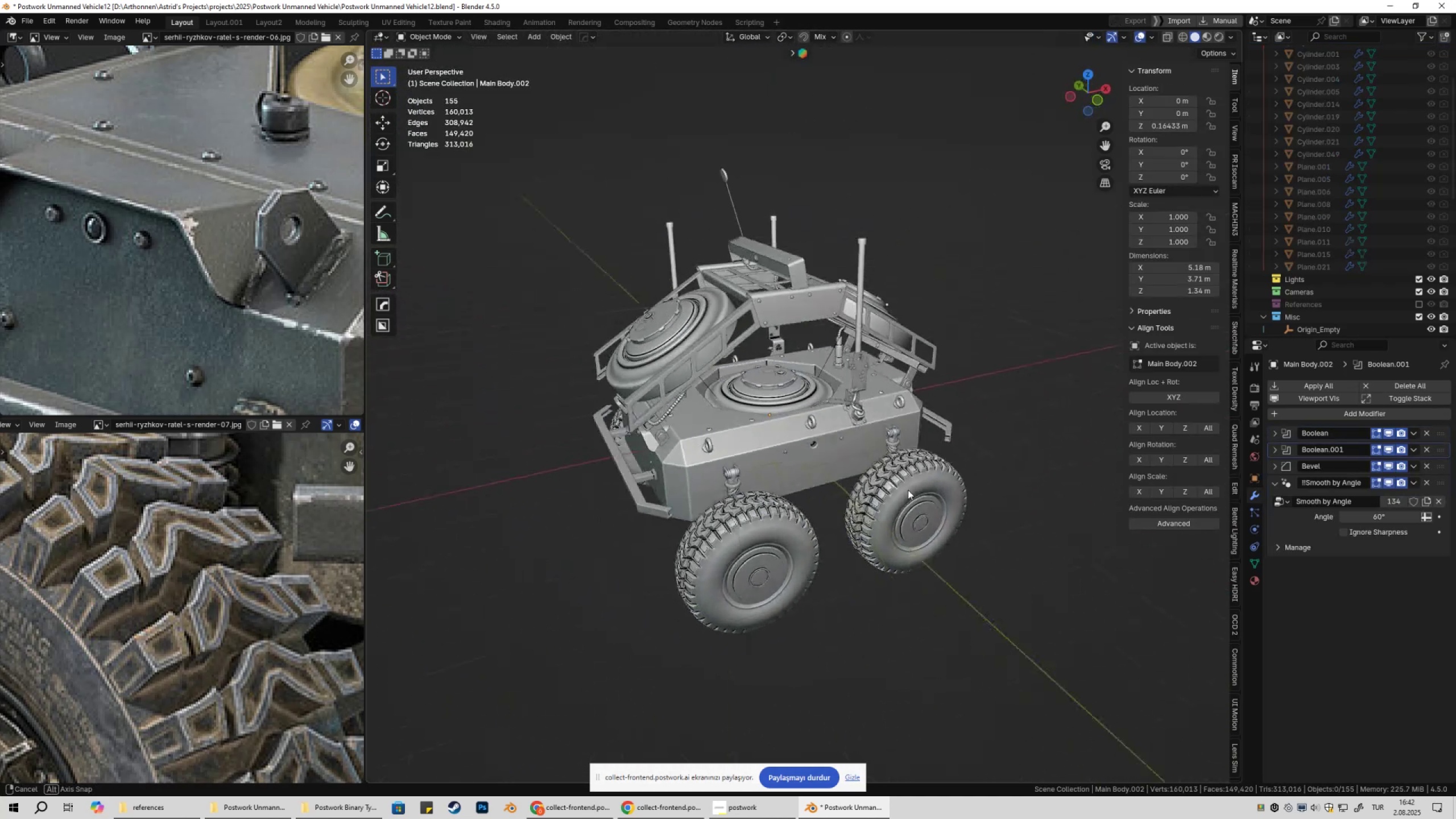 
key(Shift+ShiftLeft)
 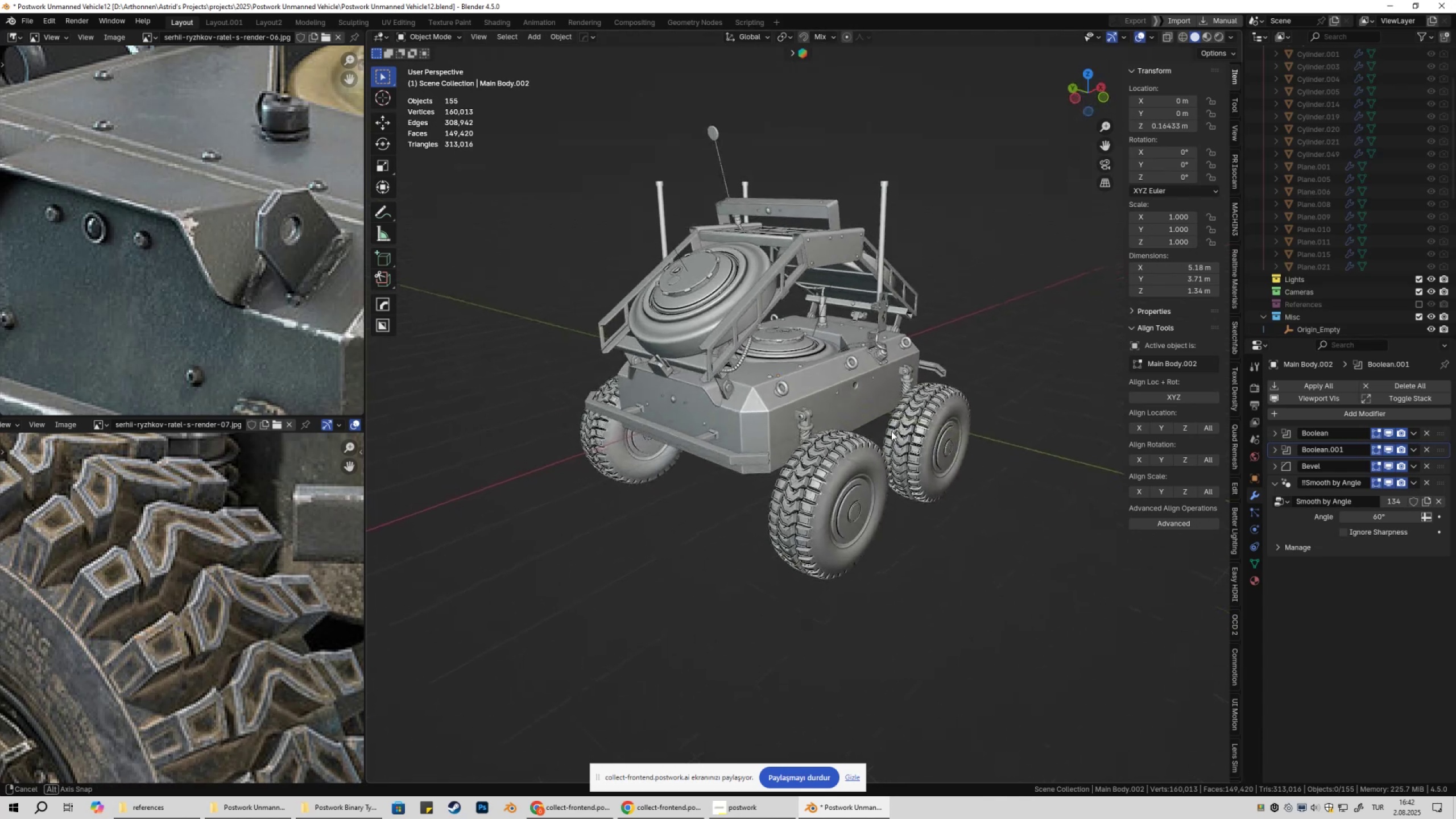 
scroll: coordinate [882, 428], scroll_direction: up, amount: 2.0
 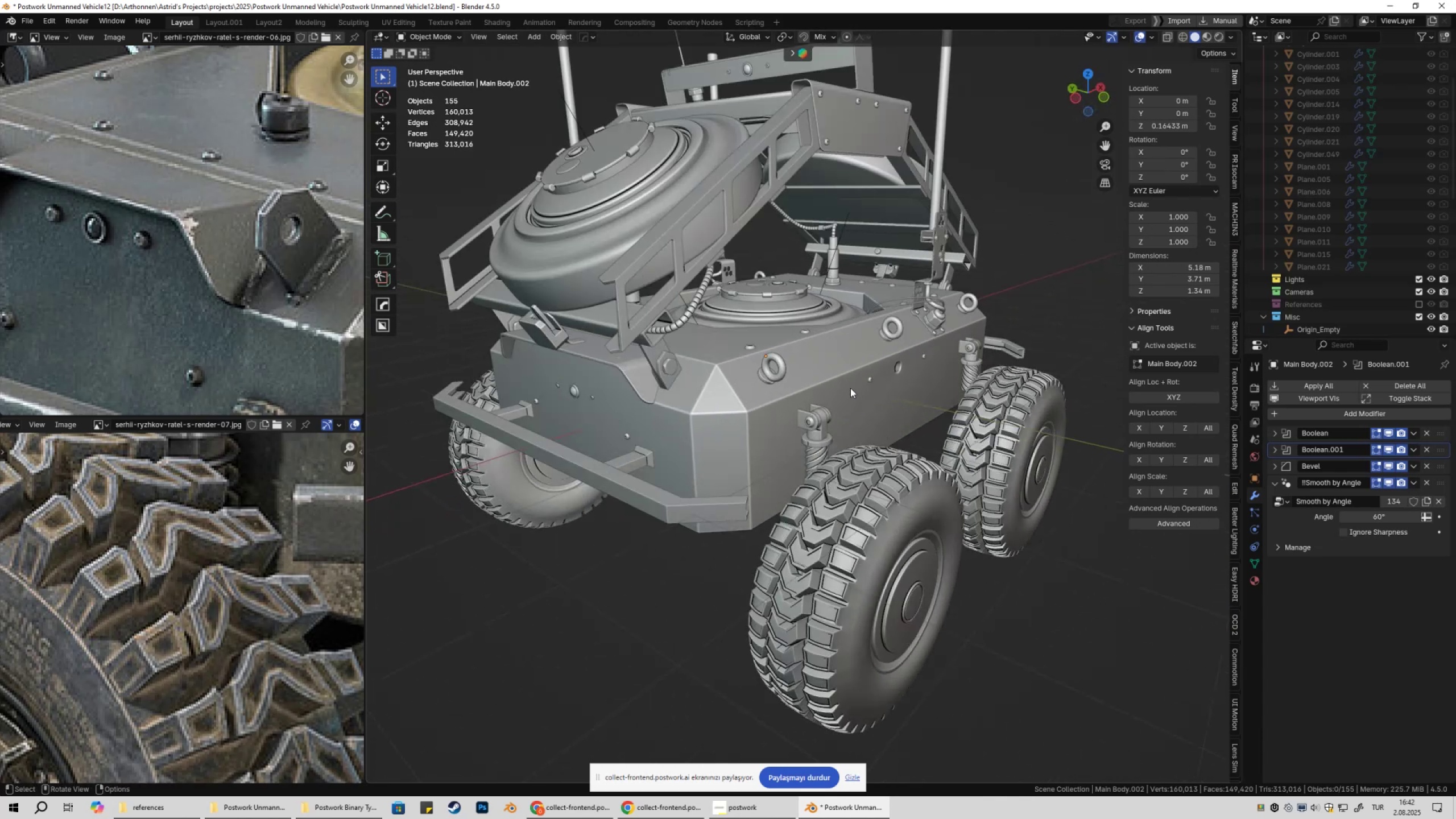 
left_click([850, 386])
 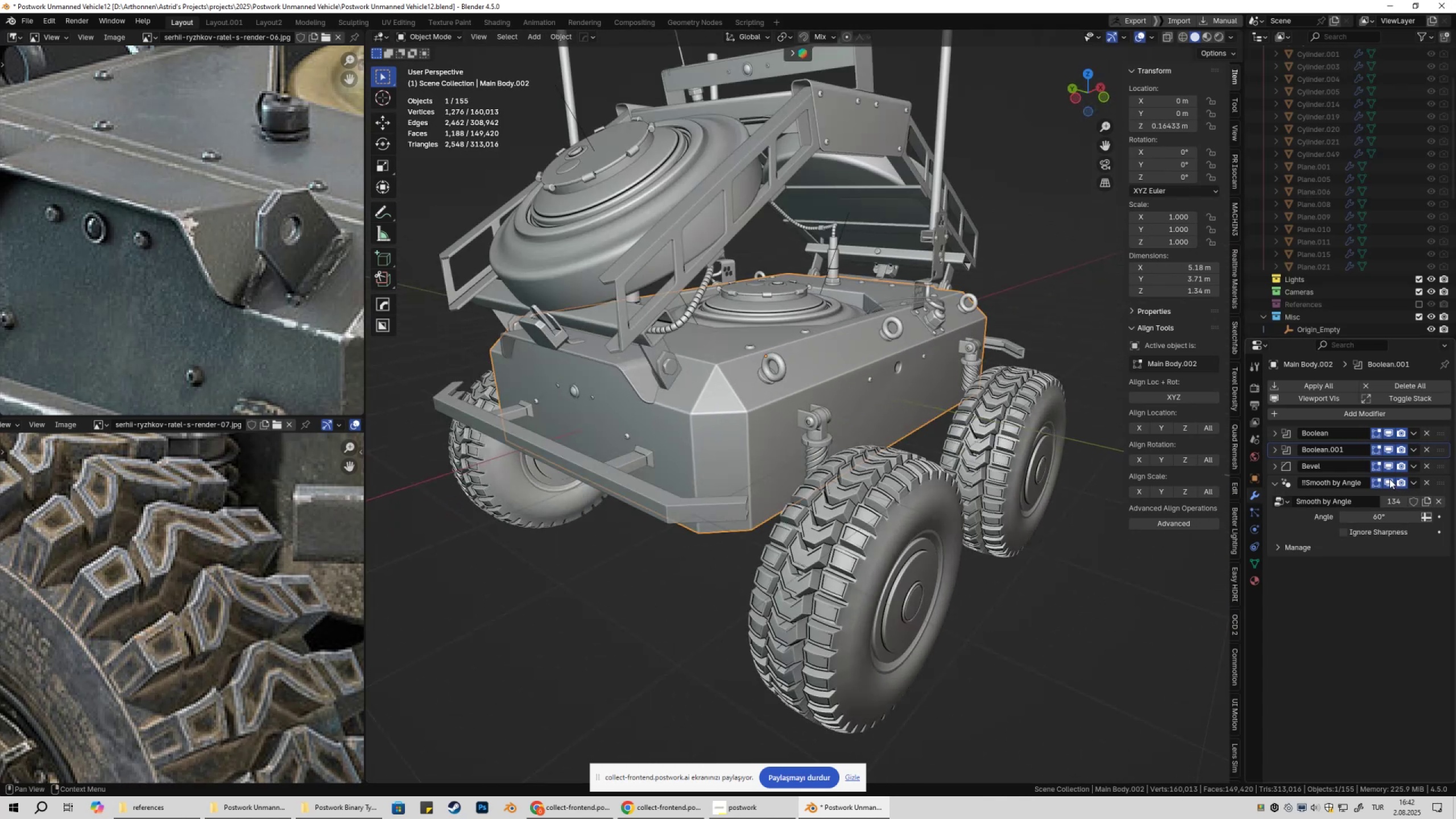 
double_click([1388, 480])
 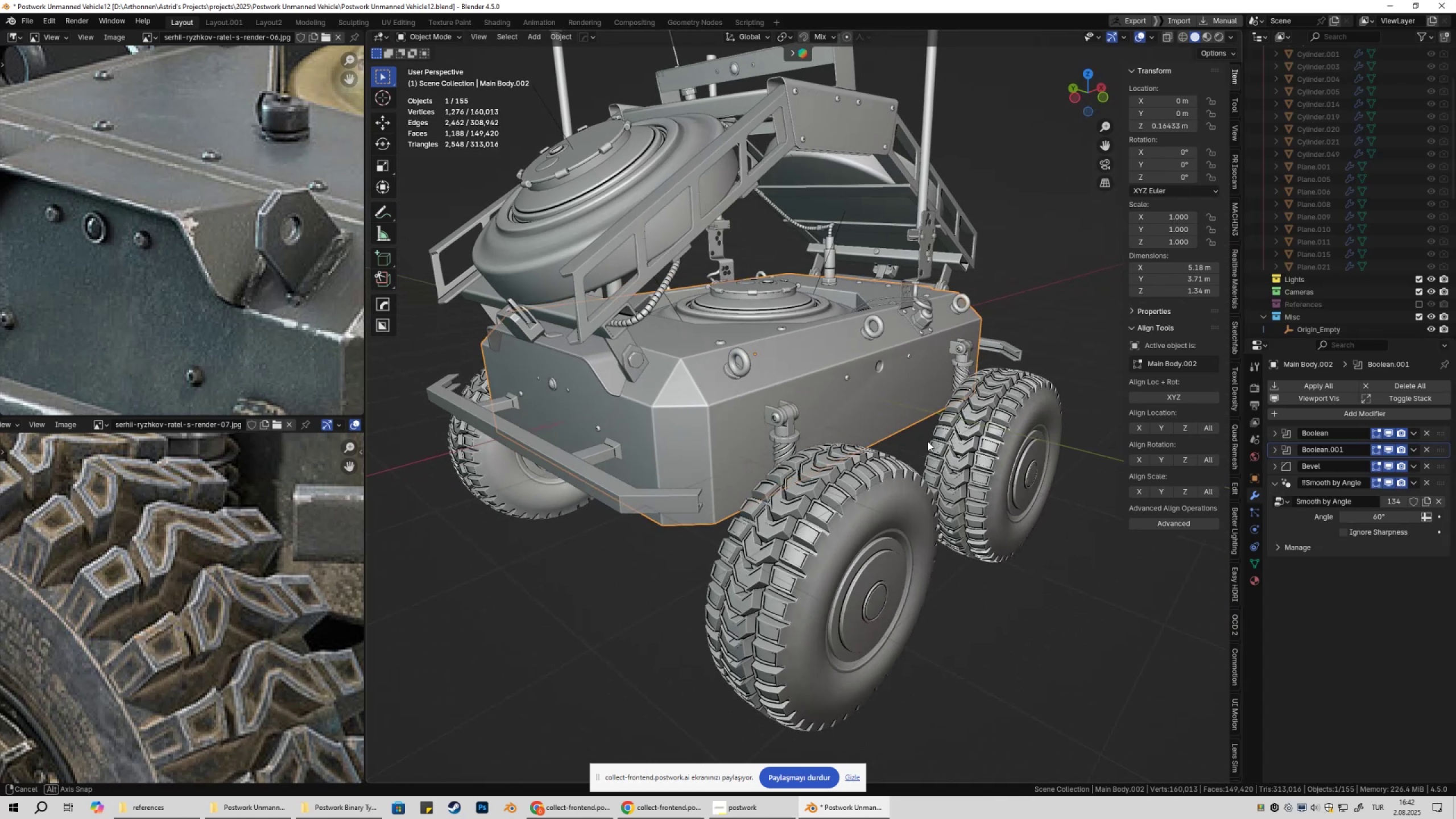 
scroll: coordinate [920, 436], scroll_direction: up, amount: 1.0
 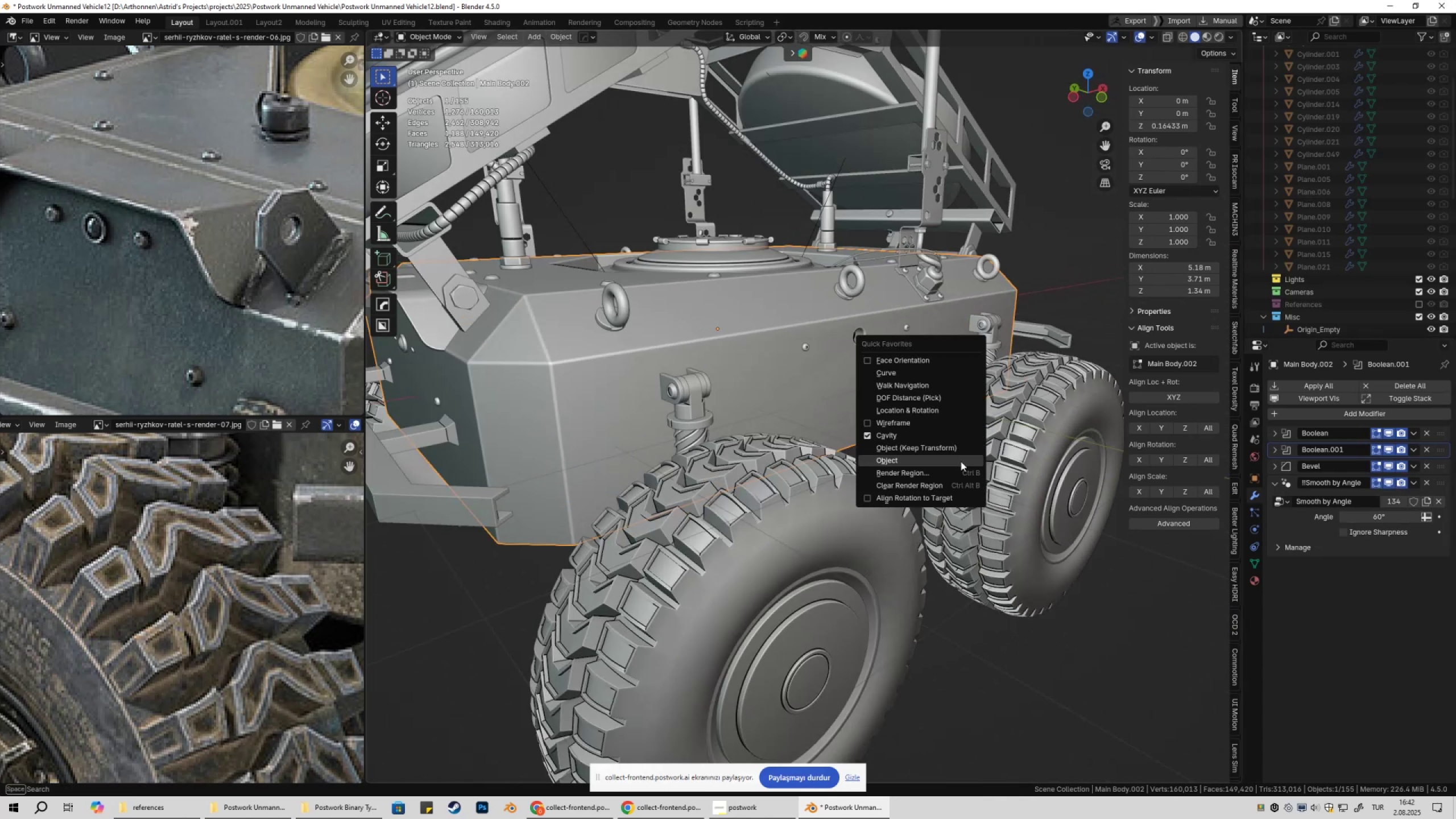 
left_click([961, 461])
 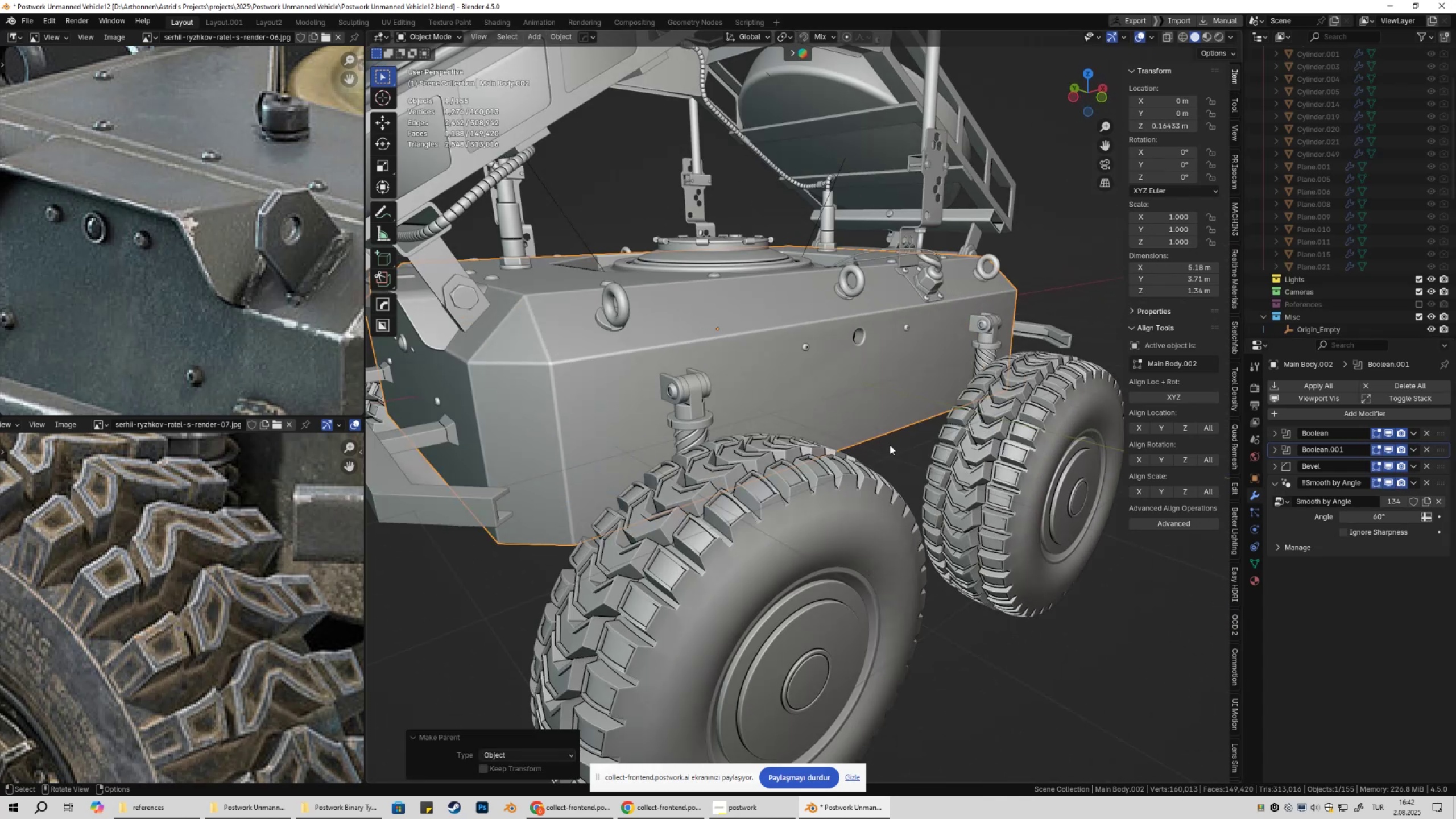 
key(Control+Z)
 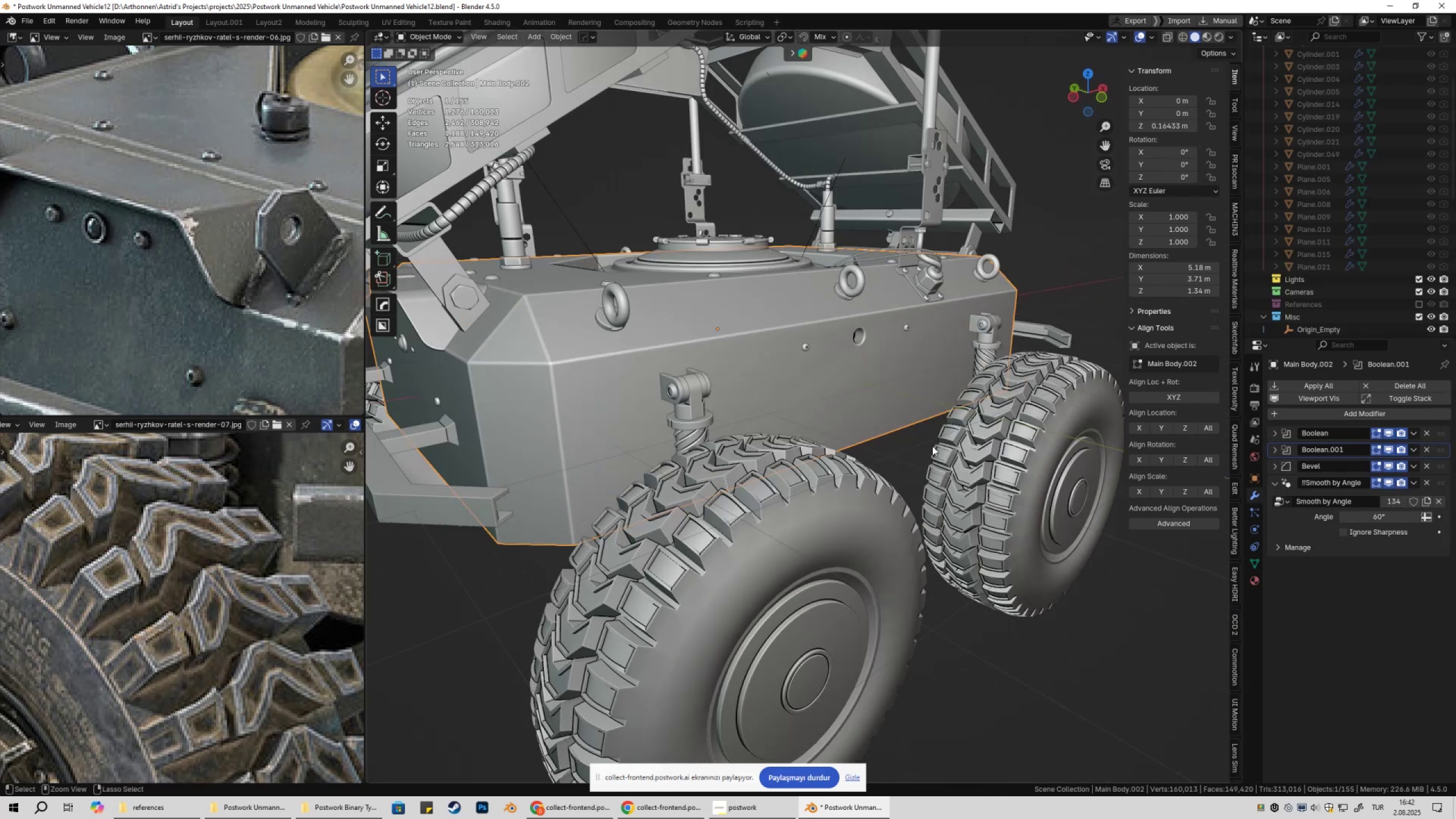 
key(Control+Z)
 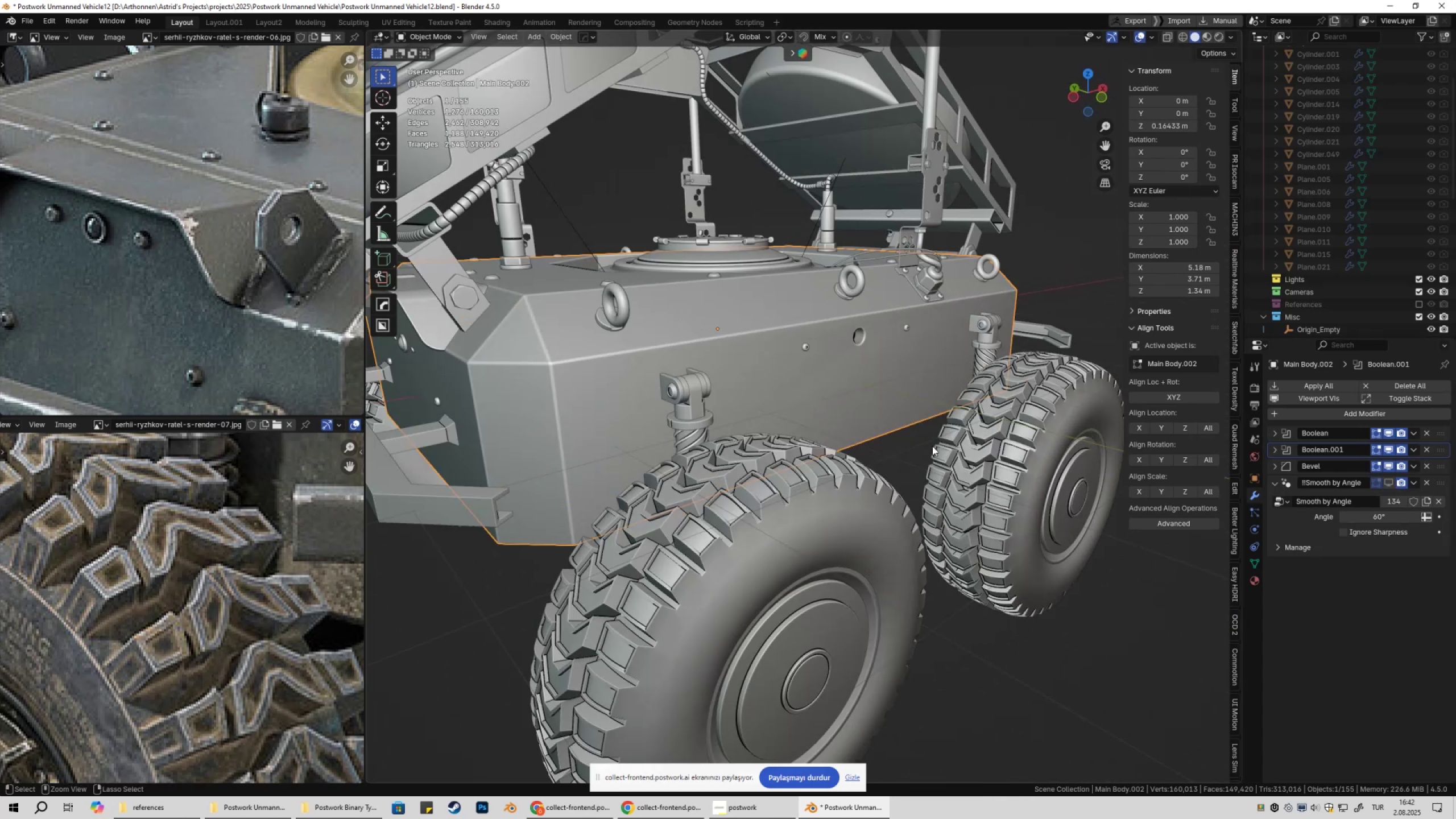 
key(Control+Z)
 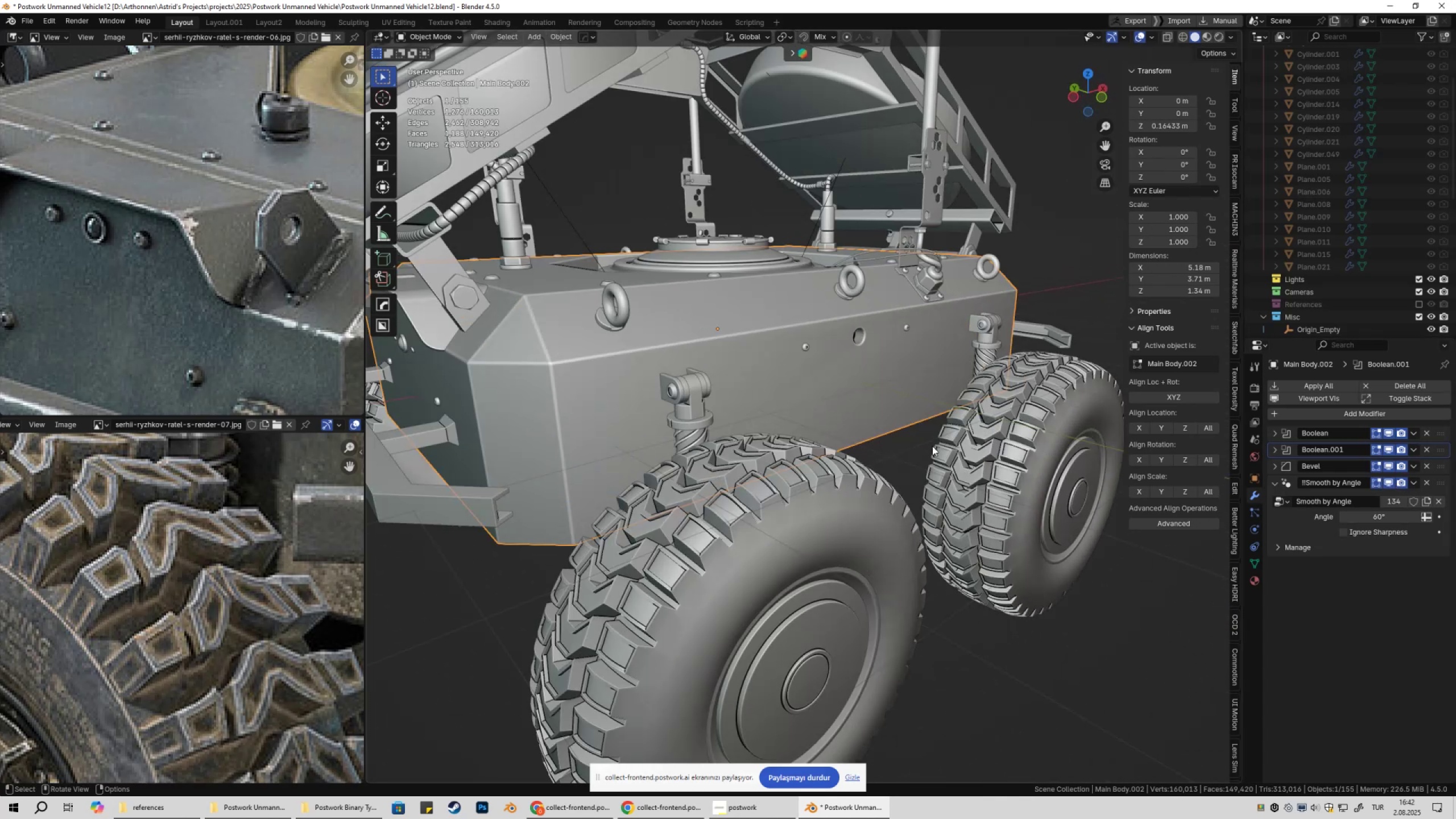 
key(Control+ControlLeft)
 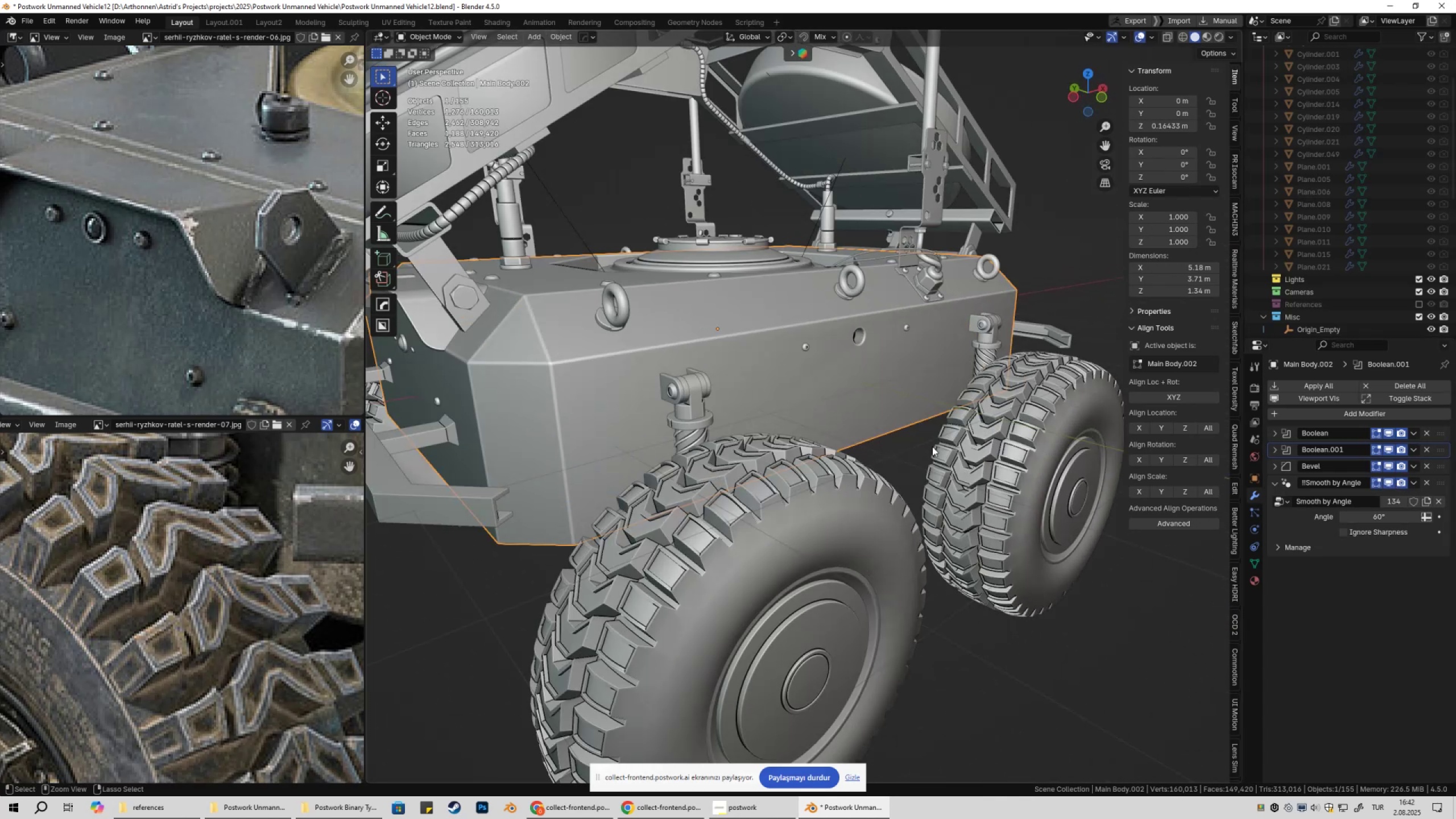 
key(Control+Z)
 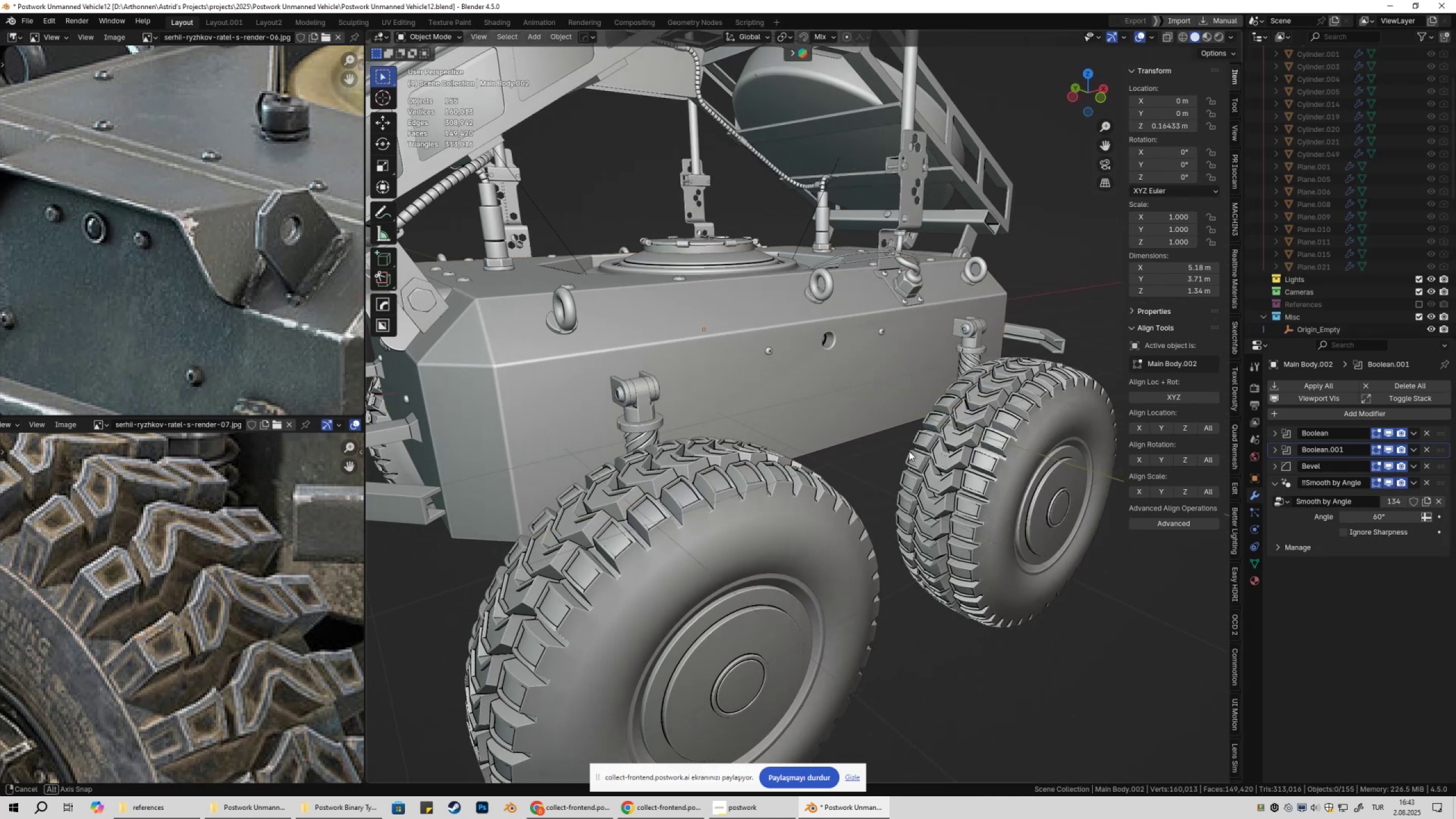 
left_click([858, 420])
 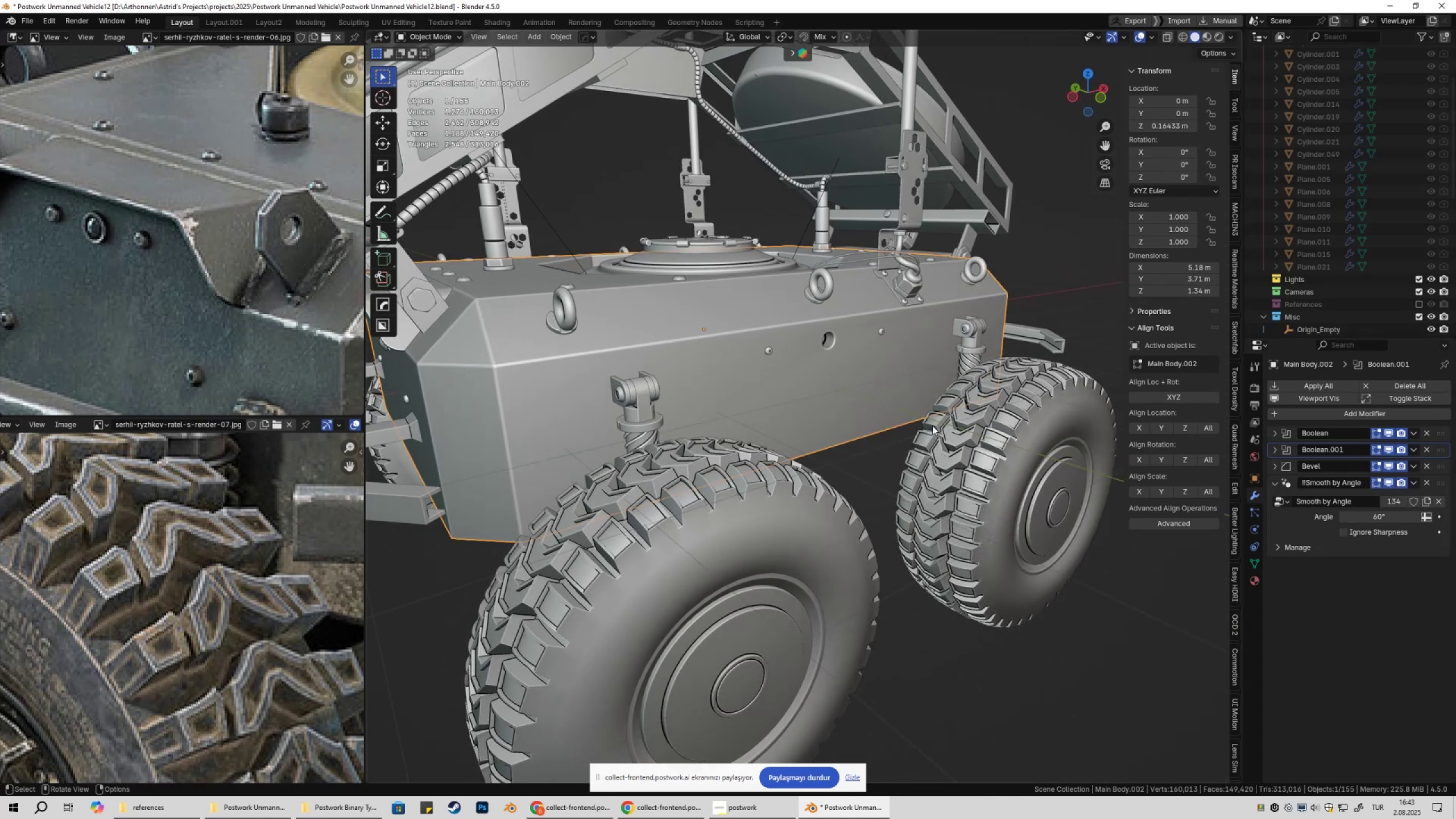 
 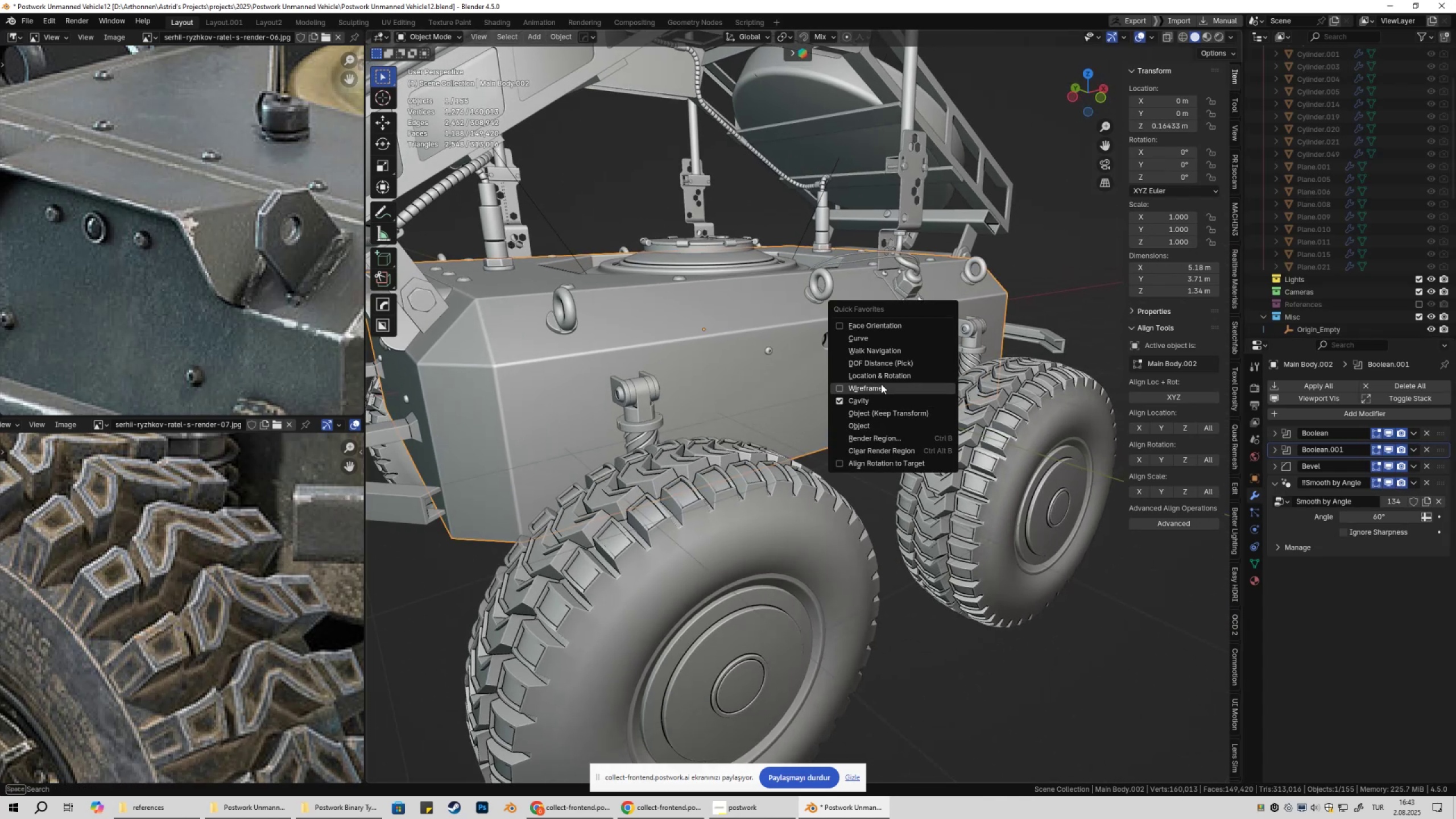 
left_click([880, 386])
 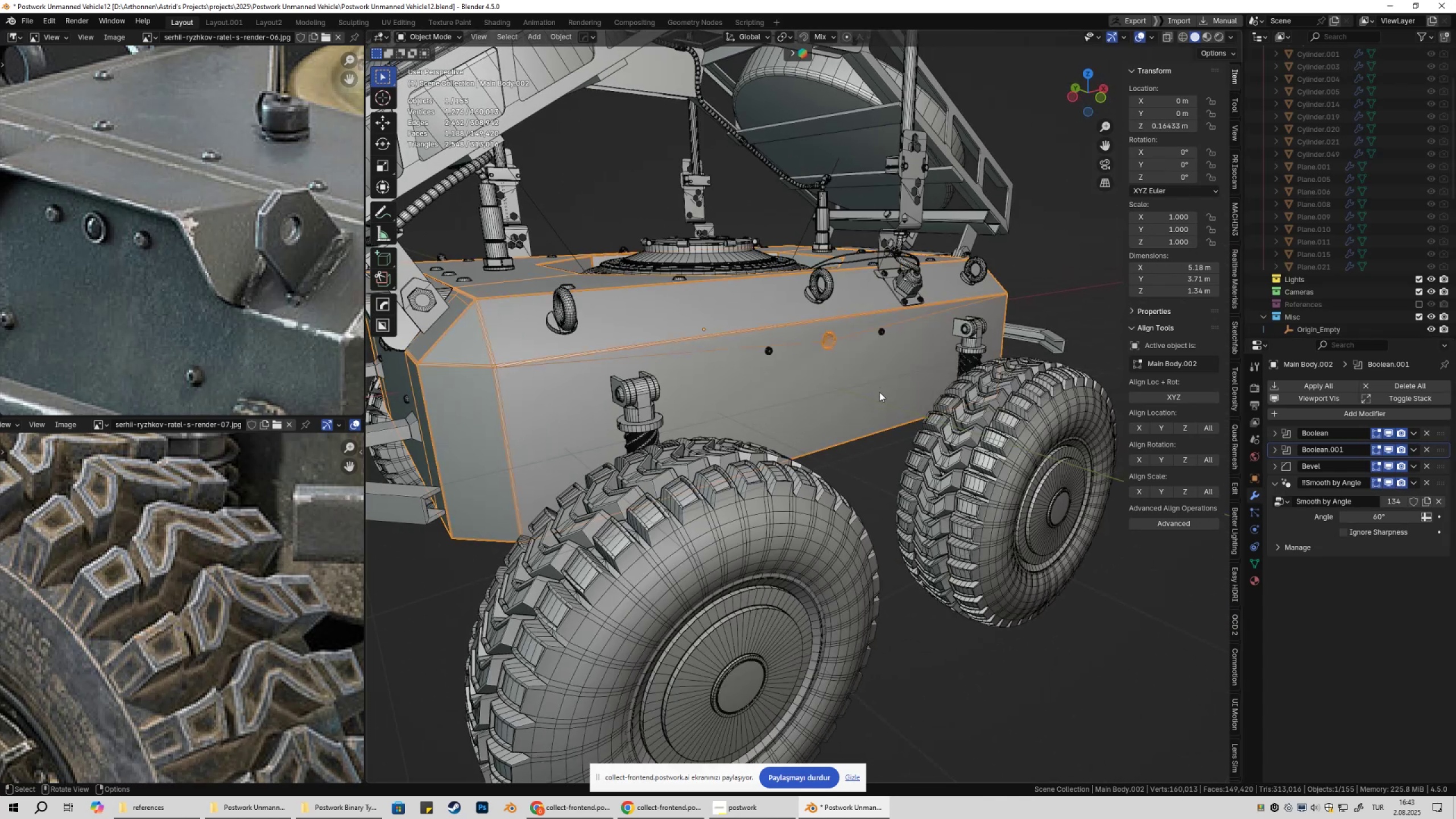 
scroll: coordinate [859, 426], scroll_direction: down, amount: 2.0
 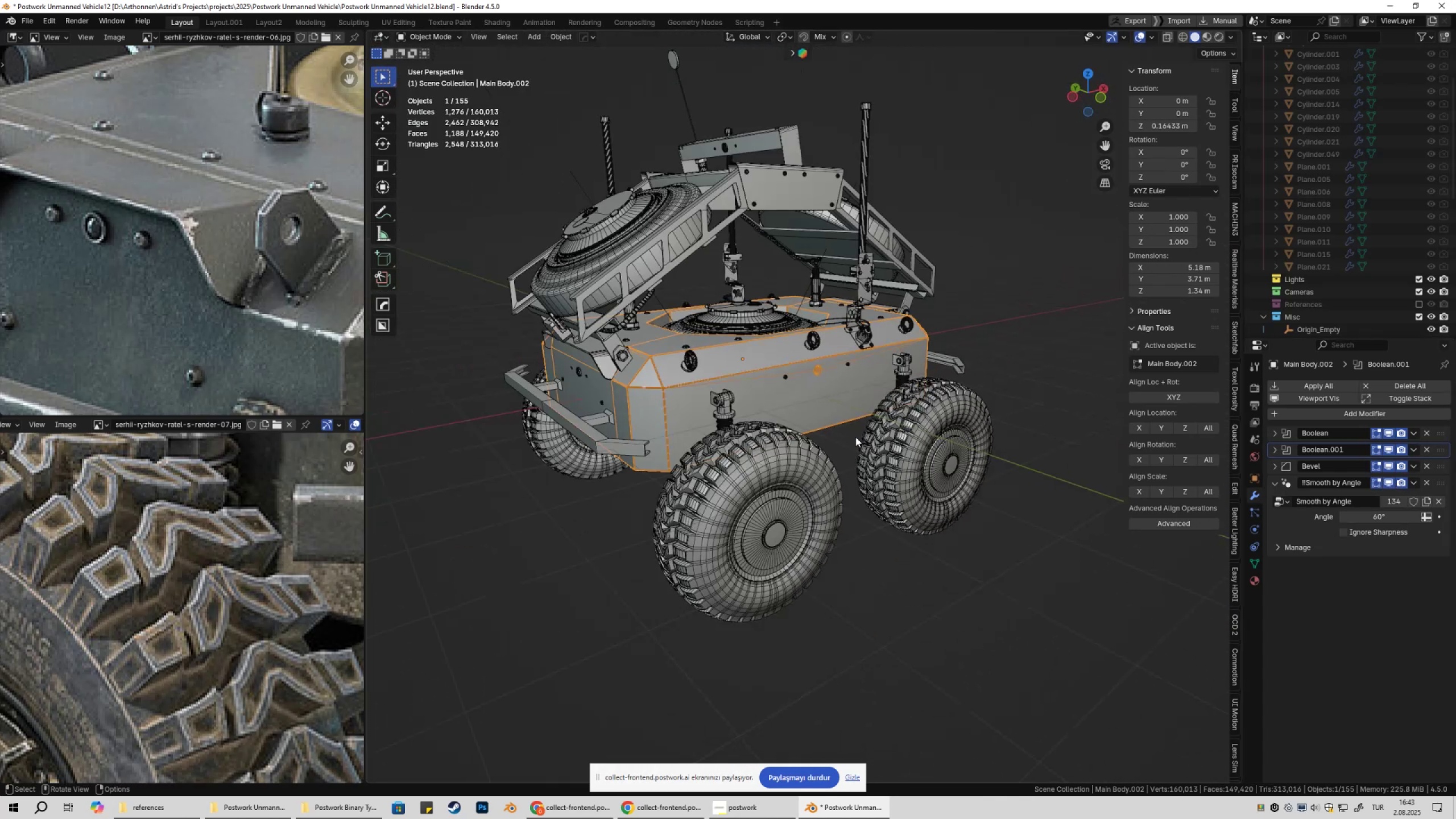 
left_click([855, 437])
 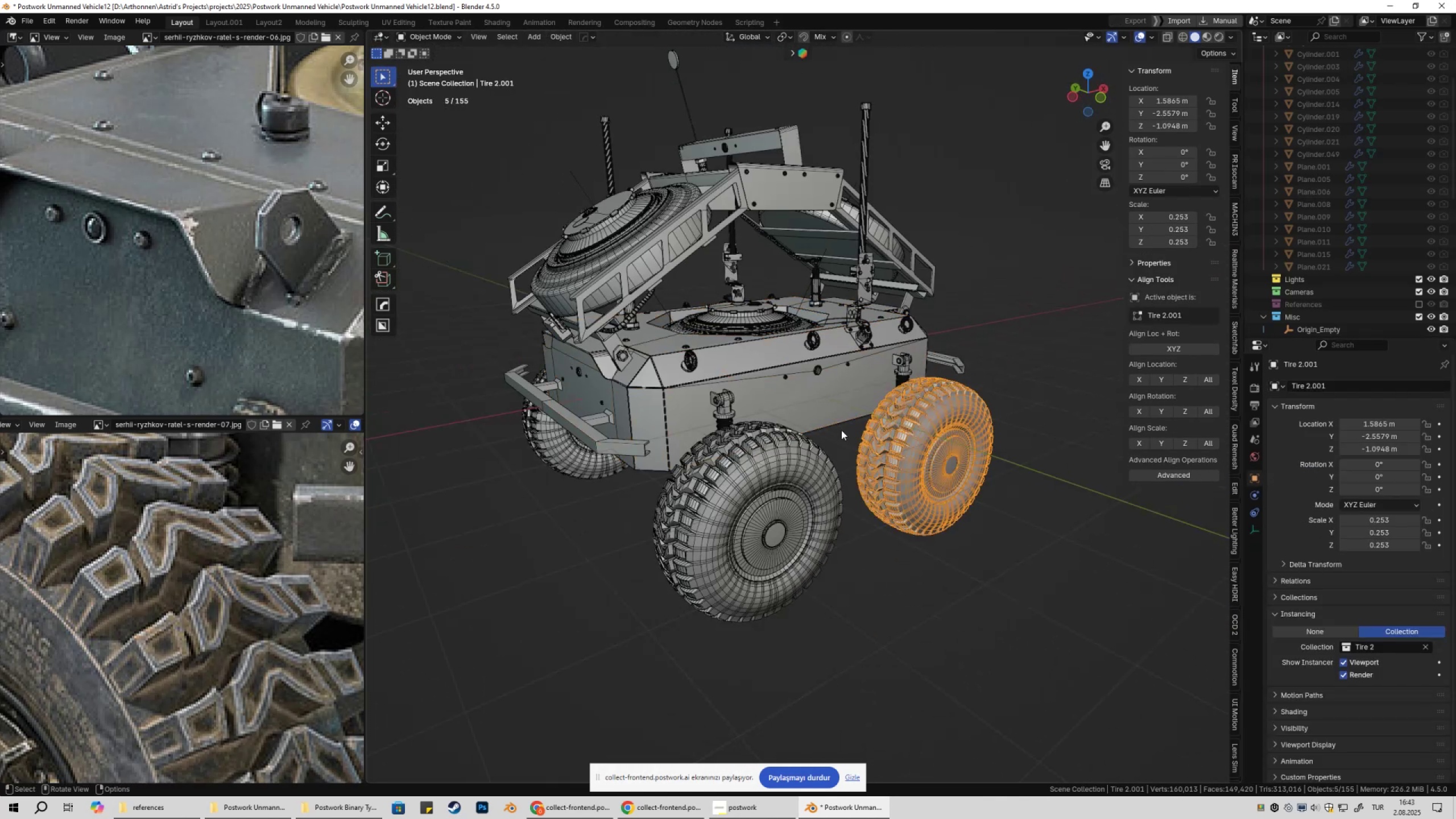 
scroll: coordinate [837, 426], scroll_direction: up, amount: 3.0
 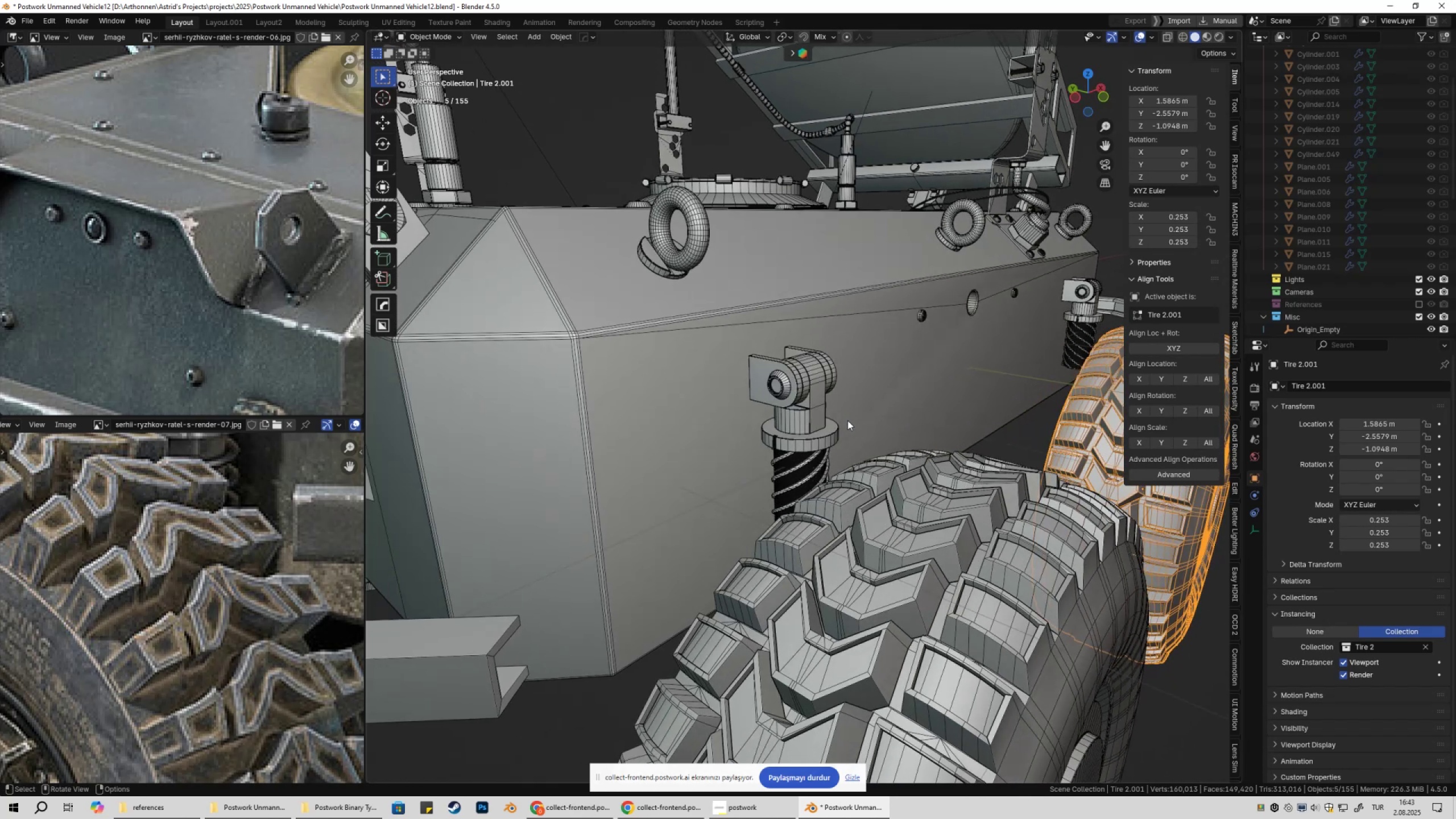 
 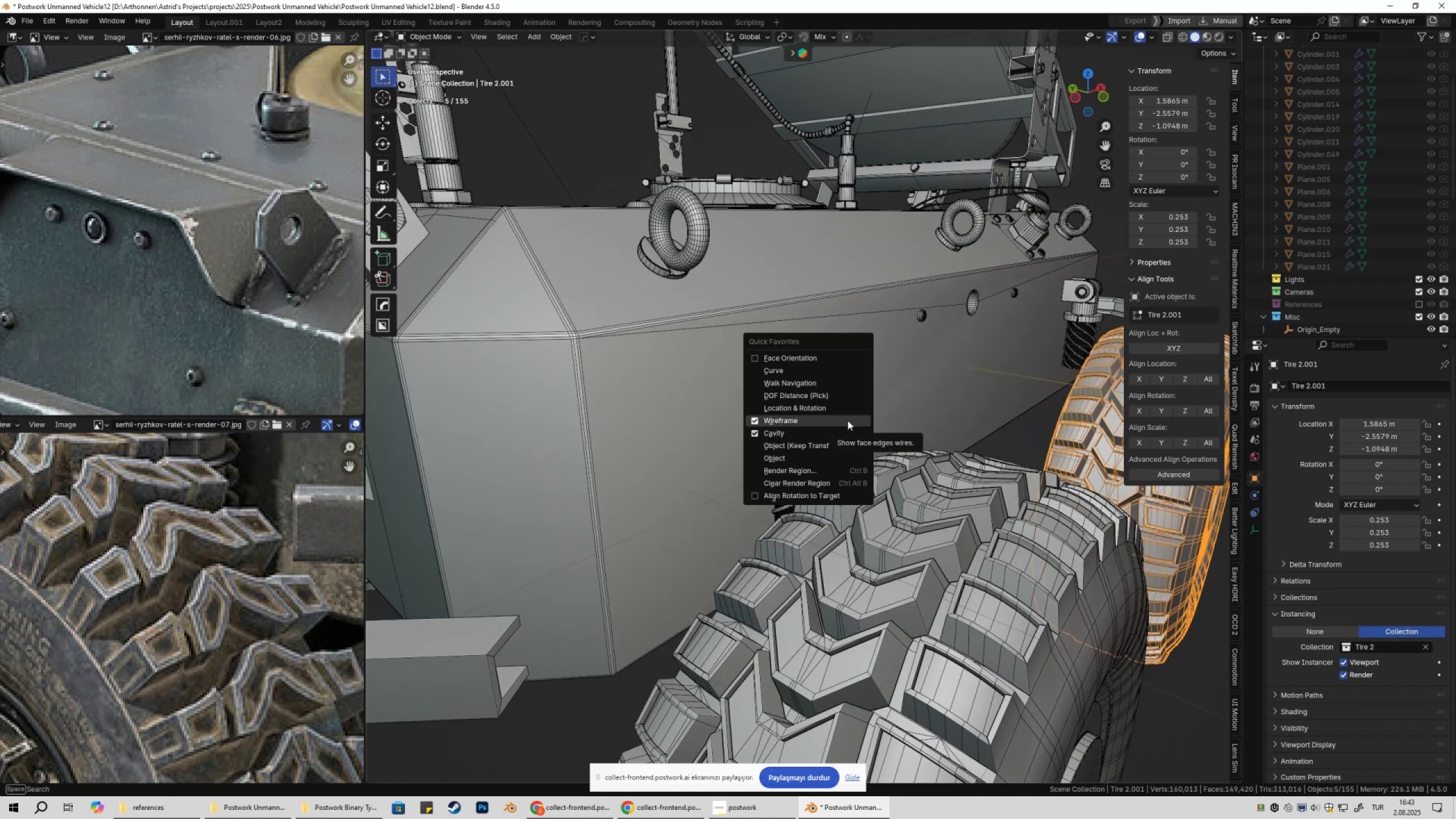 
left_click([847, 420])
 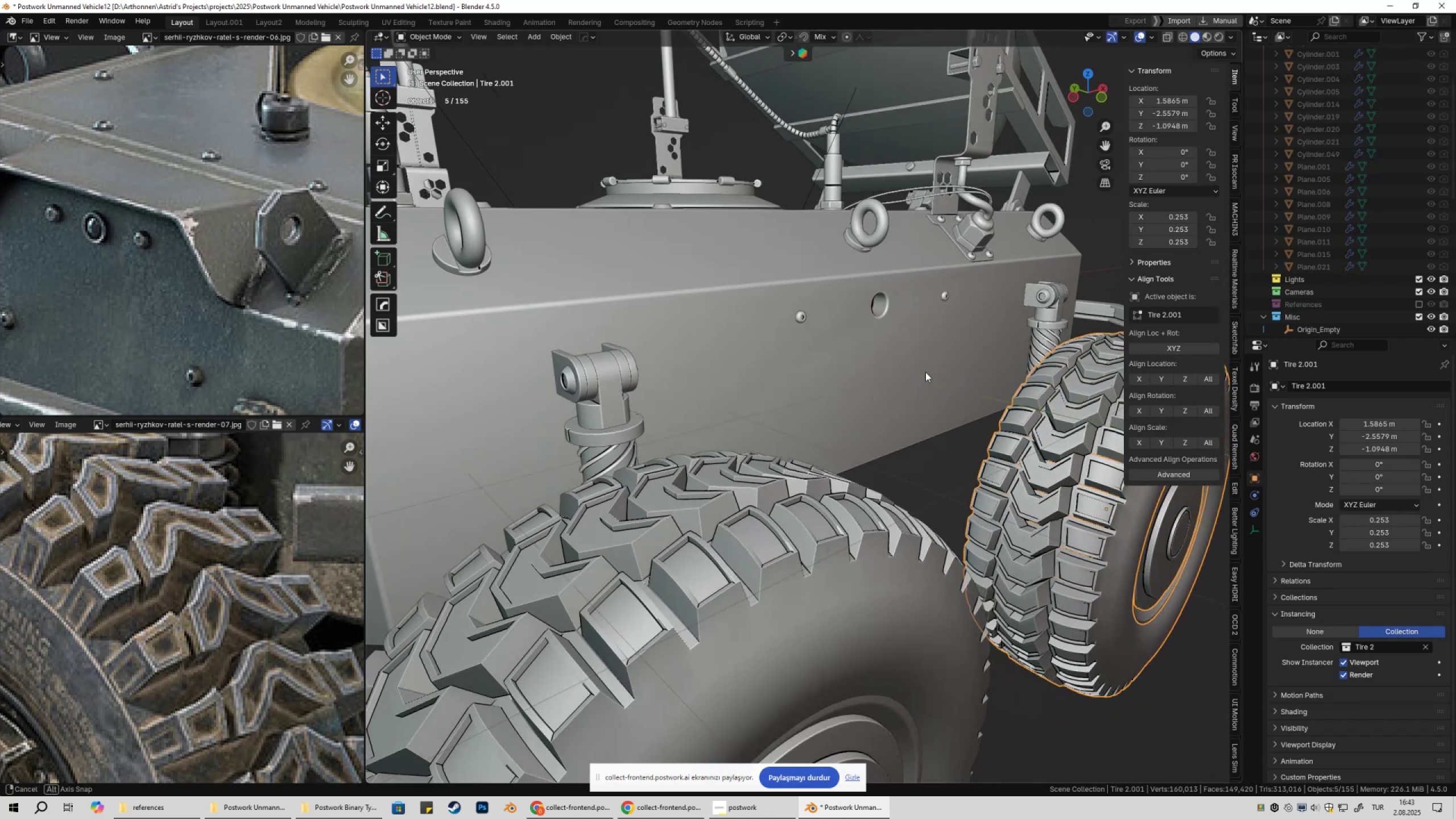 
left_click([922, 371])
 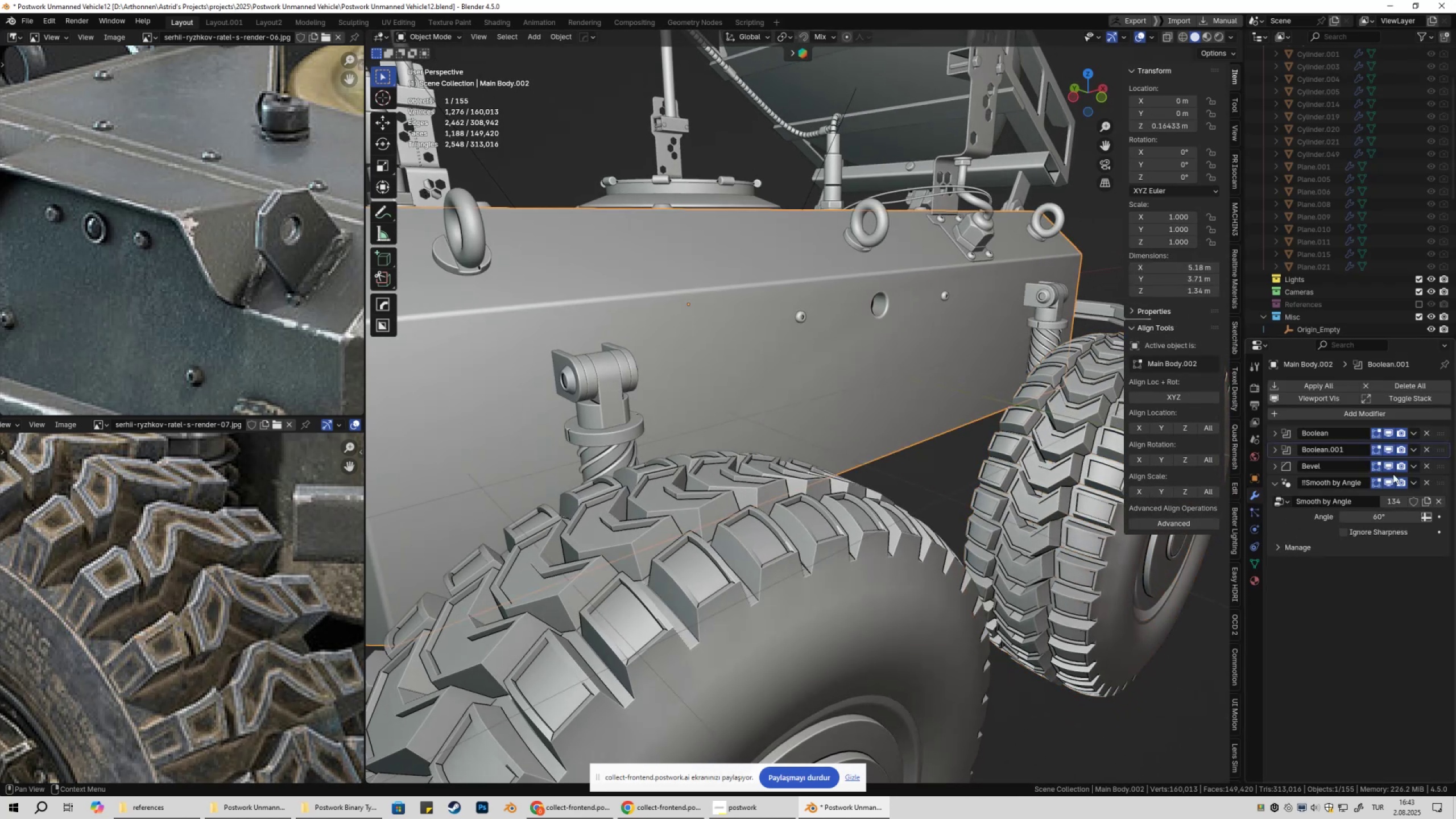 
double_click([1388, 464])
 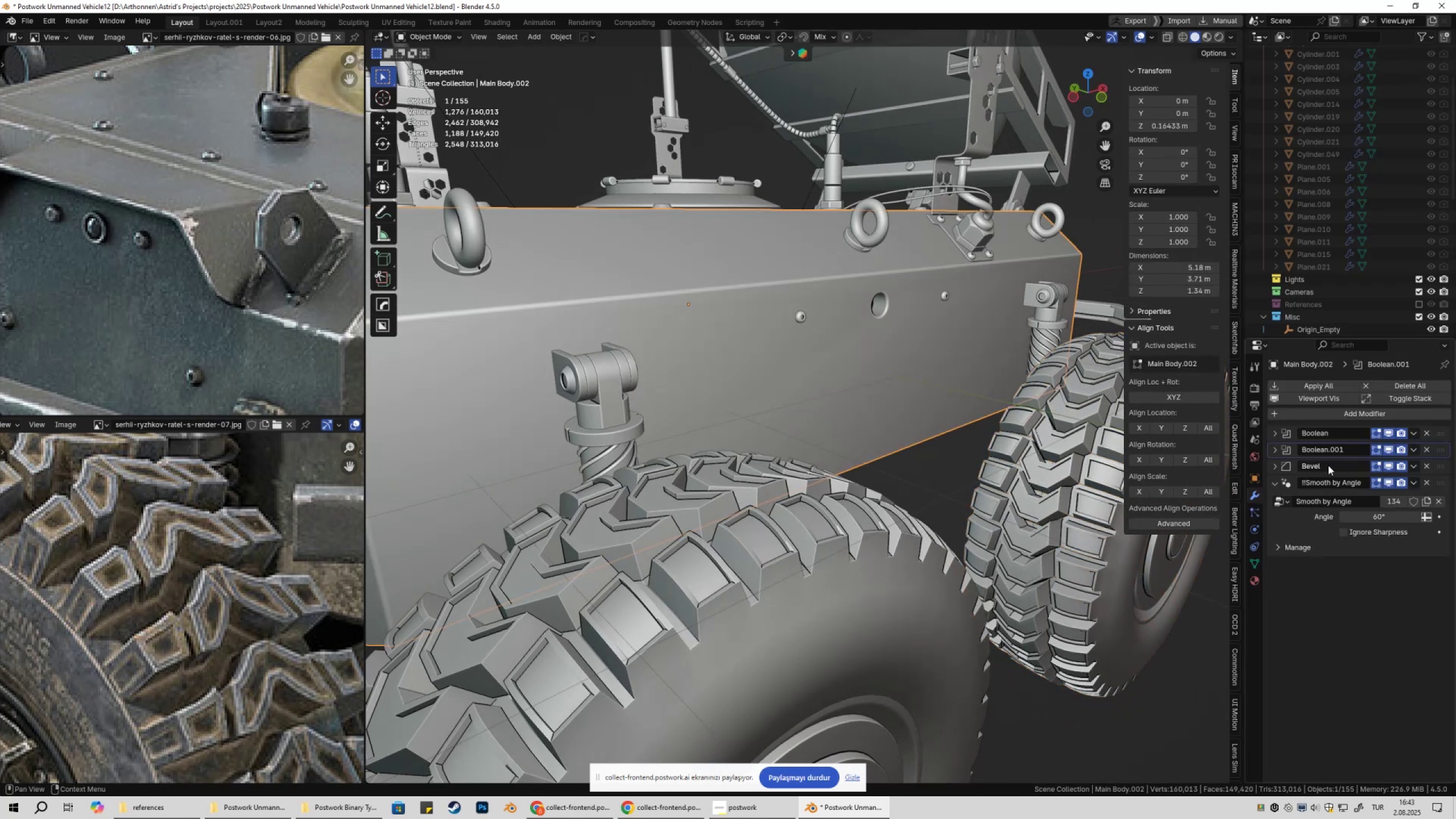 
scroll: coordinate [1022, 458], scroll_direction: down, amount: 1.0
 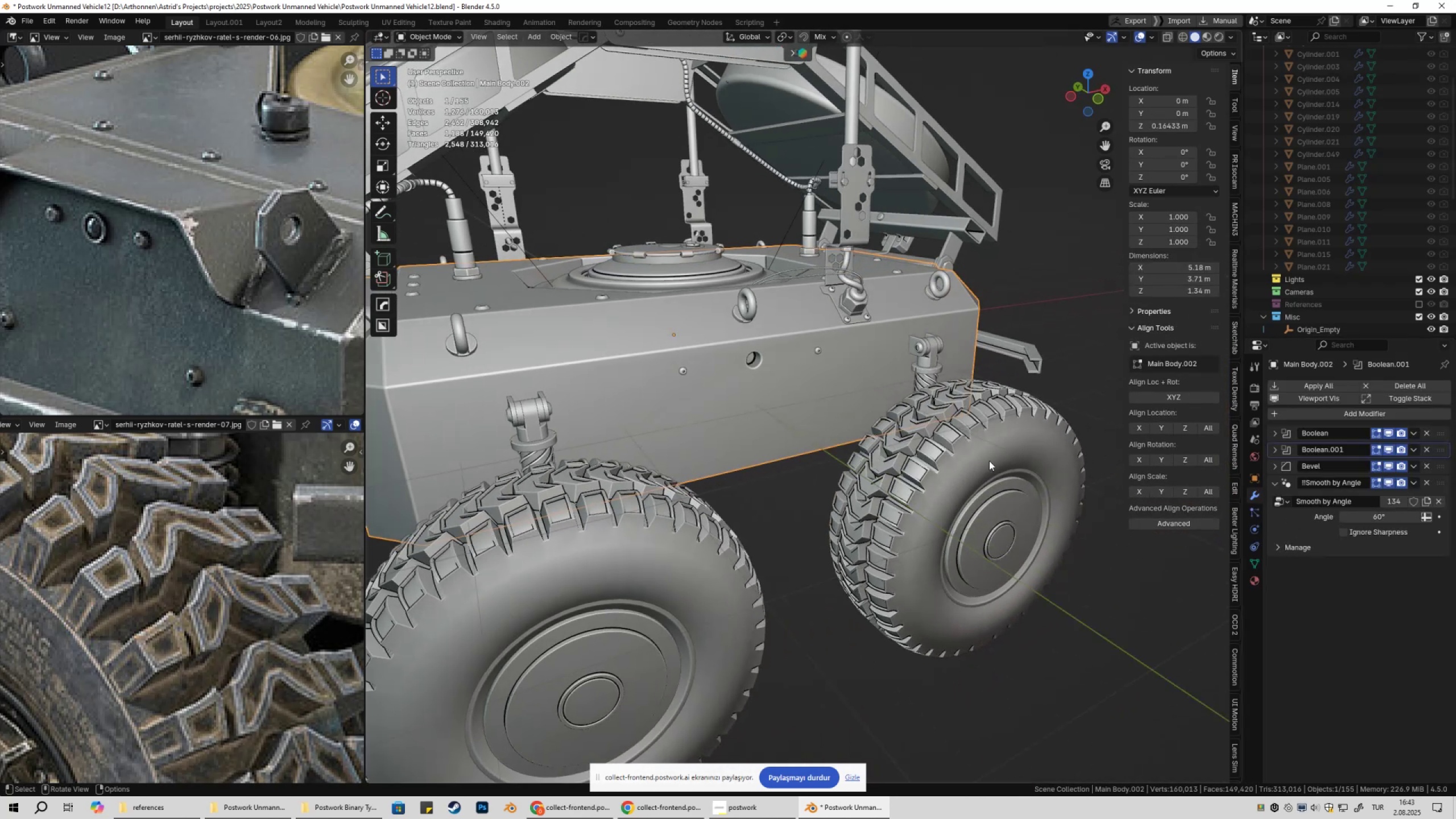 
left_click([1032, 394])
 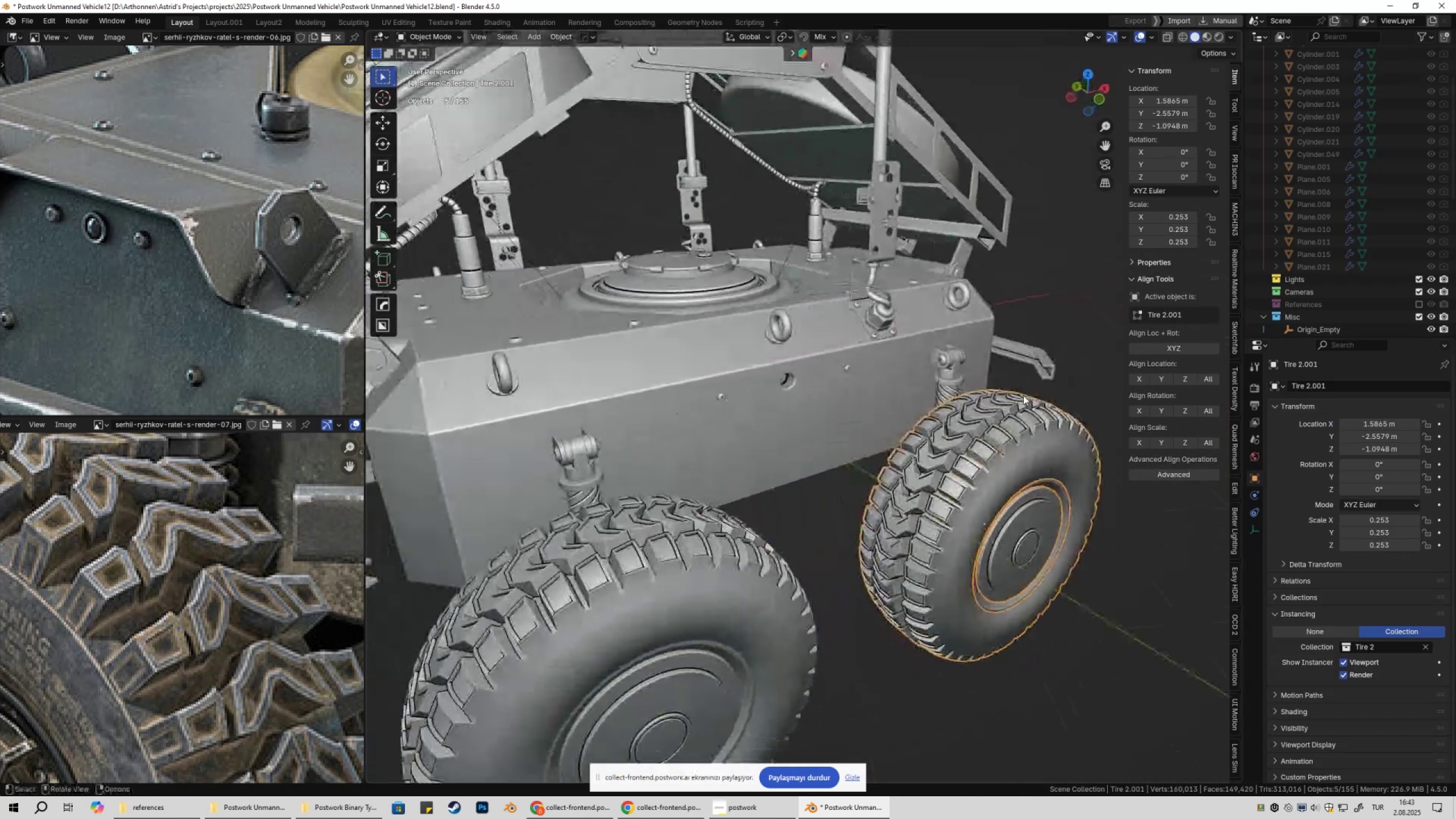 
left_click([826, 403])
 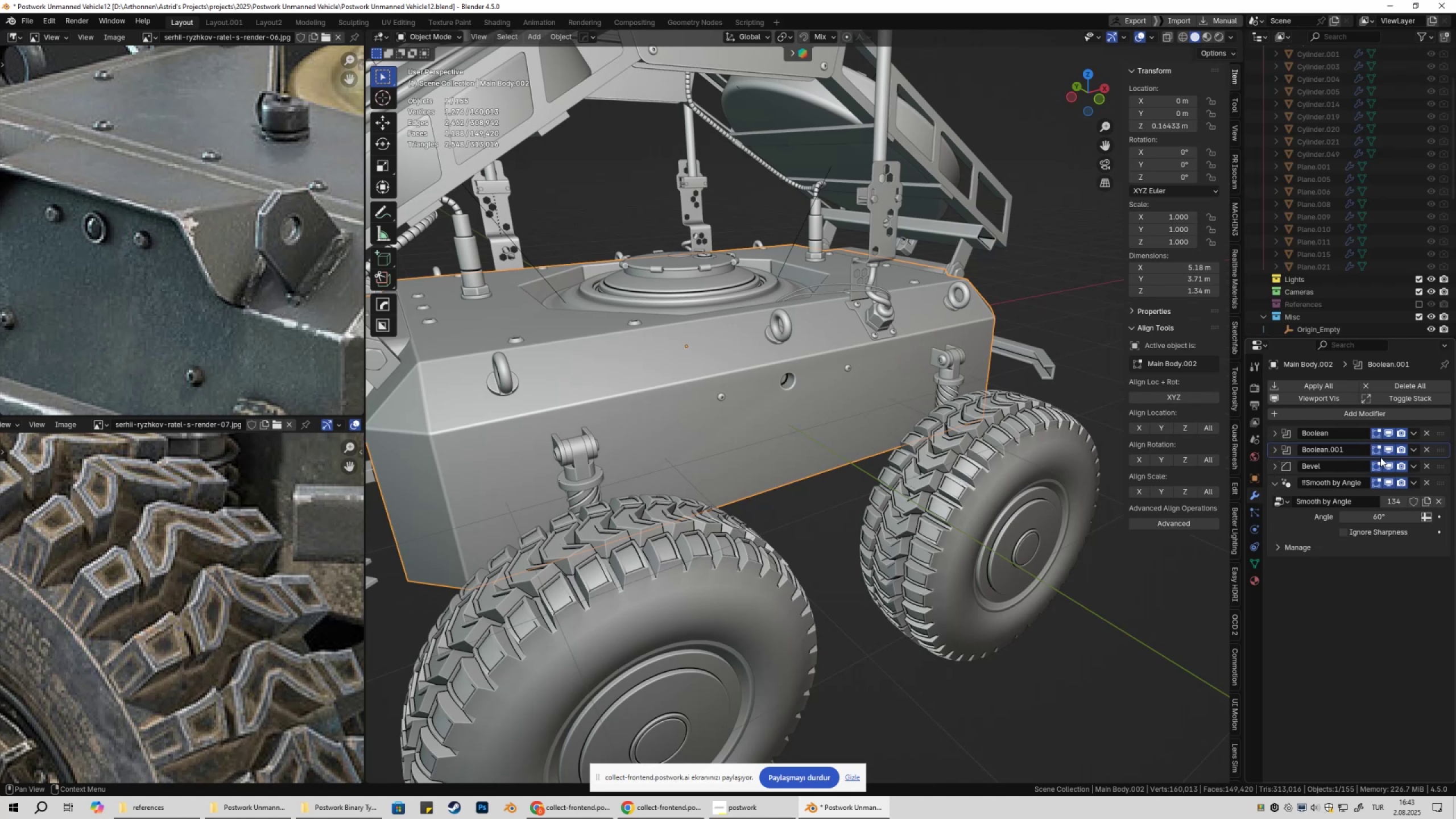 
left_click([1272, 450])
 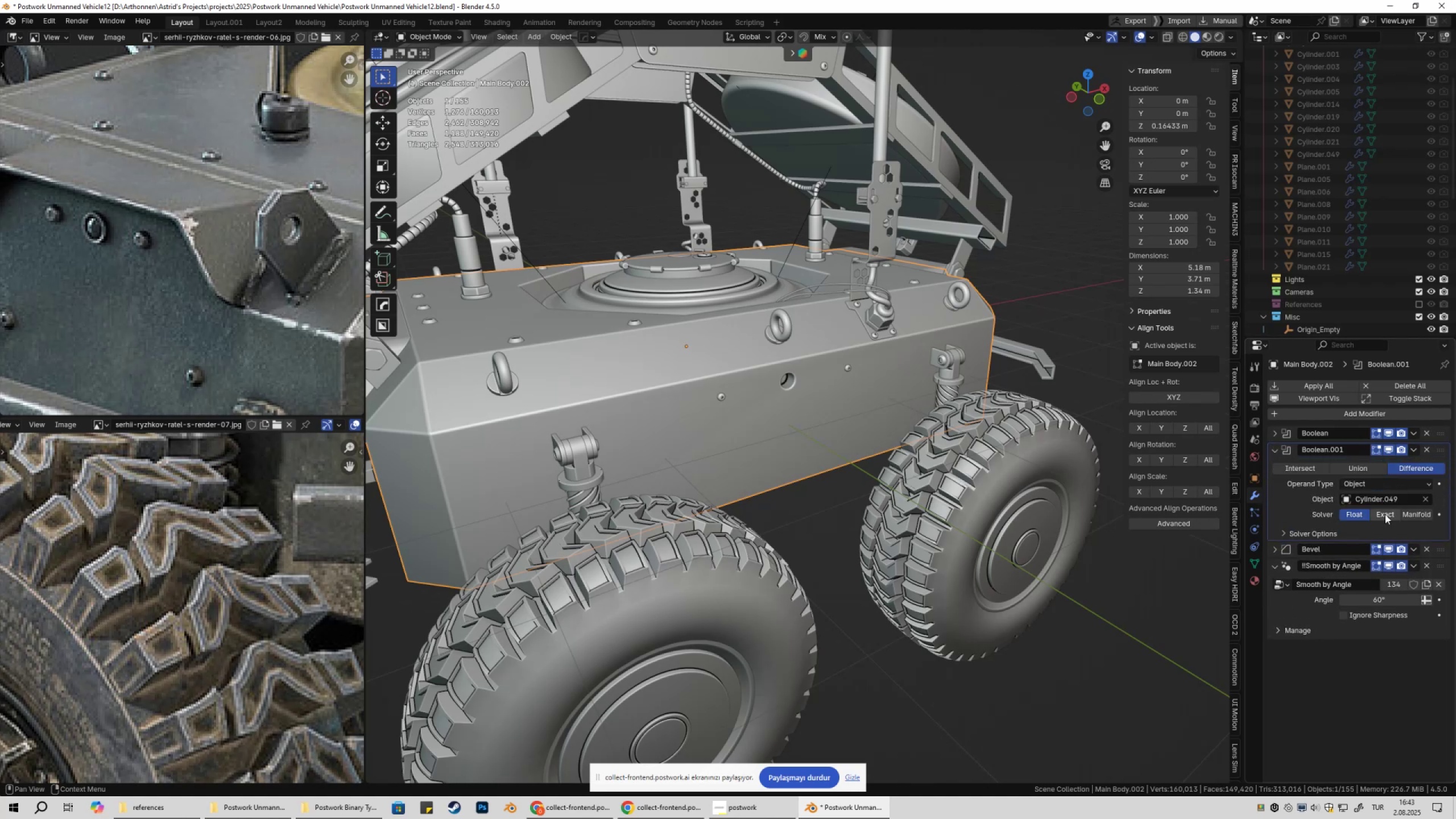 
left_click([1385, 514])
 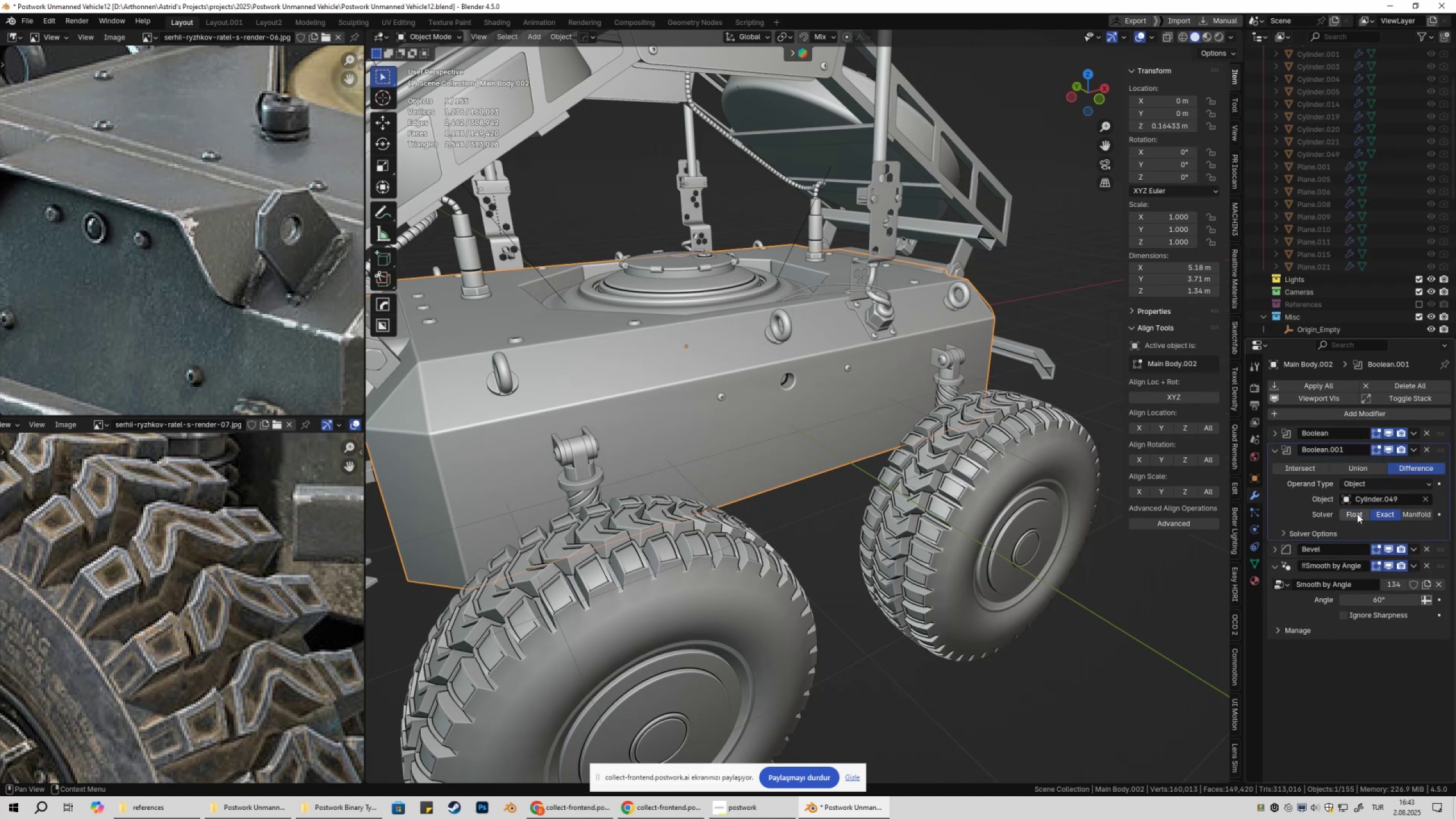 
left_click([1353, 514])
 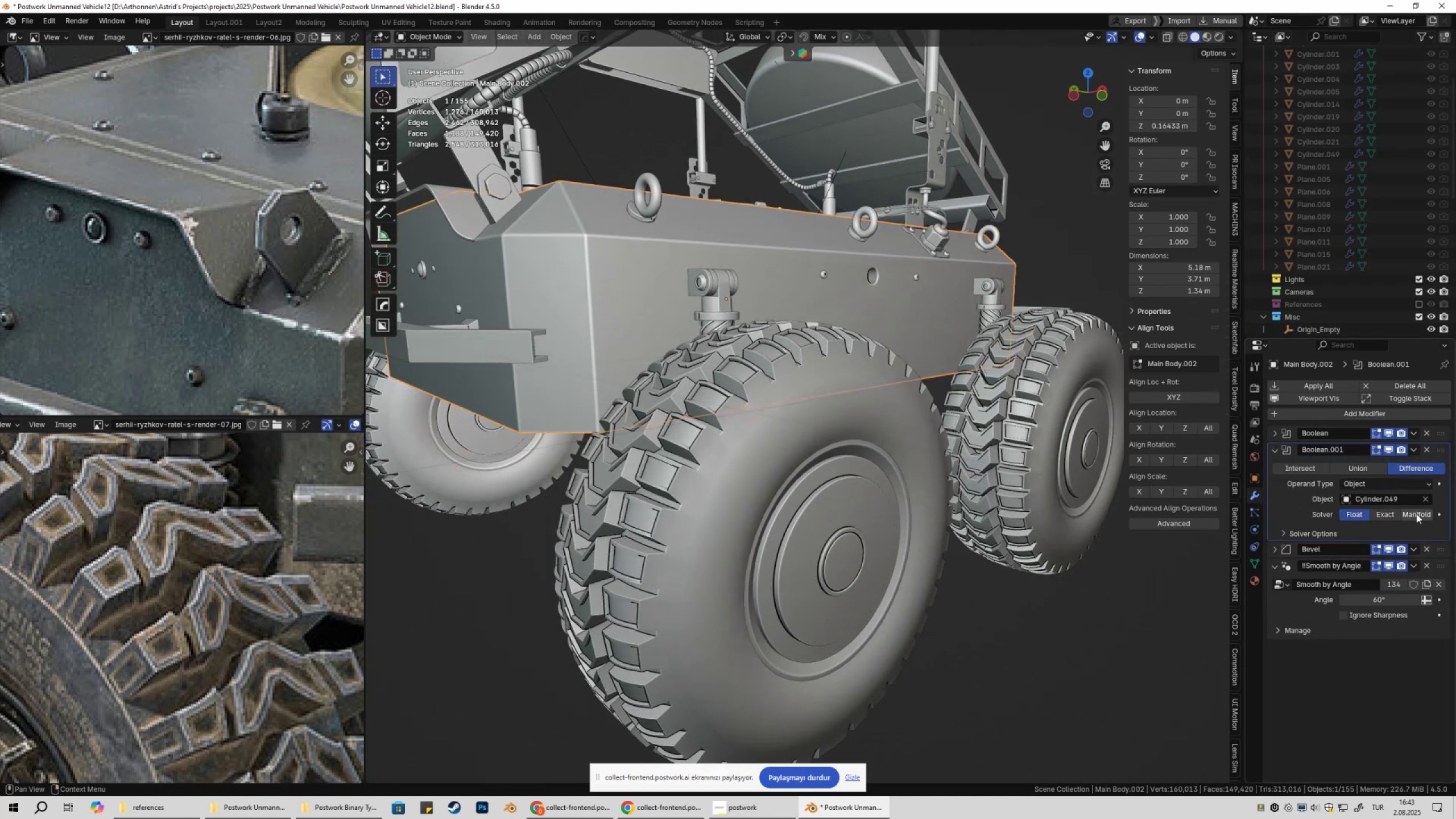 
left_click([1417, 514])
 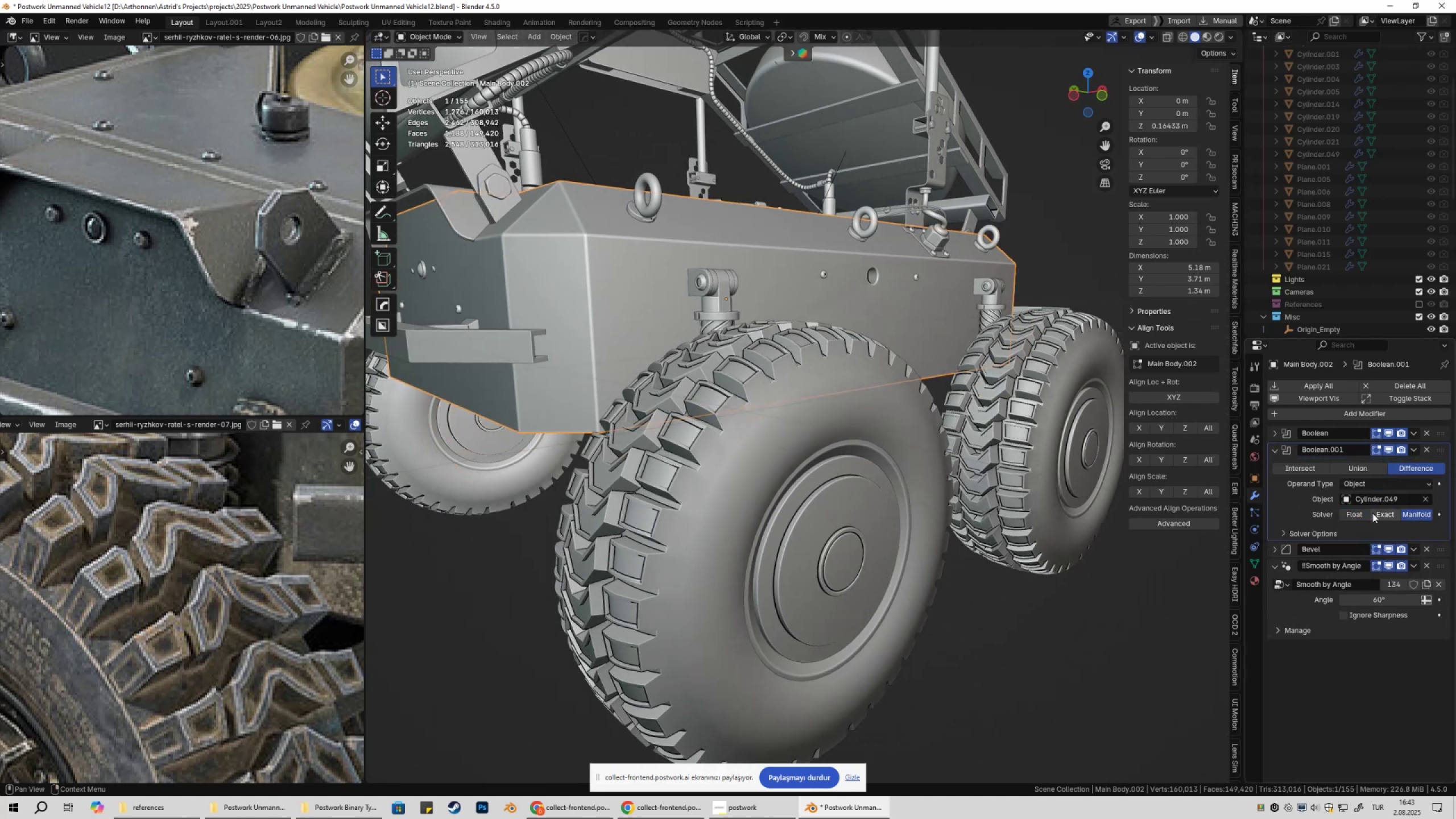 
left_click([1349, 514])
 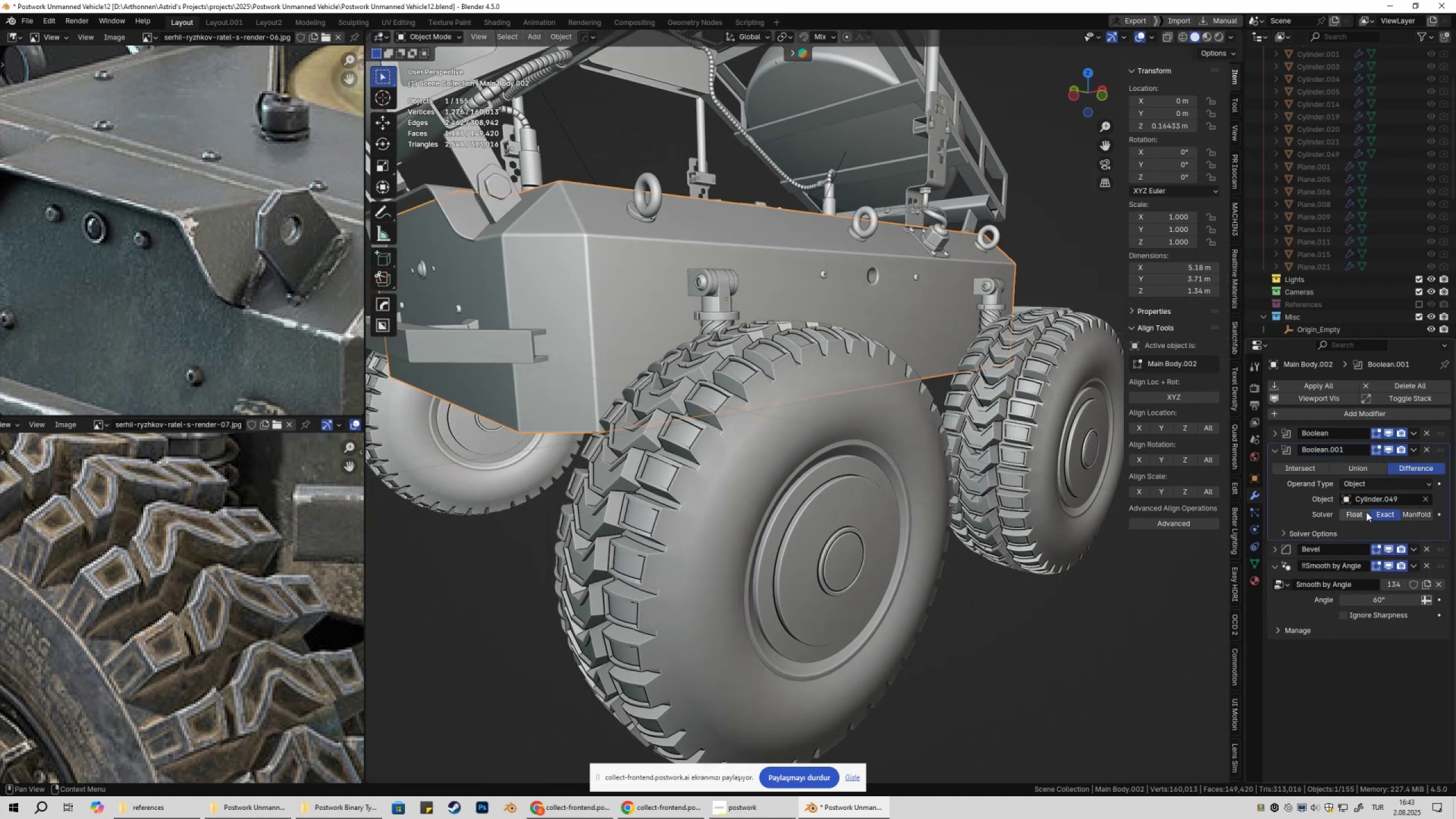 
double_click([1351, 515])
 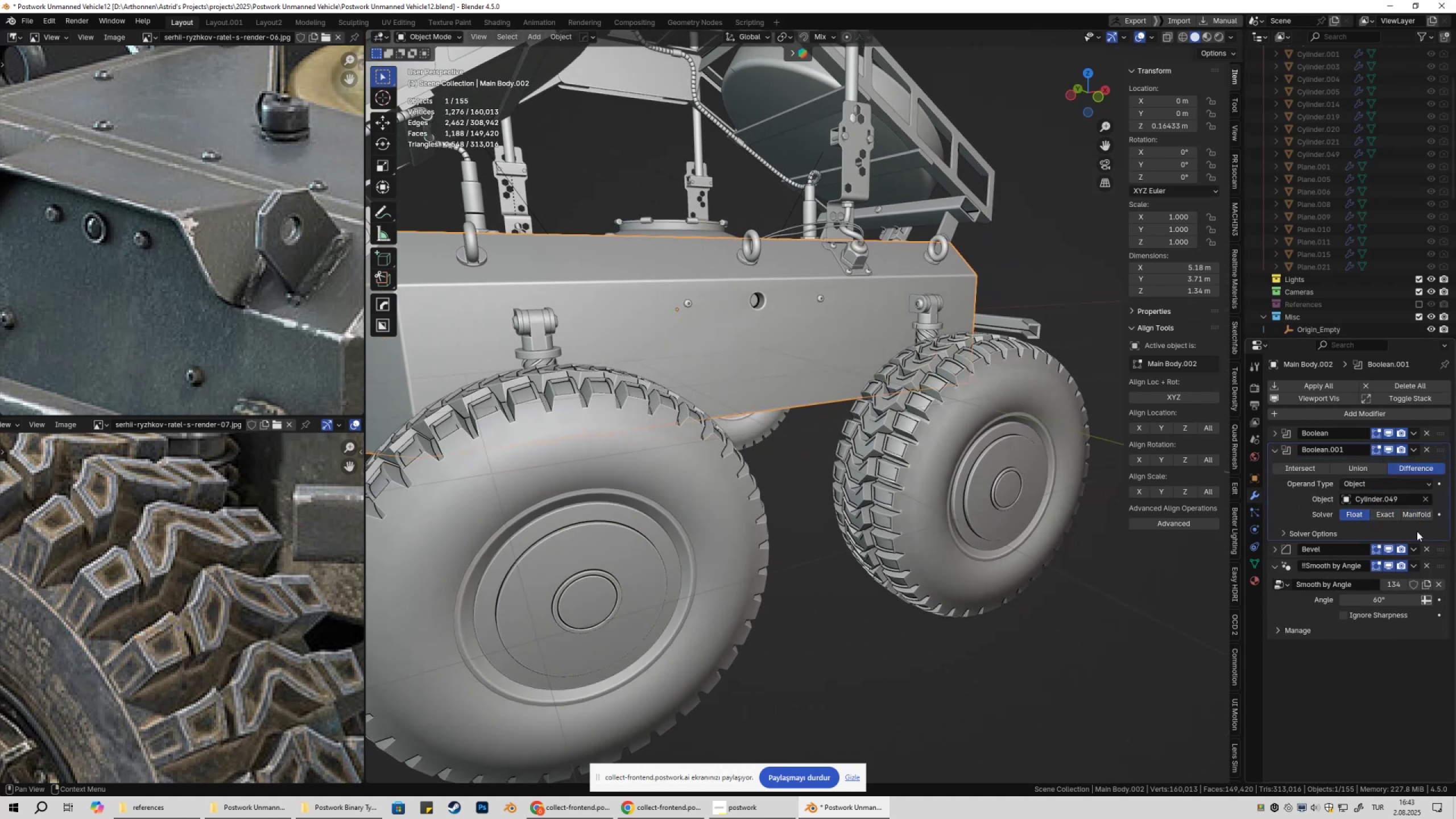 
left_click([1384, 518])
 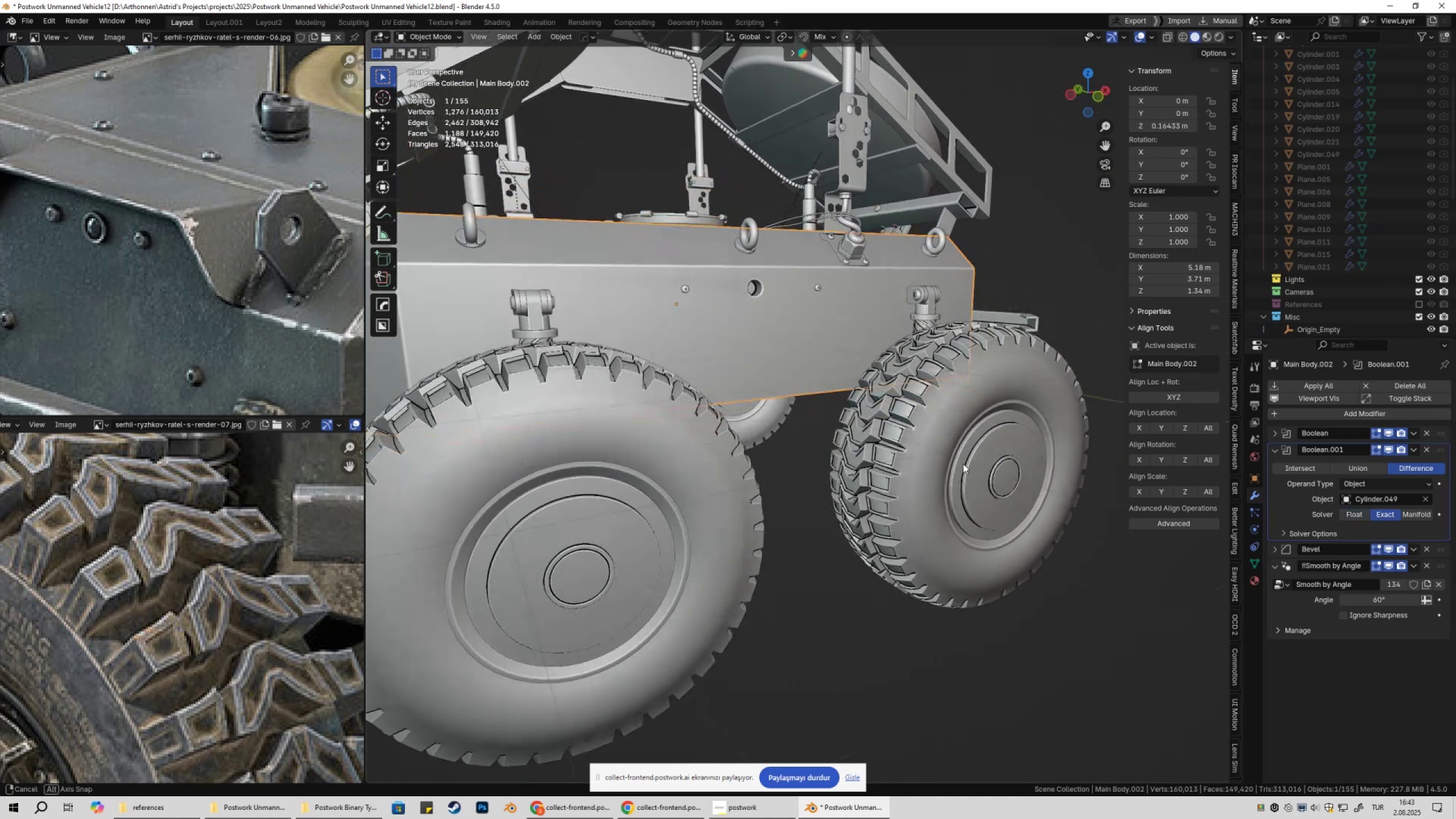 
 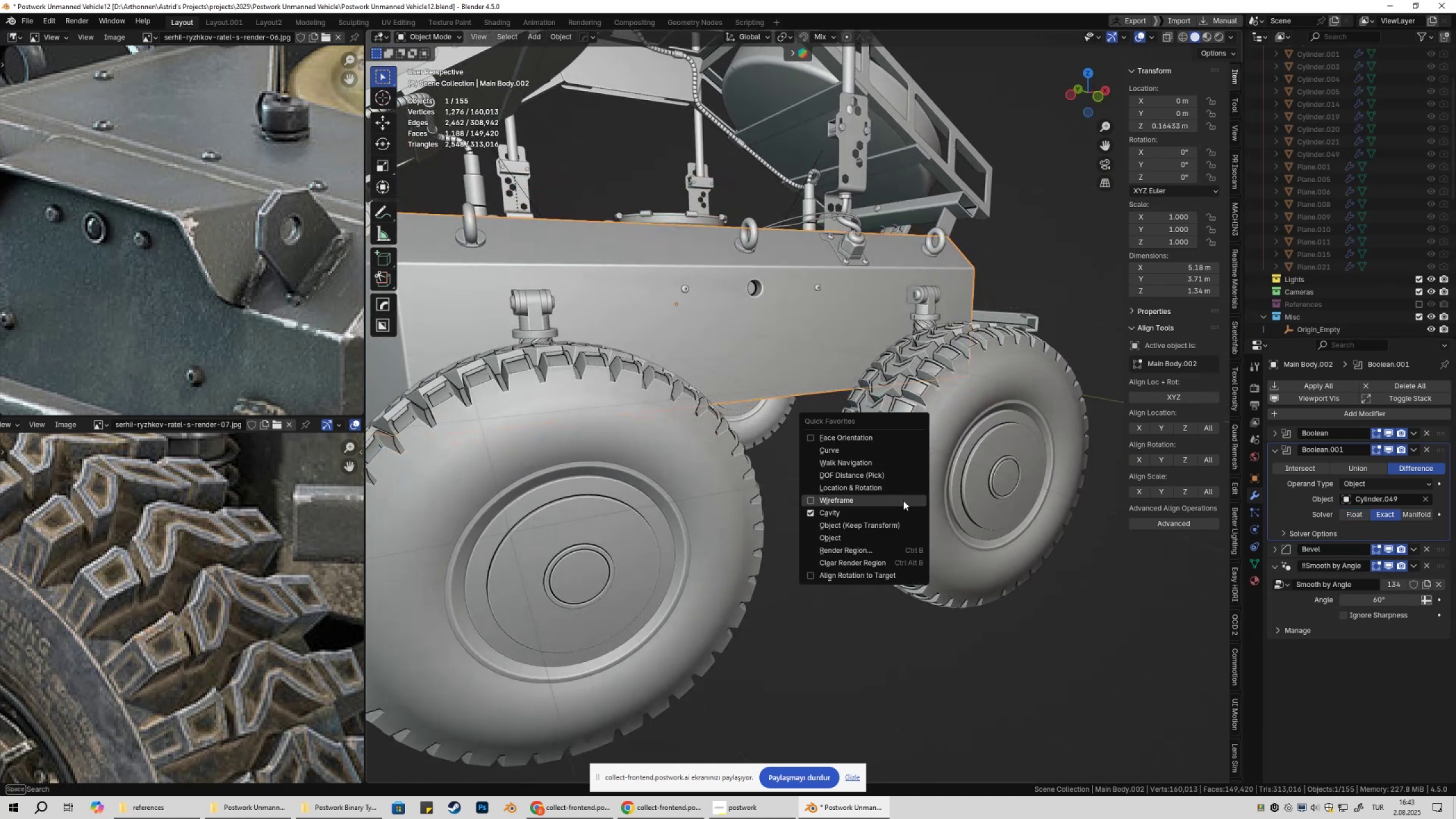 
left_click([903, 500])
 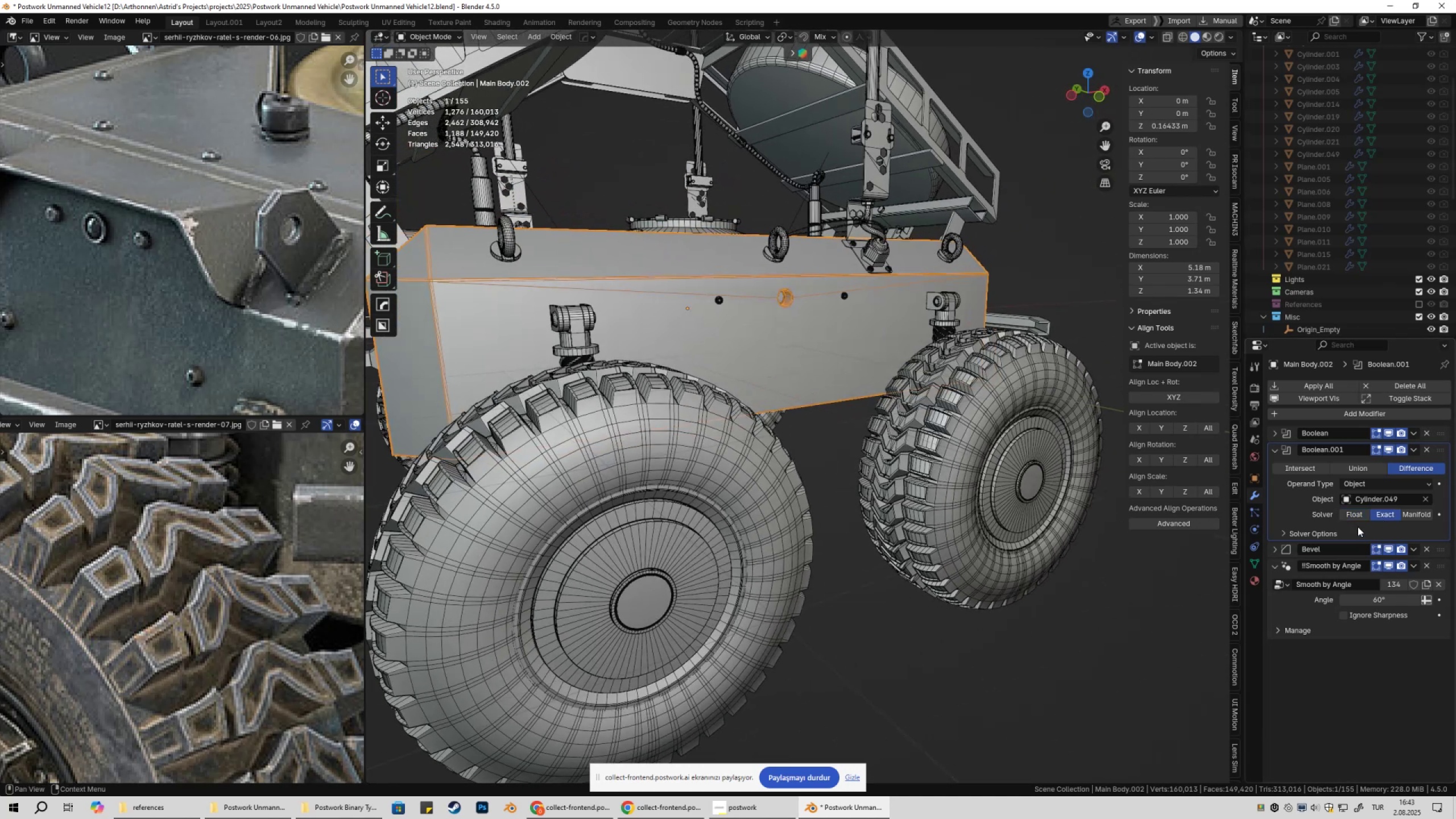 
left_click([1349, 513])
 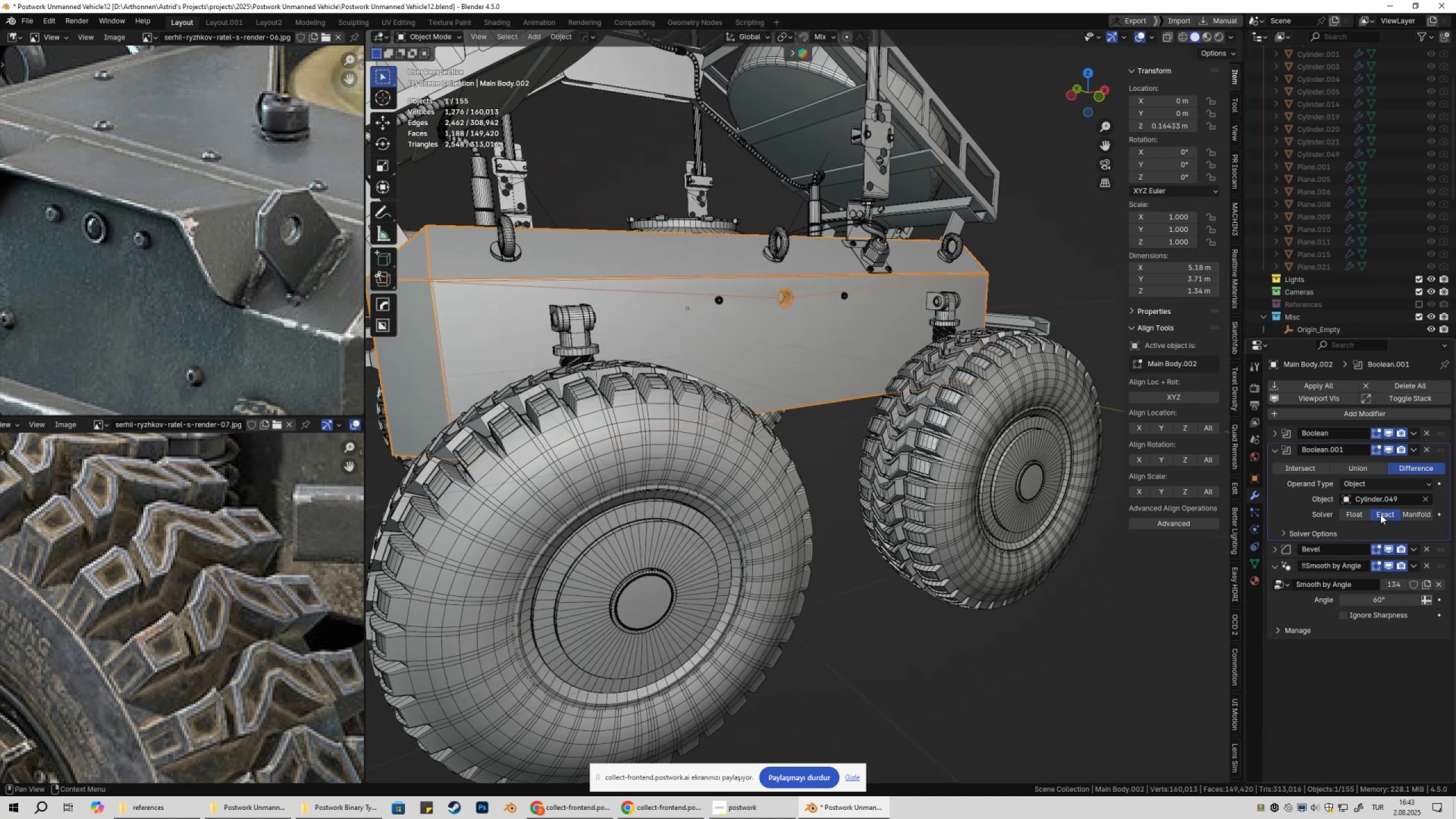 
double_click([1357, 514])
 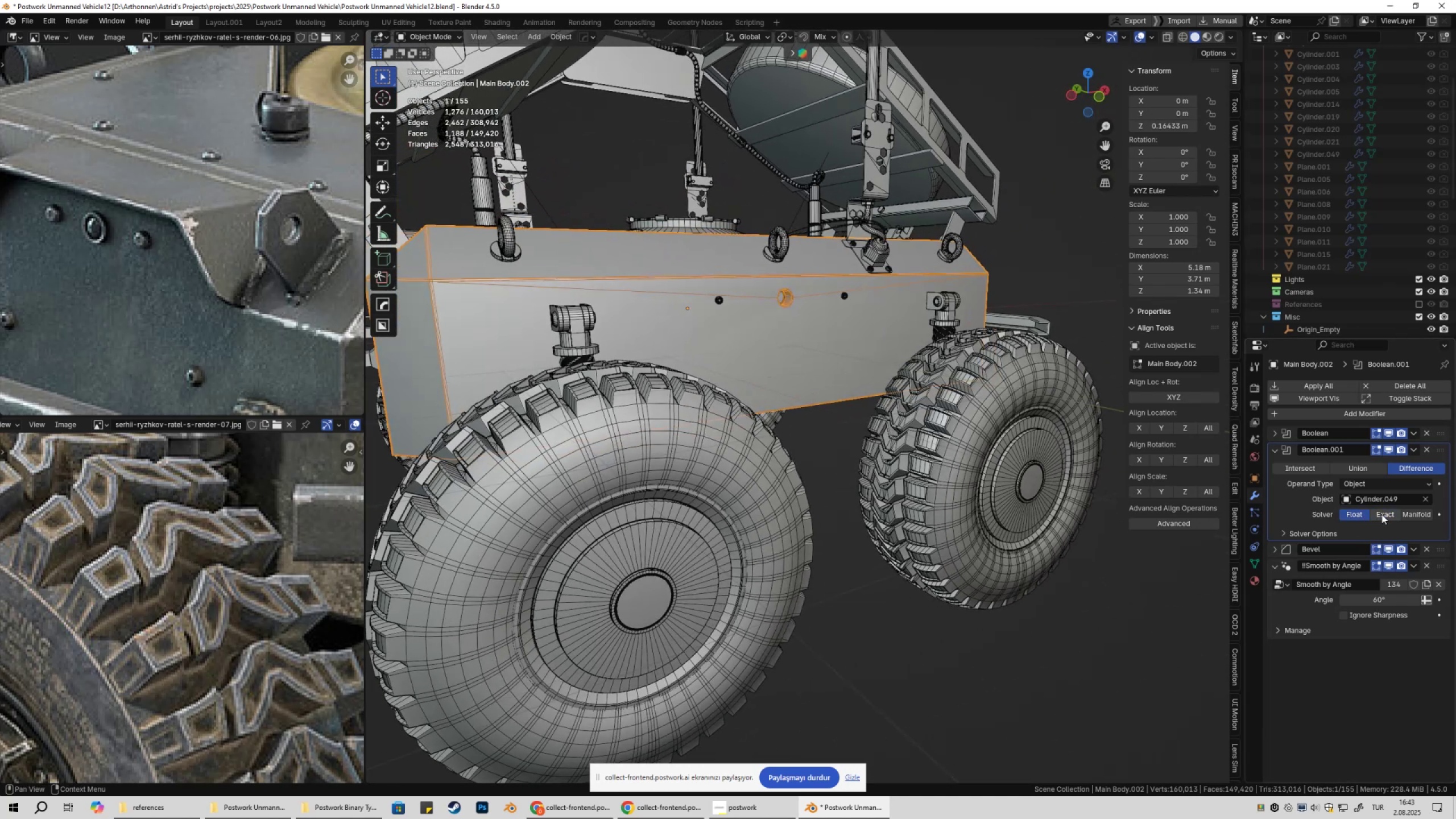 
triple_click([1381, 514])
 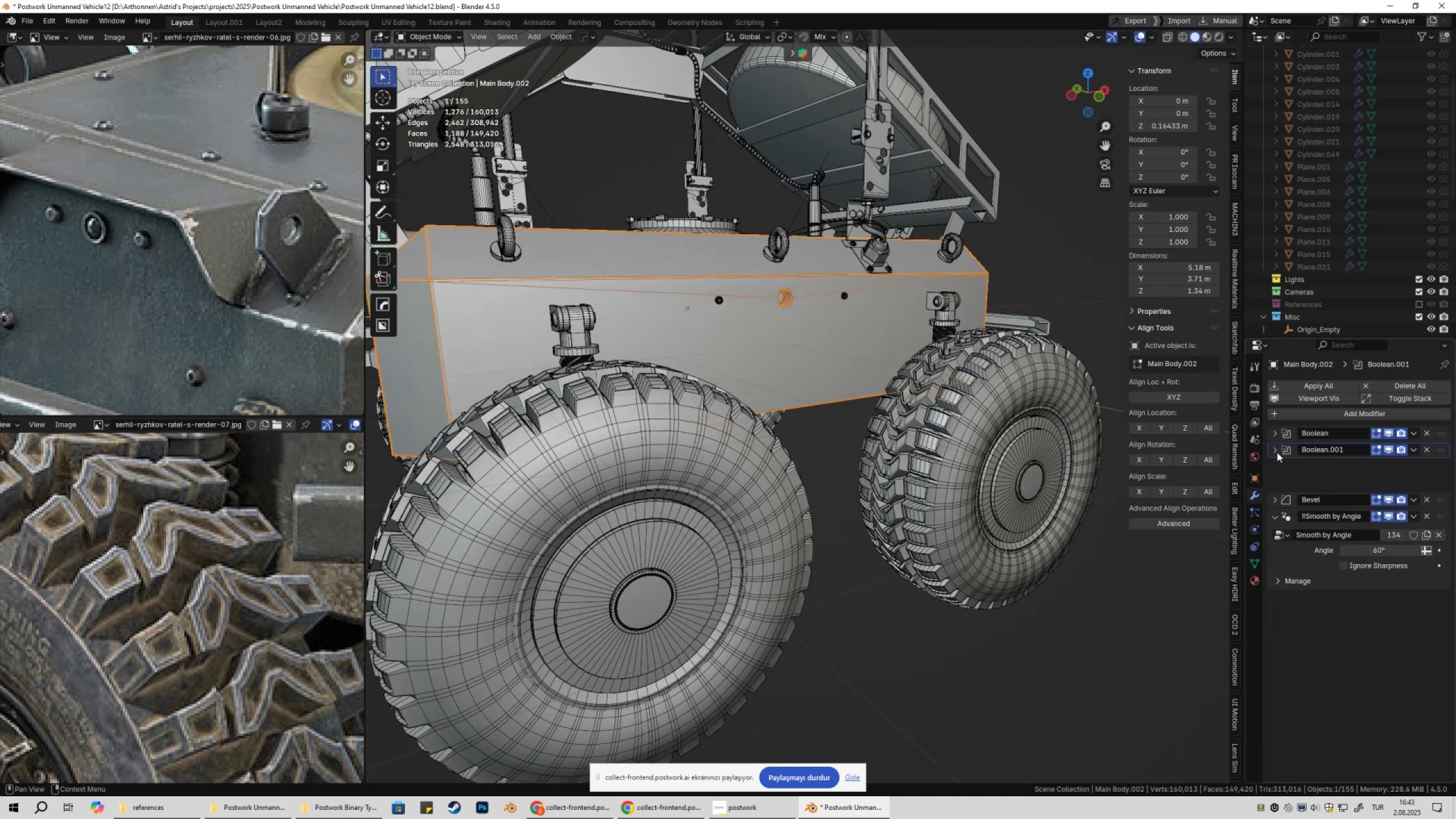 
double_click([1277, 432])
 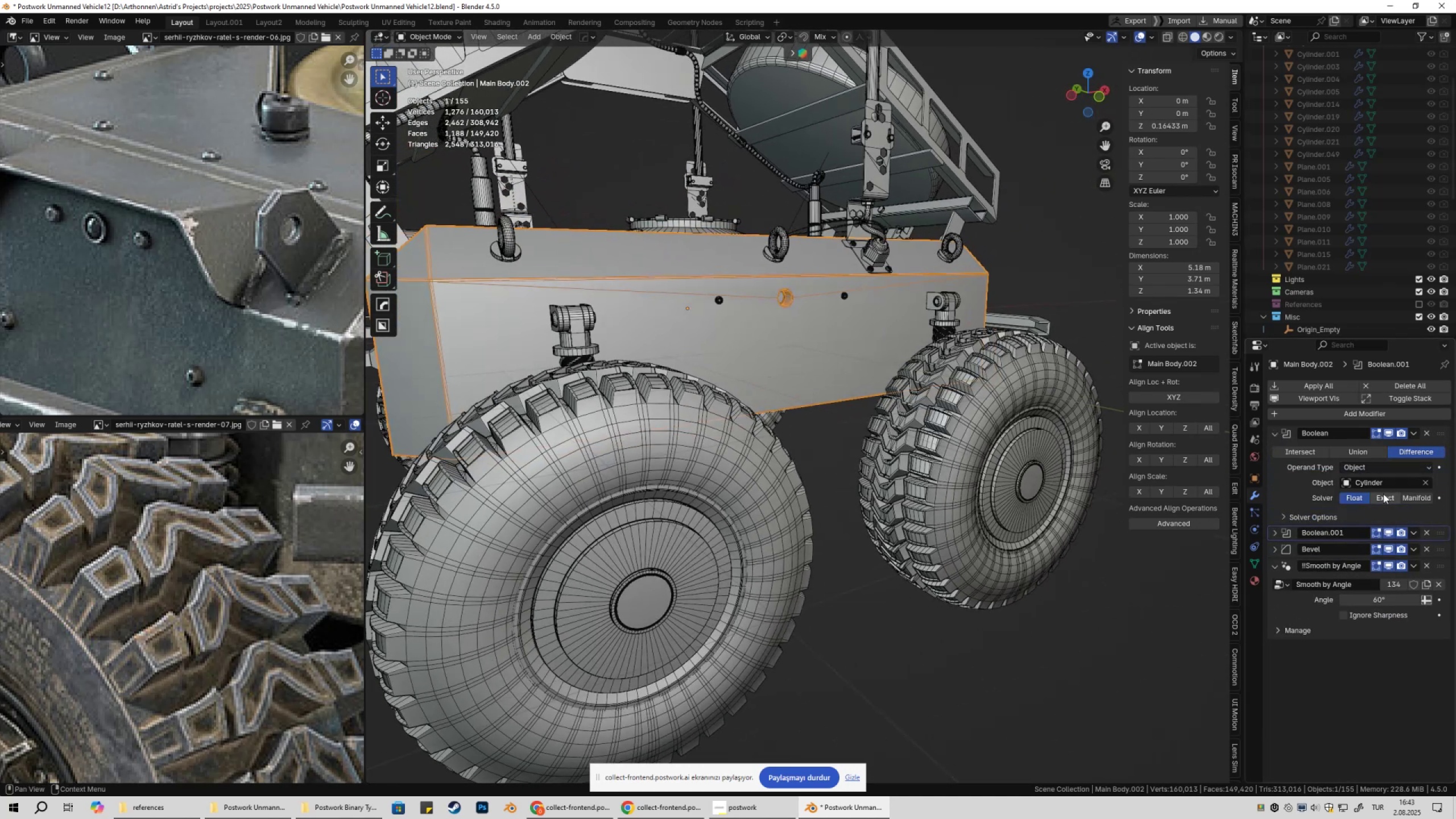 
left_click([1383, 494])
 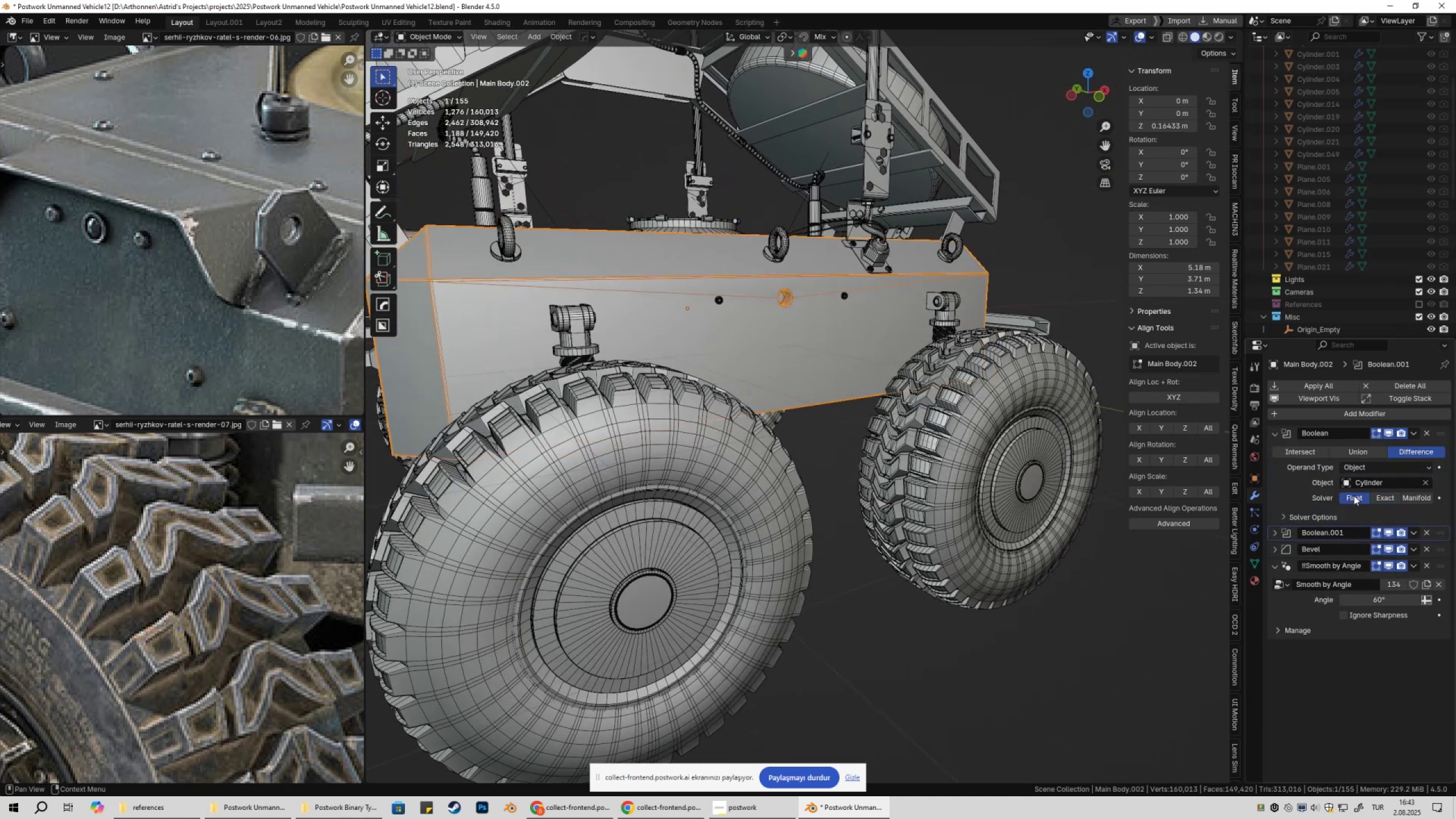 
double_click([1377, 499])
 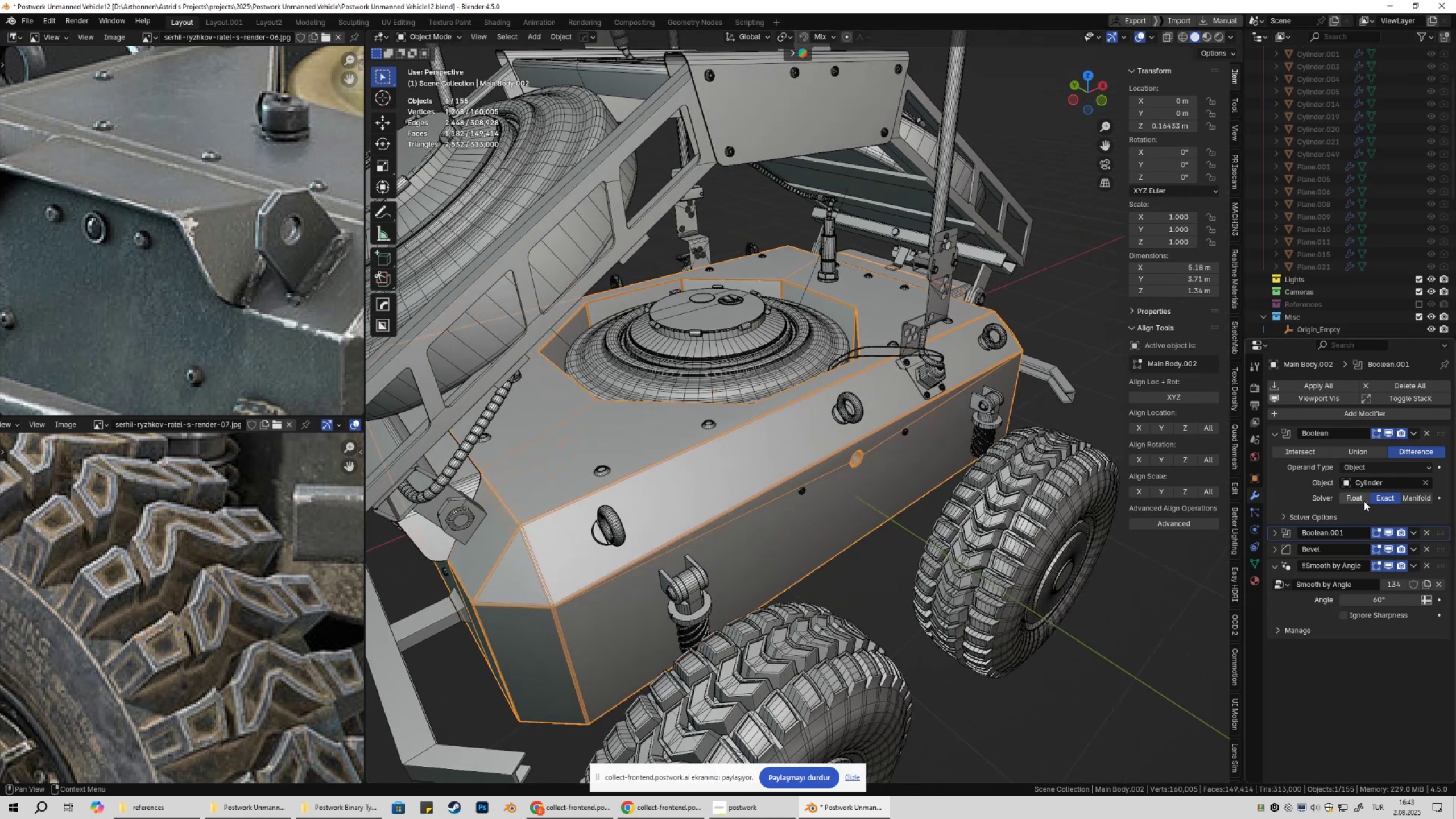 
double_click([1375, 499])
 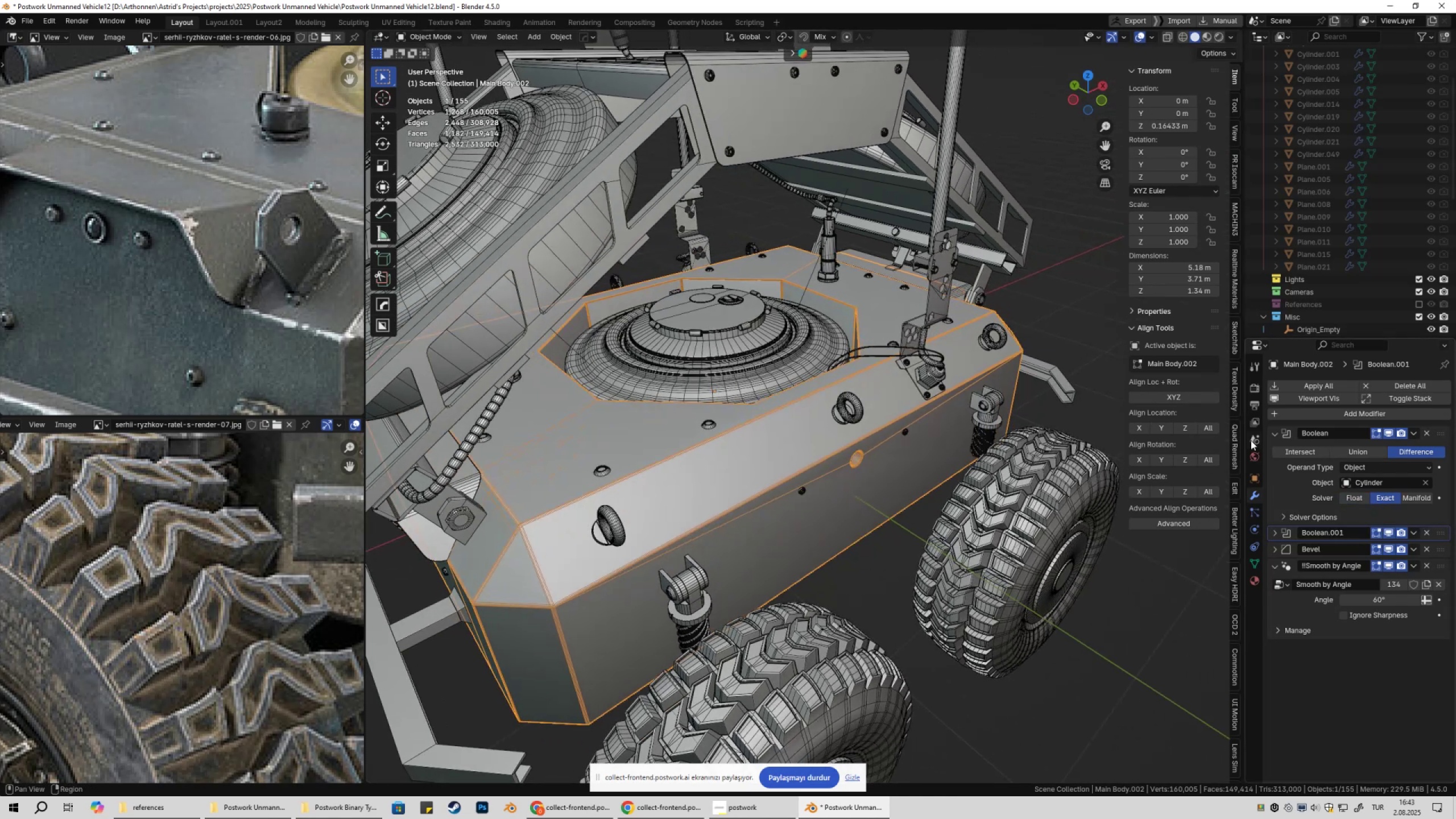 
left_click([1271, 439])
 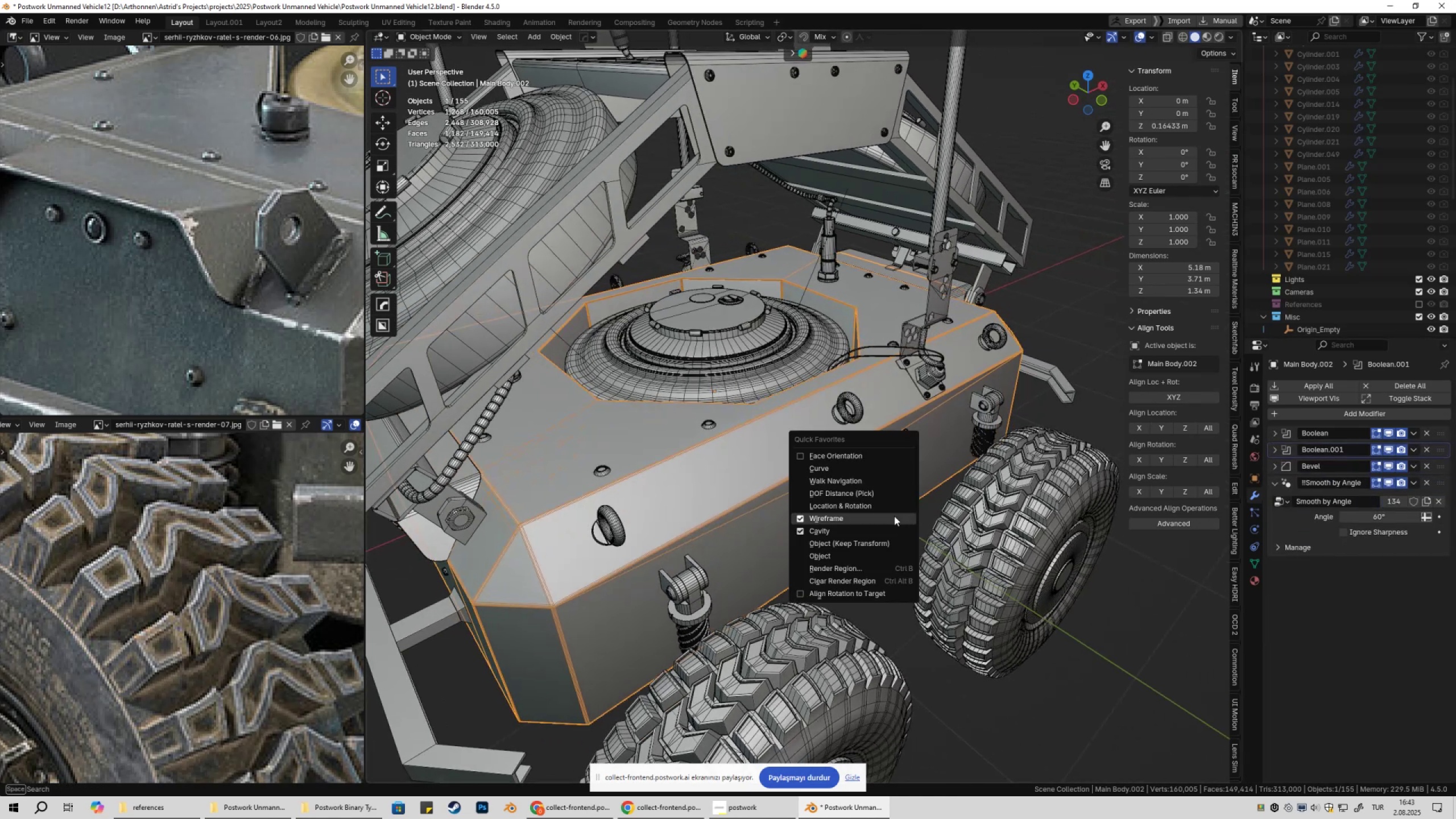 
left_click([894, 516])
 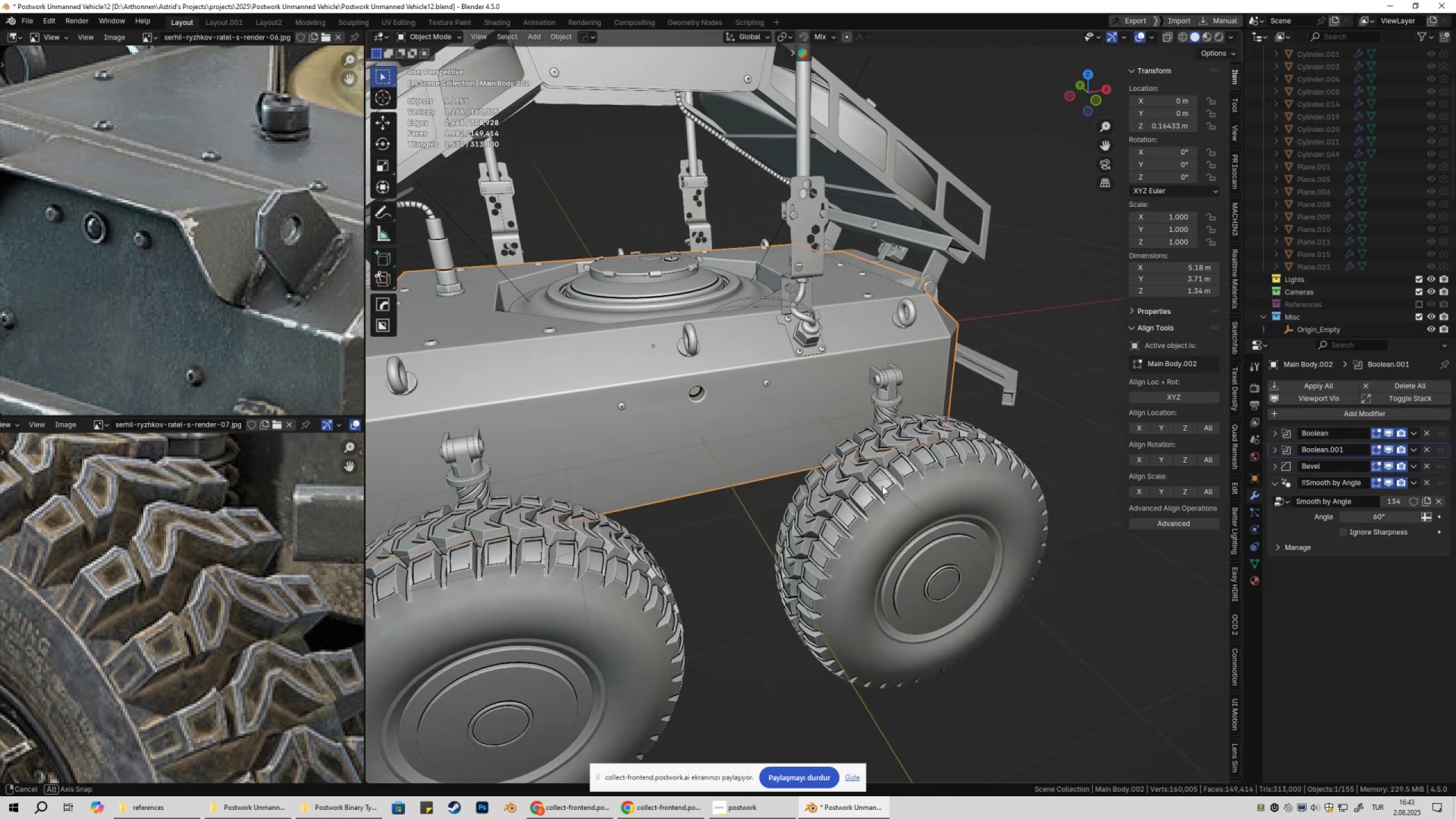 
scroll: coordinate [874, 483], scroll_direction: down, amount: 2.0
 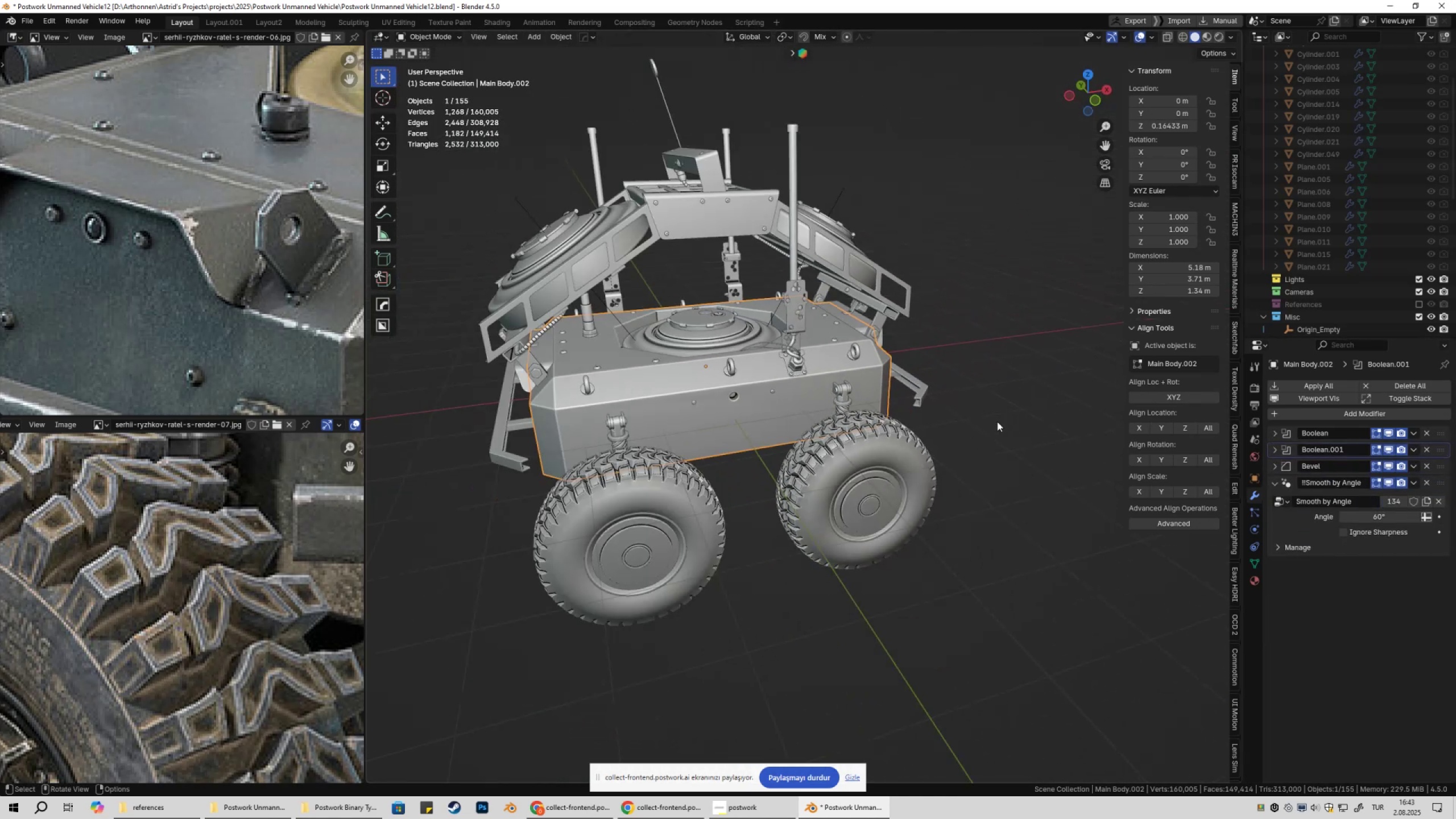 
left_click([1002, 419])
 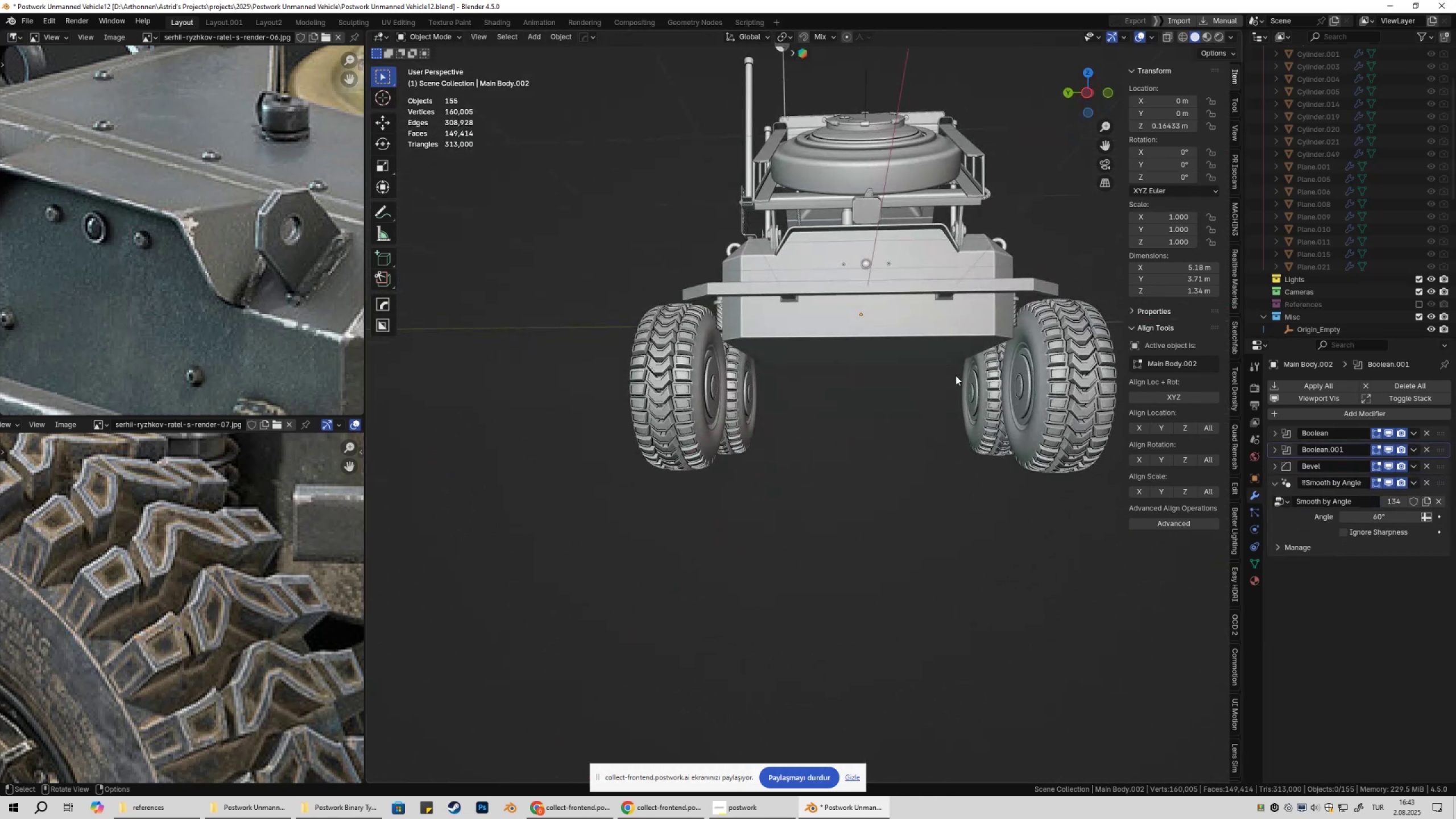 
scroll: coordinate [525, 351], scroll_direction: up, amount: 2.0
 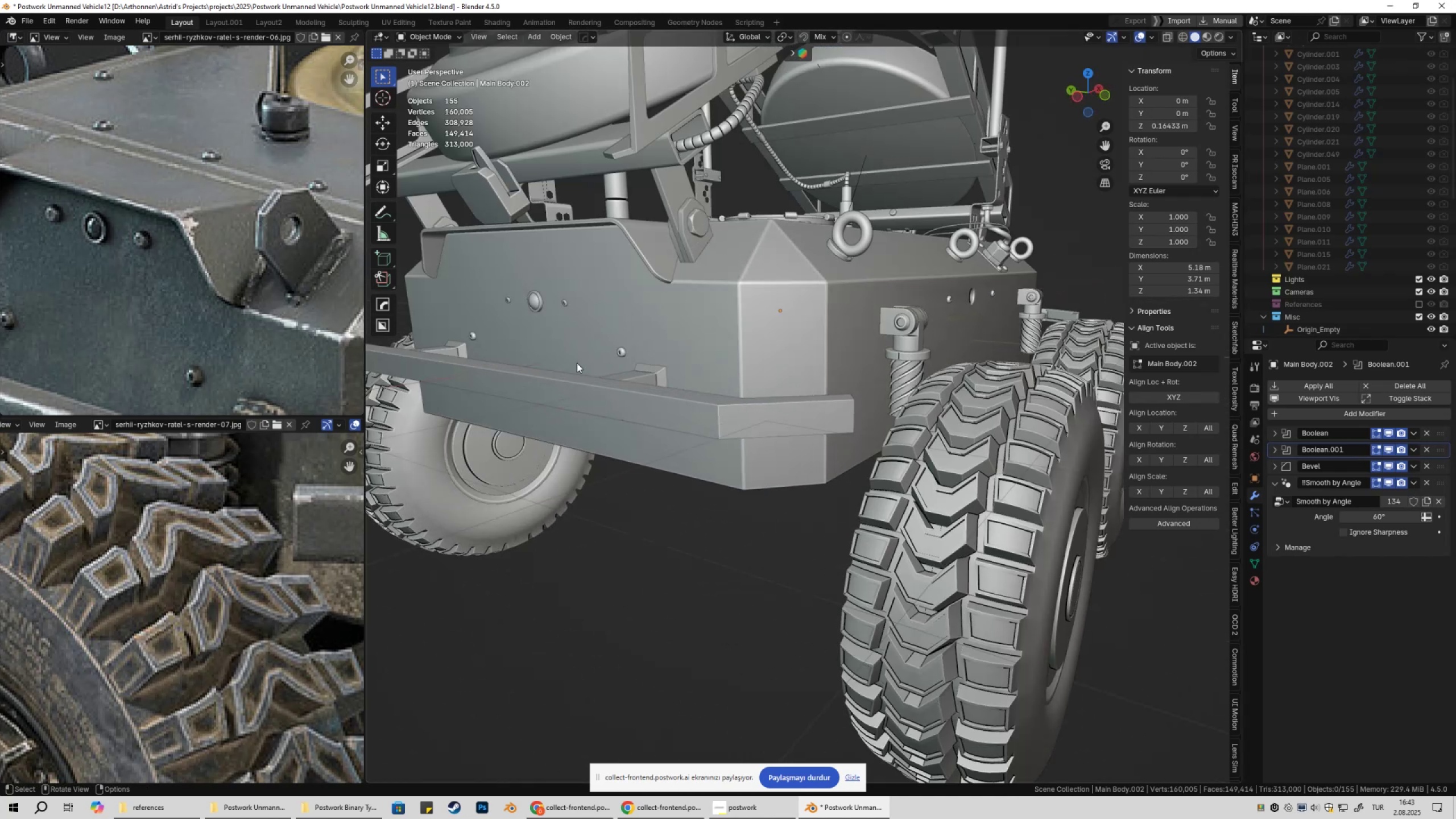 
hold_key(key=ShiftLeft, duration=0.36)
 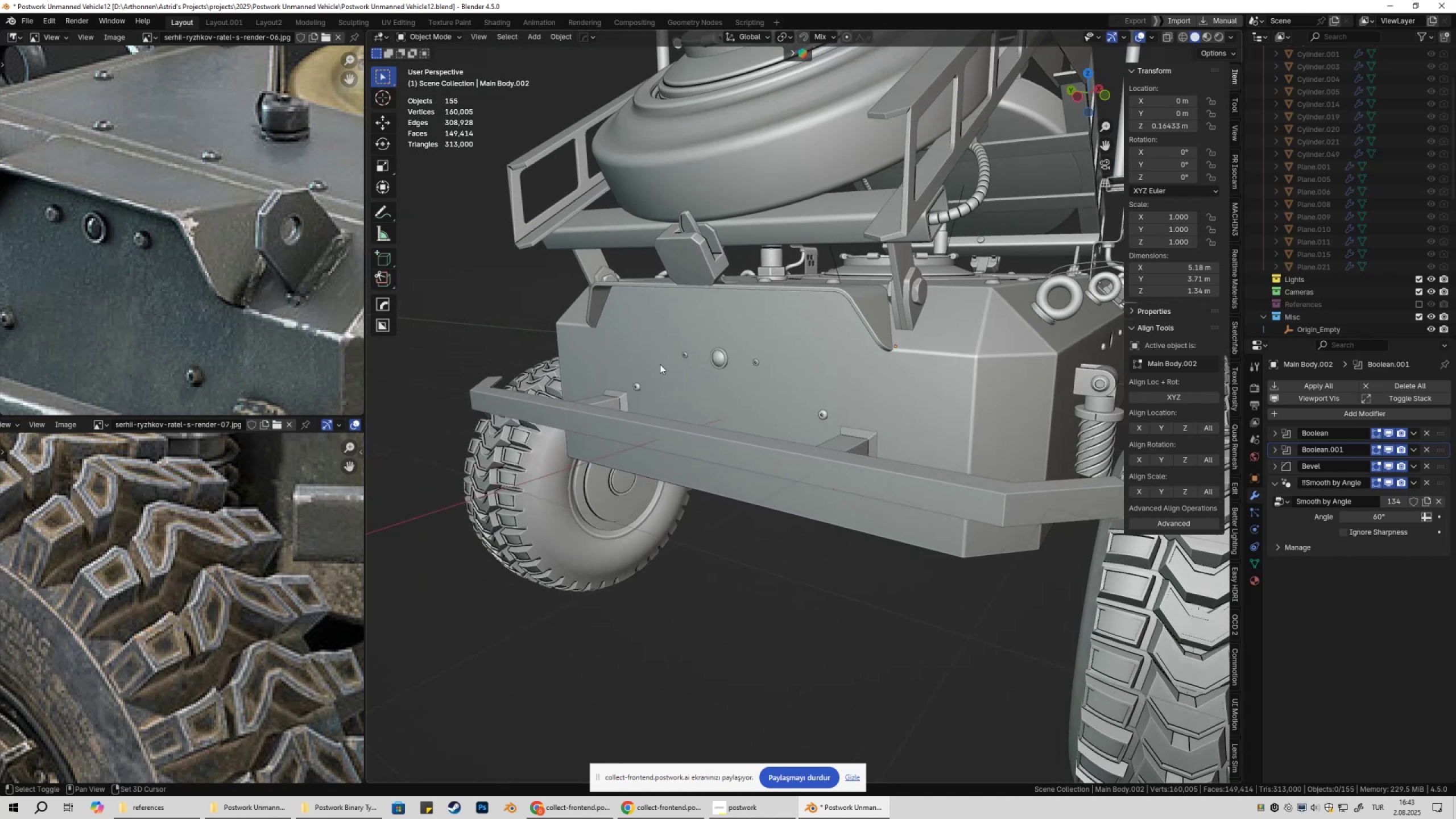 
scroll: coordinate [672, 372], scroll_direction: up, amount: 1.0
 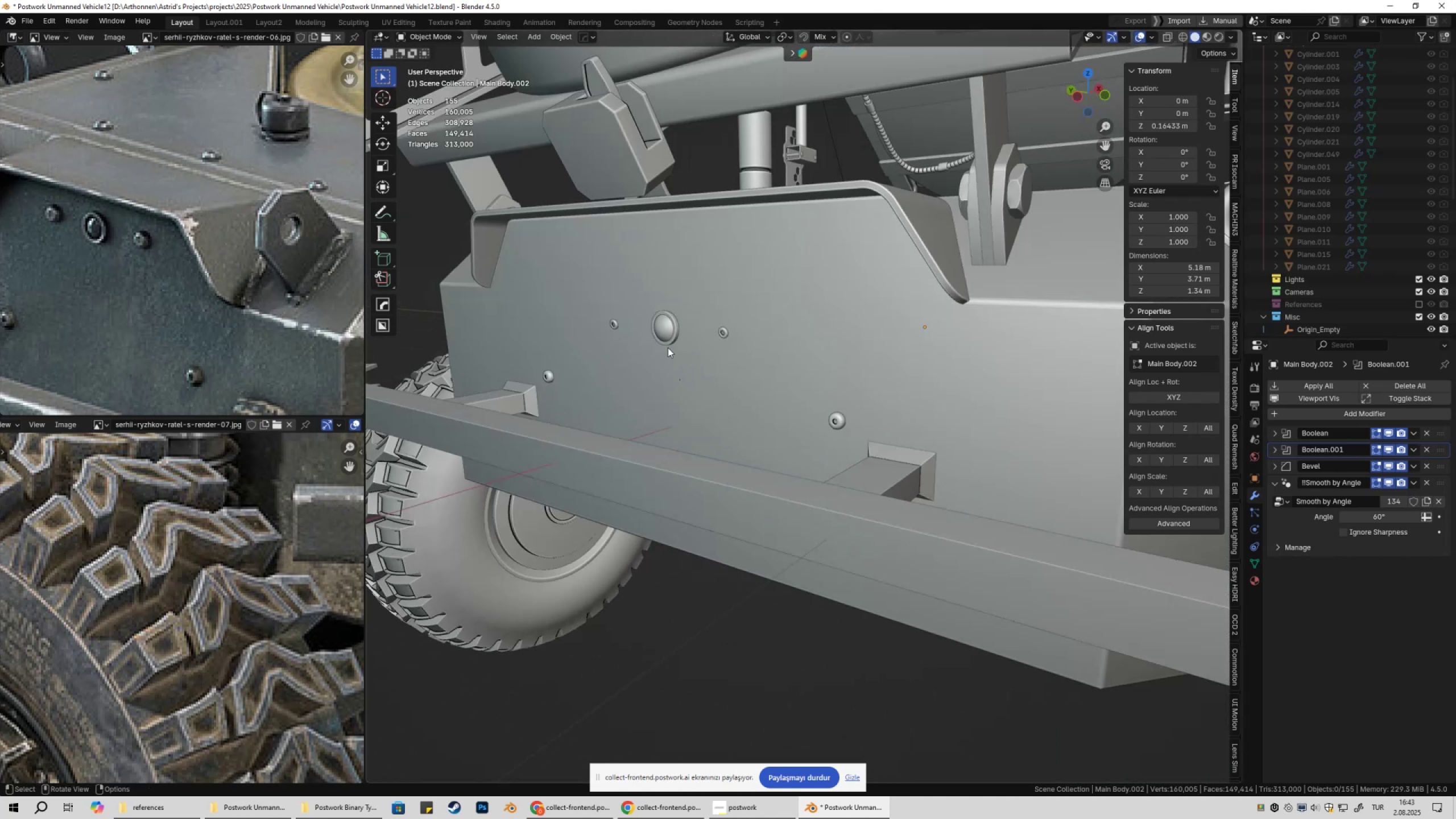 
left_click([659, 333])
 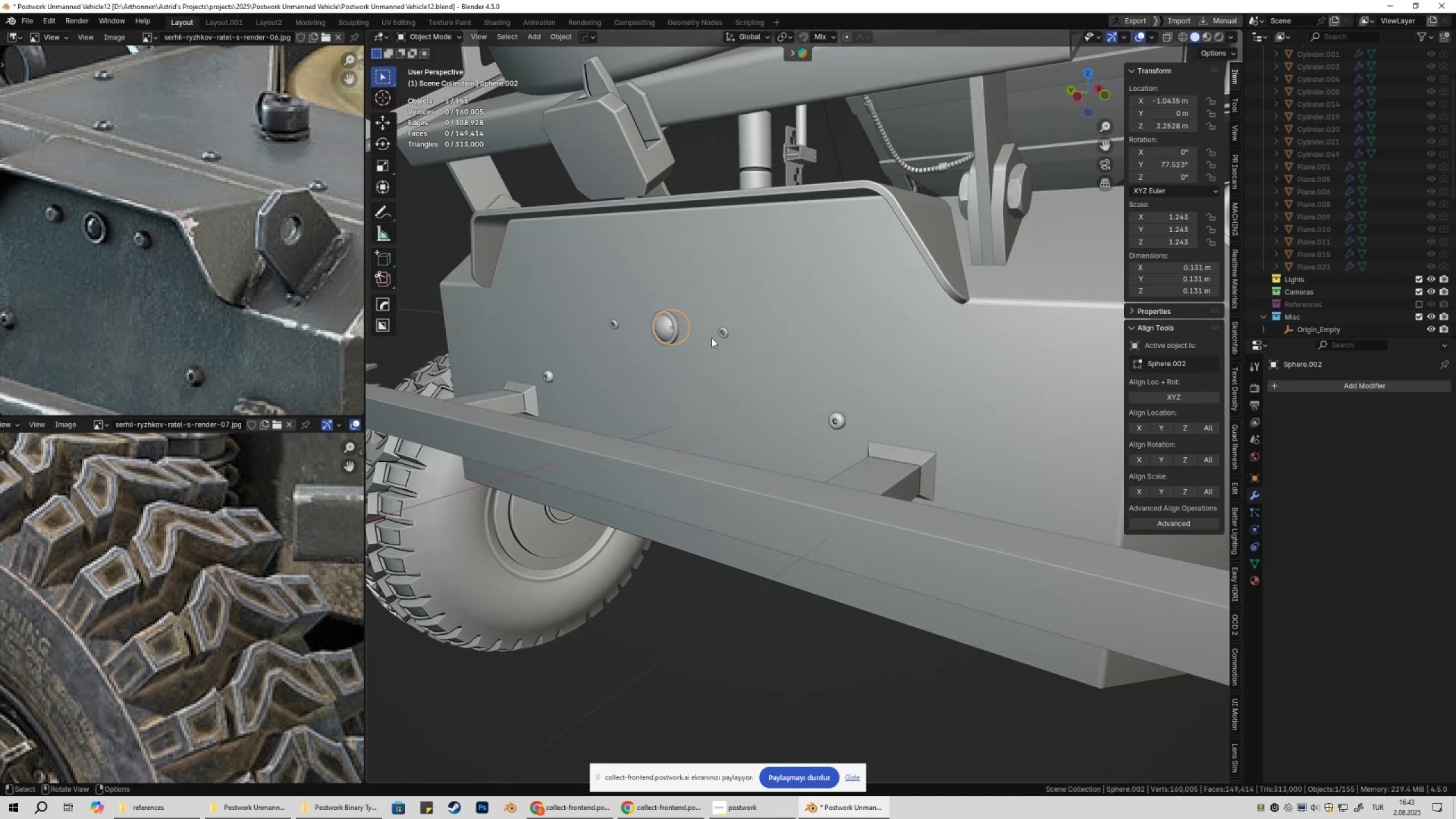 
hold_key(key=ShiftLeft, duration=0.34)
 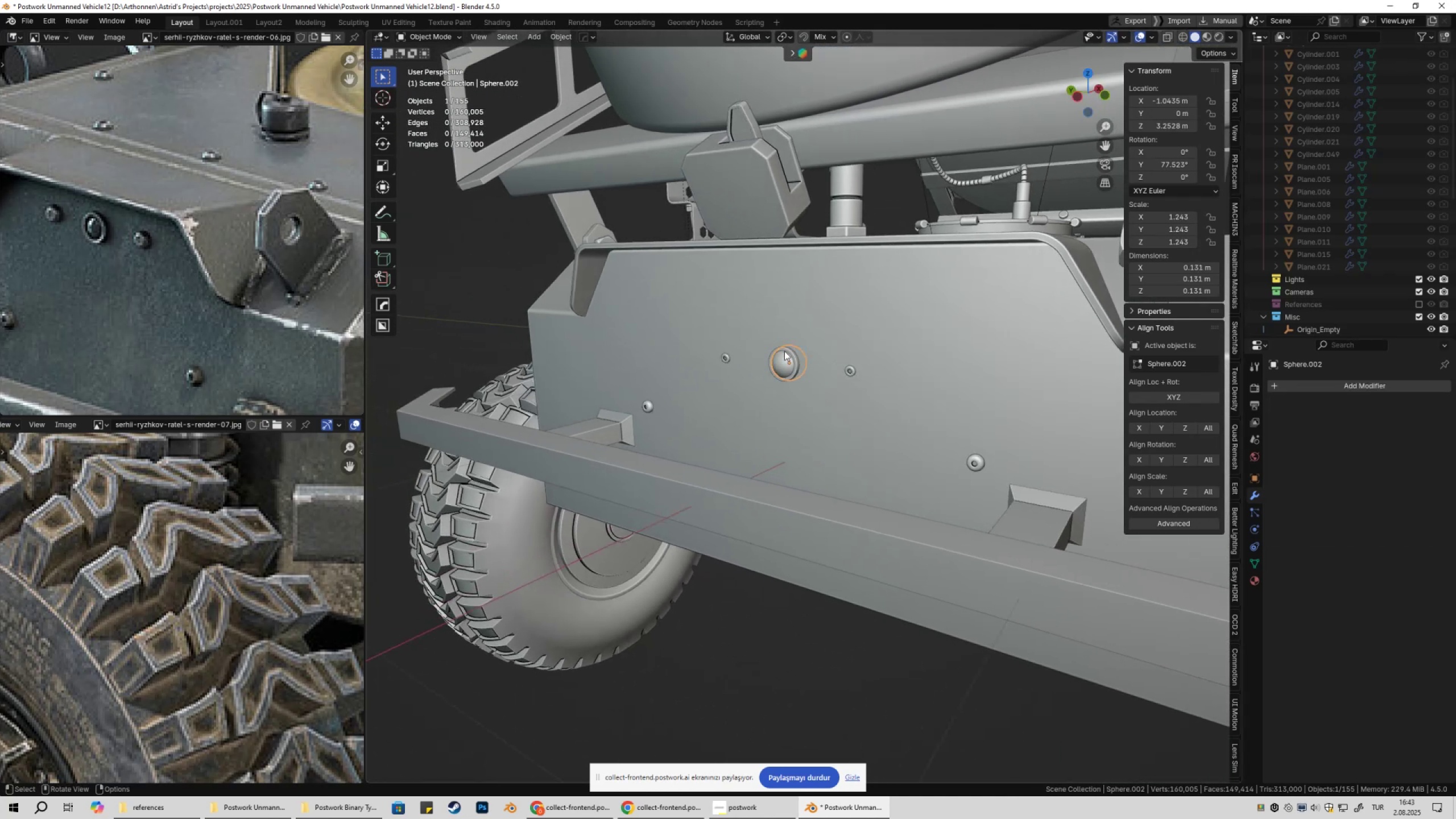 
scroll: coordinate [784, 351], scroll_direction: up, amount: 1.0
 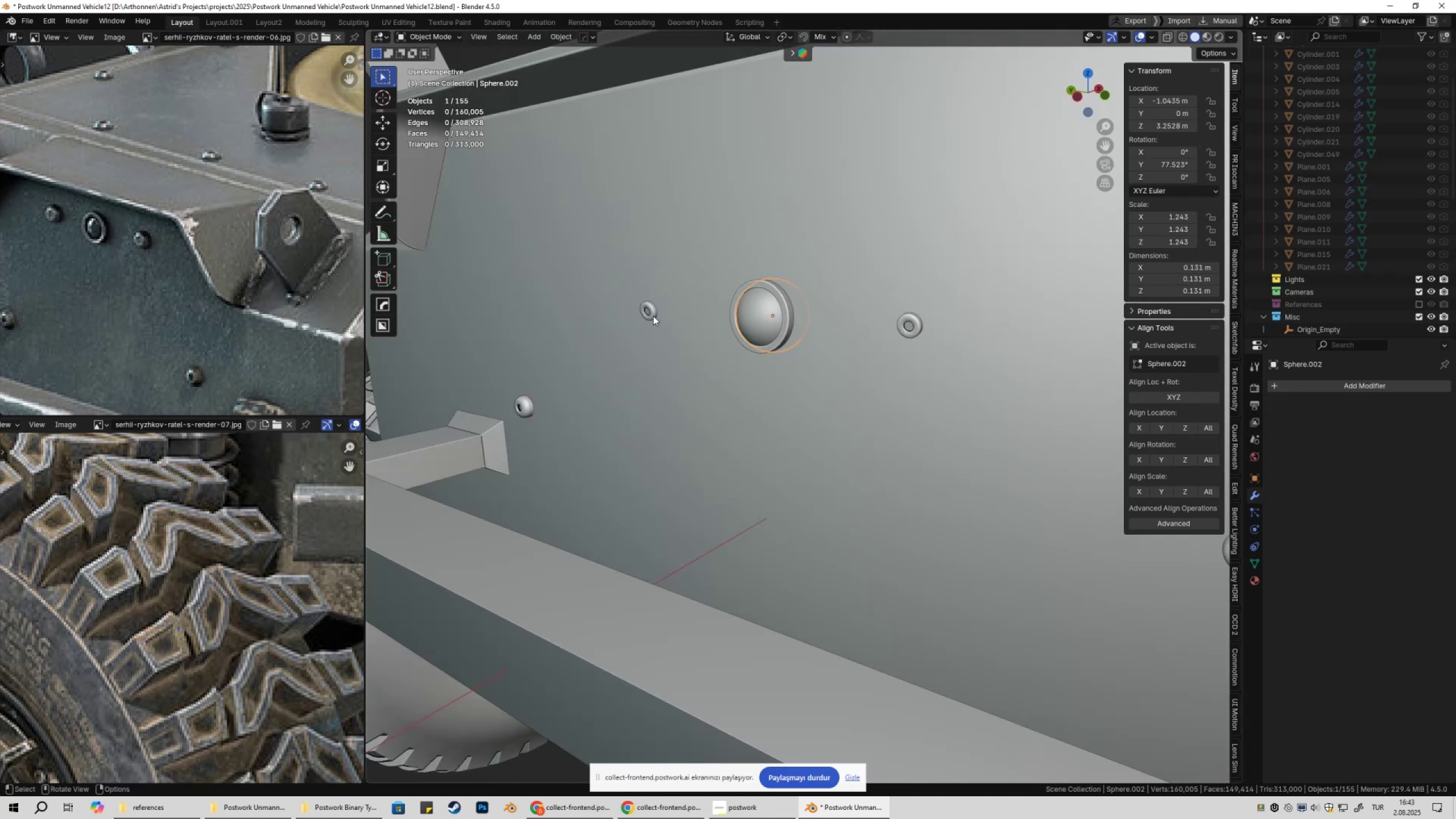 
left_click([651, 306])
 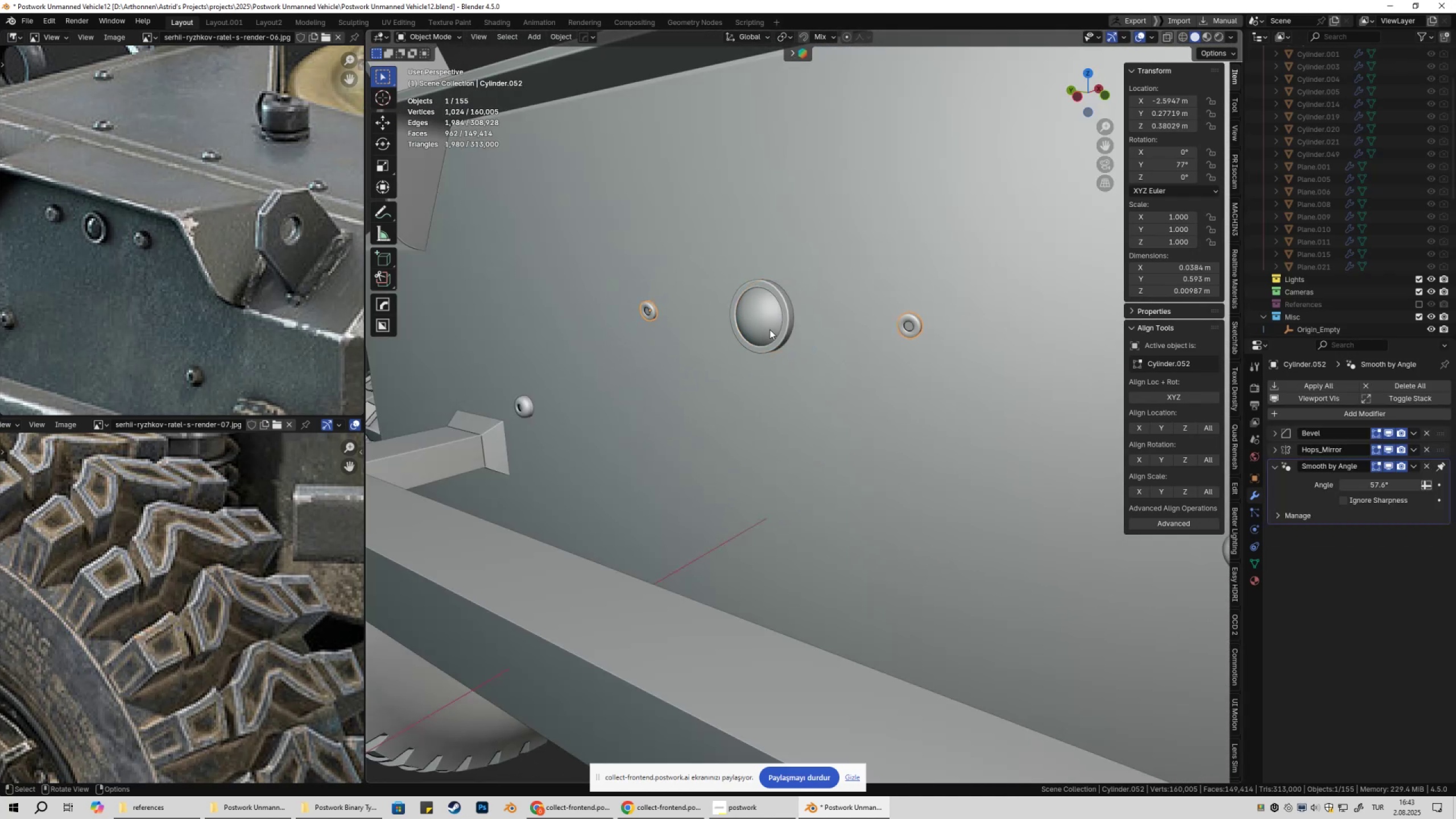 
key(Shift+ShiftLeft)
 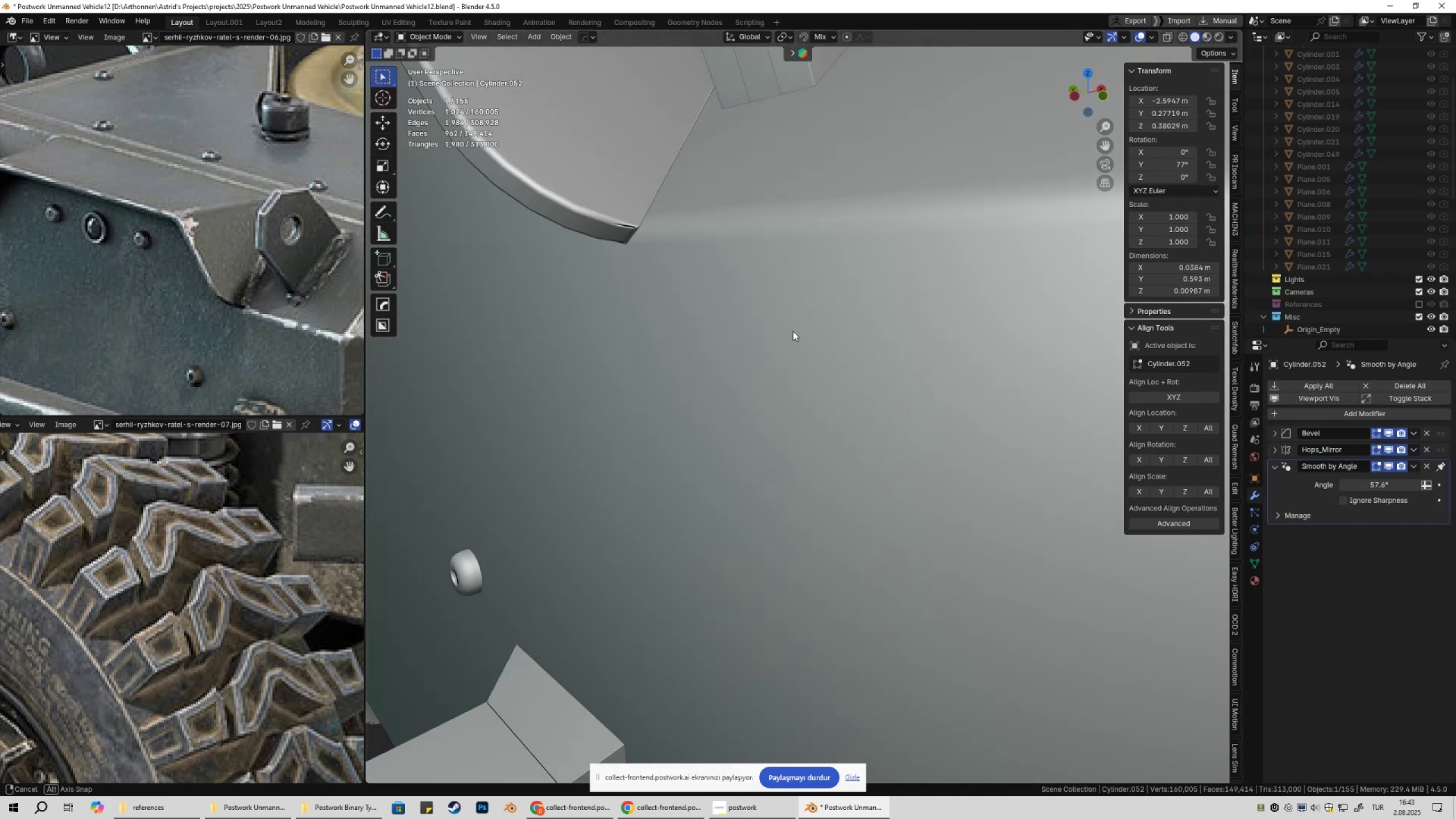 
scroll: coordinate [795, 334], scroll_direction: down, amount: 2.0
 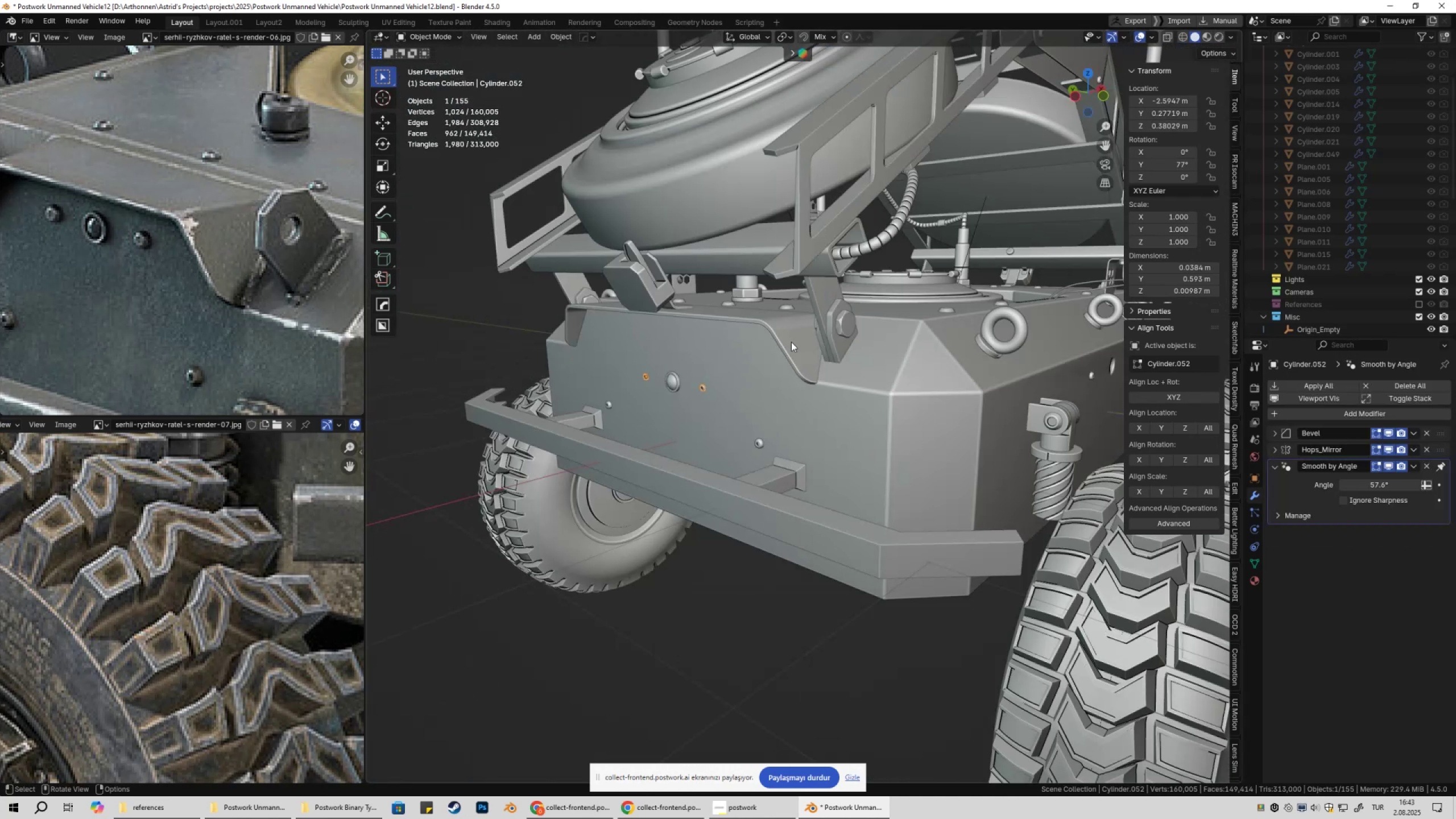 
hold_key(key=ShiftLeft, duration=0.64)
 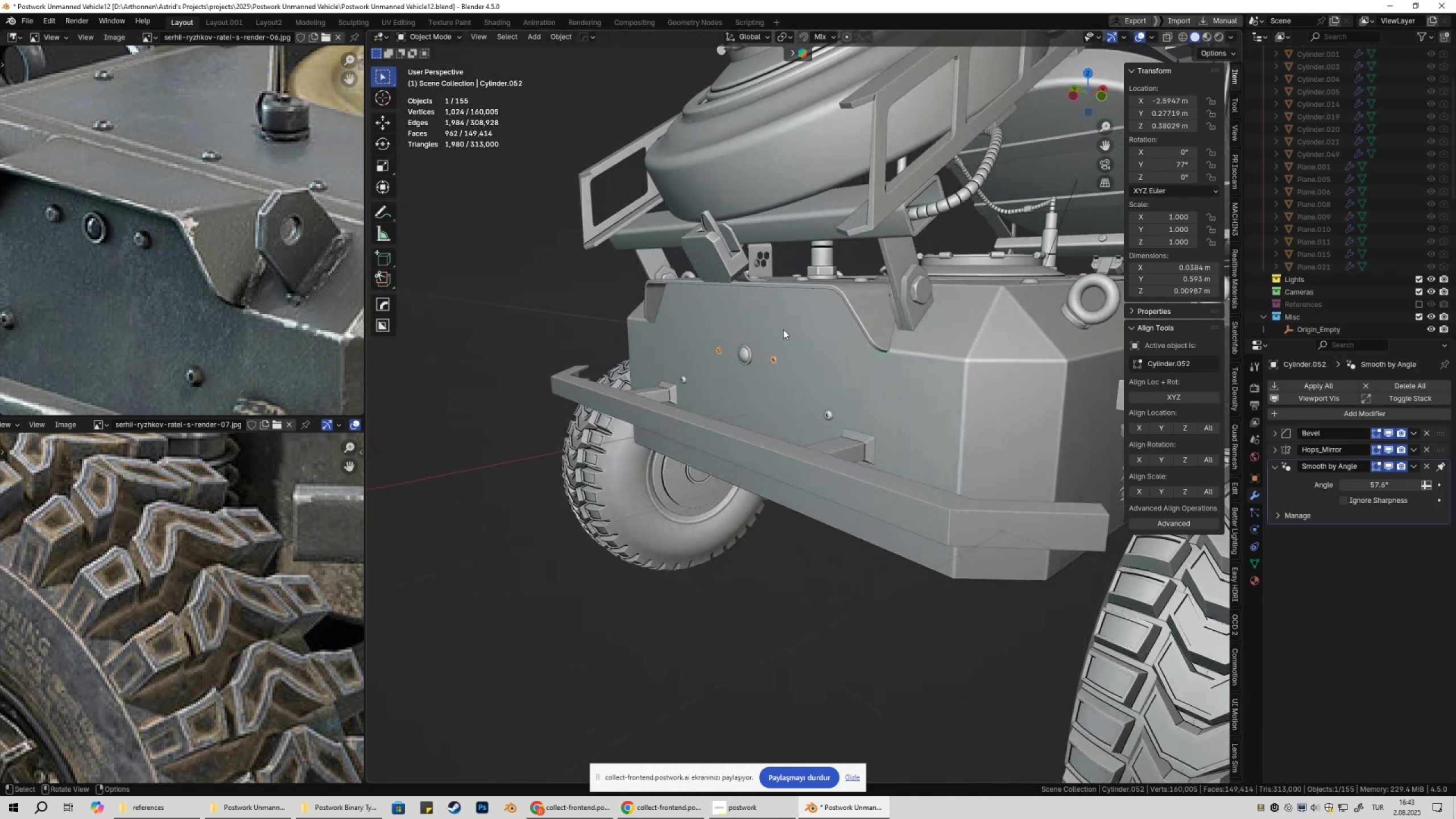 
scroll: coordinate [784, 328], scroll_direction: up, amount: 2.0
 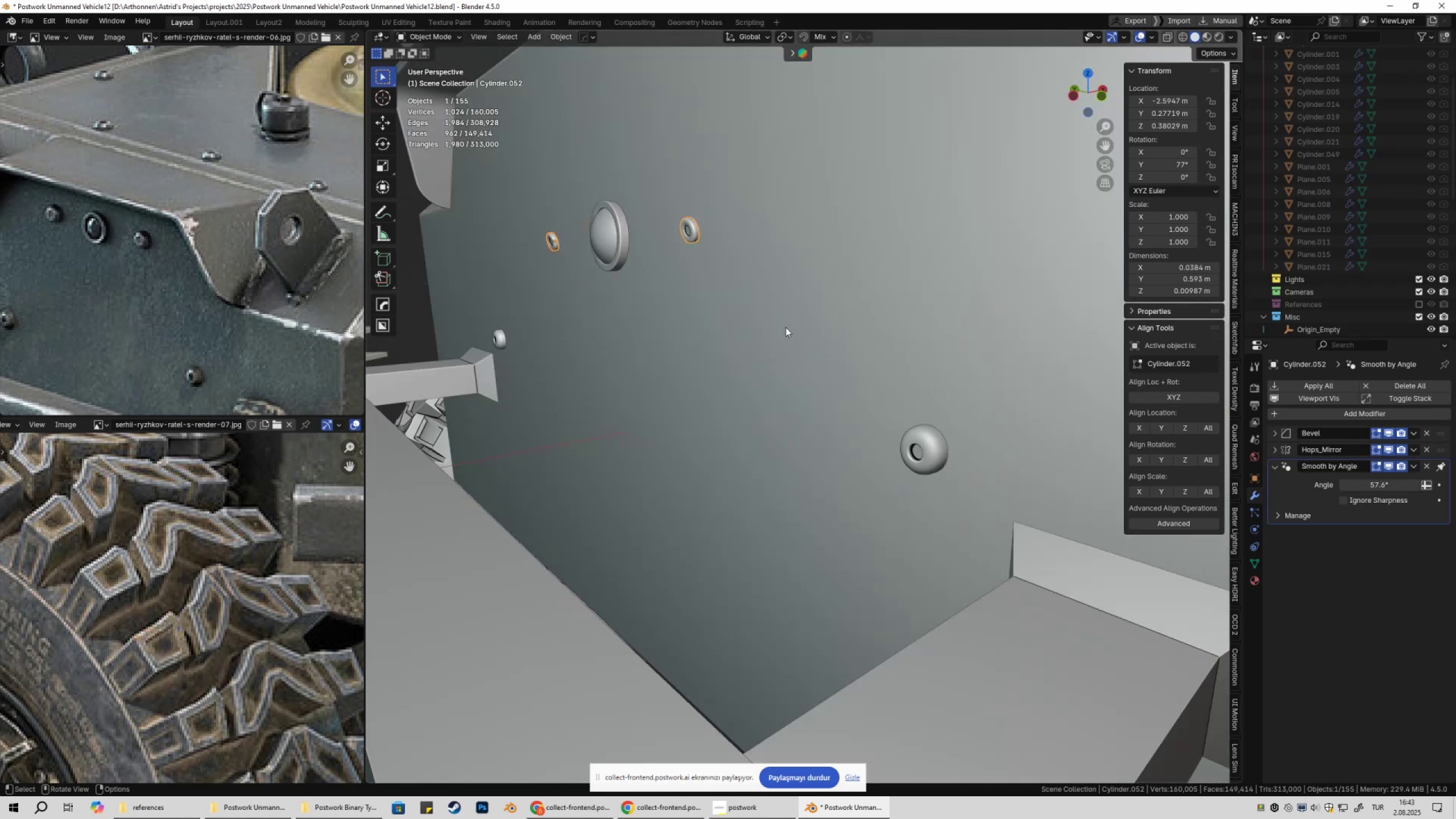 
hold_key(key=ShiftLeft, duration=0.7)
 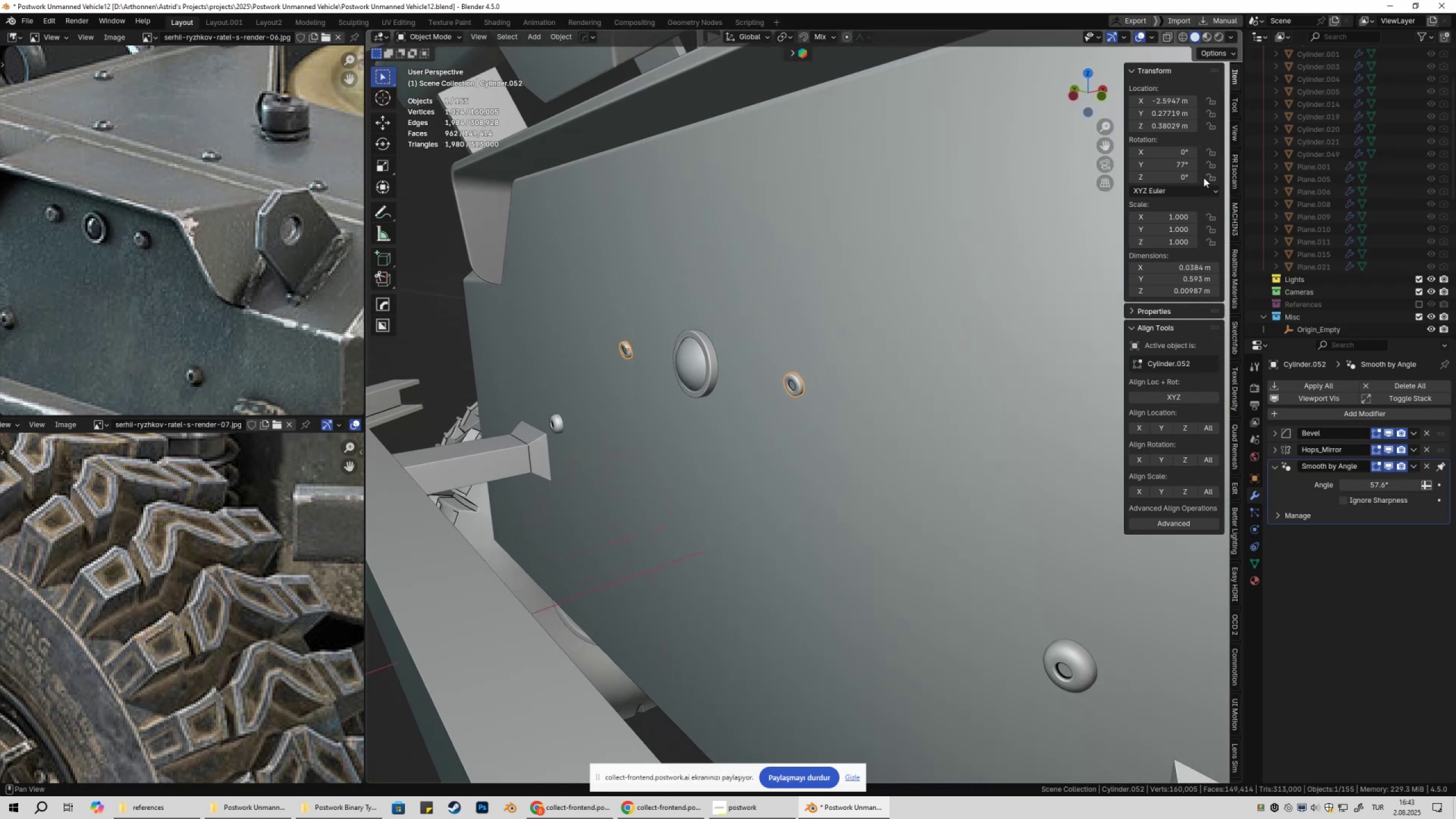 
left_click([1172, 171])
 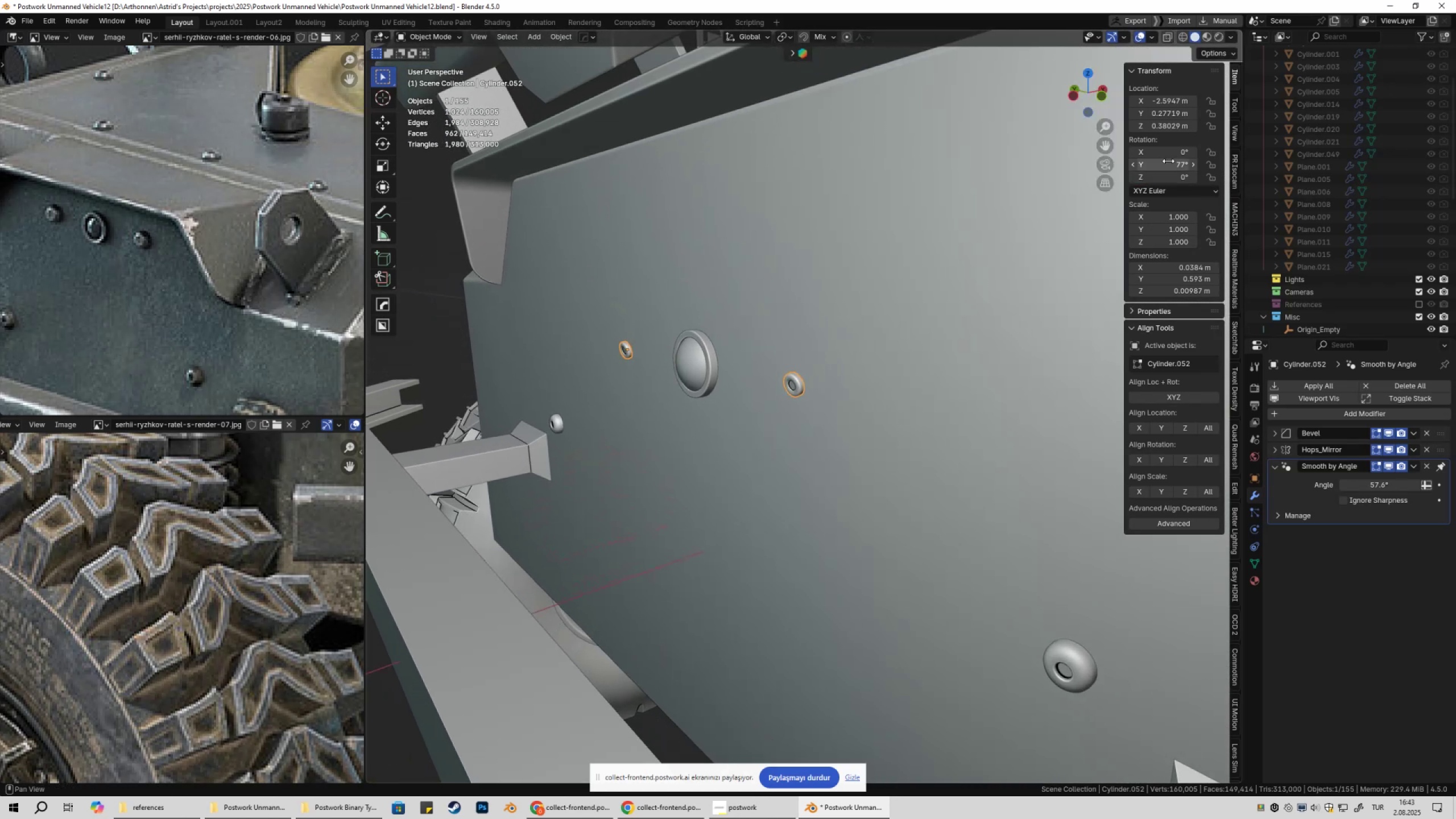 
double_click([1173, 164])
 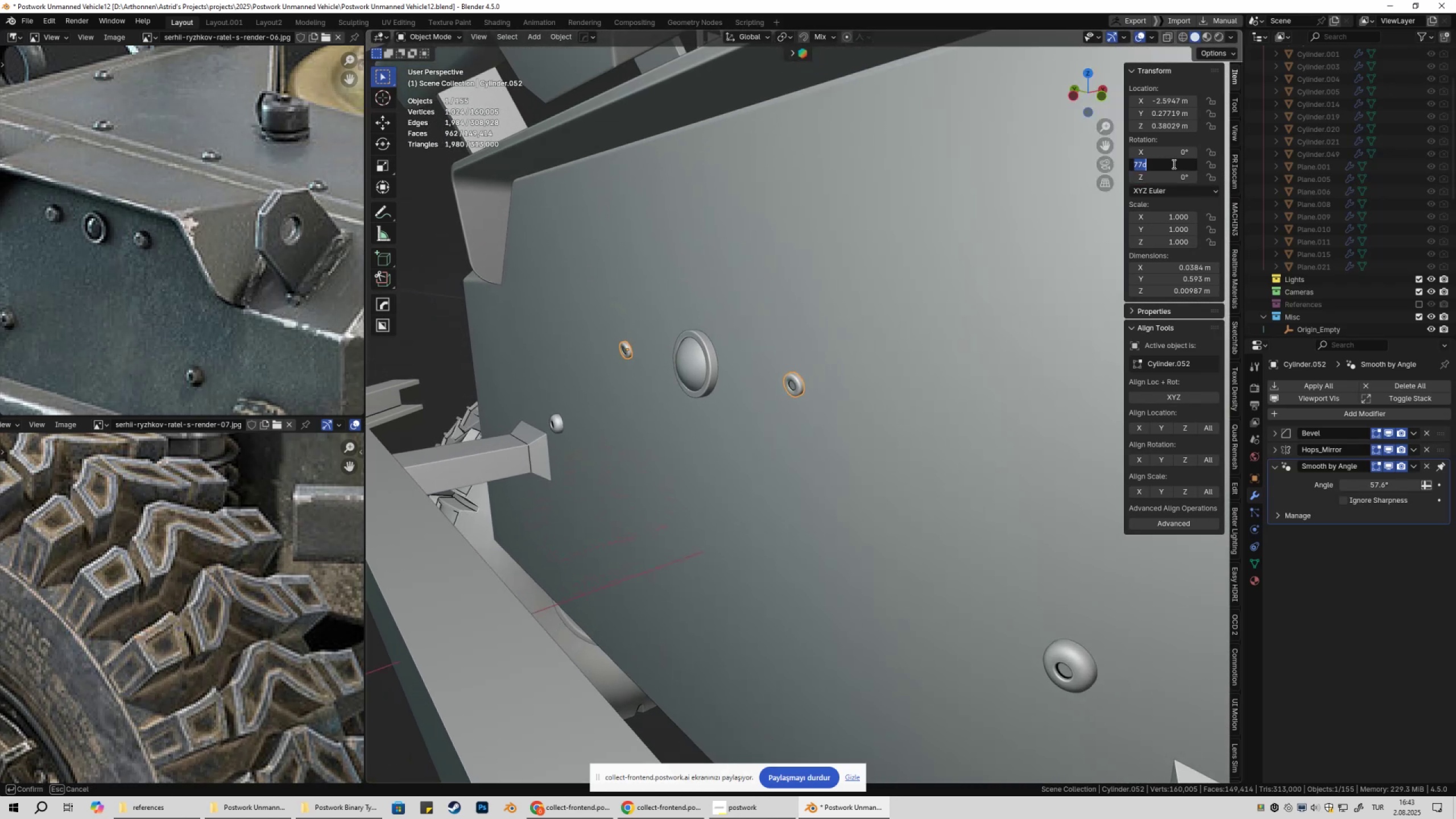 
type(0)
key(NumpadEnter)
type(rxy90)
key(NumpadEnter)
 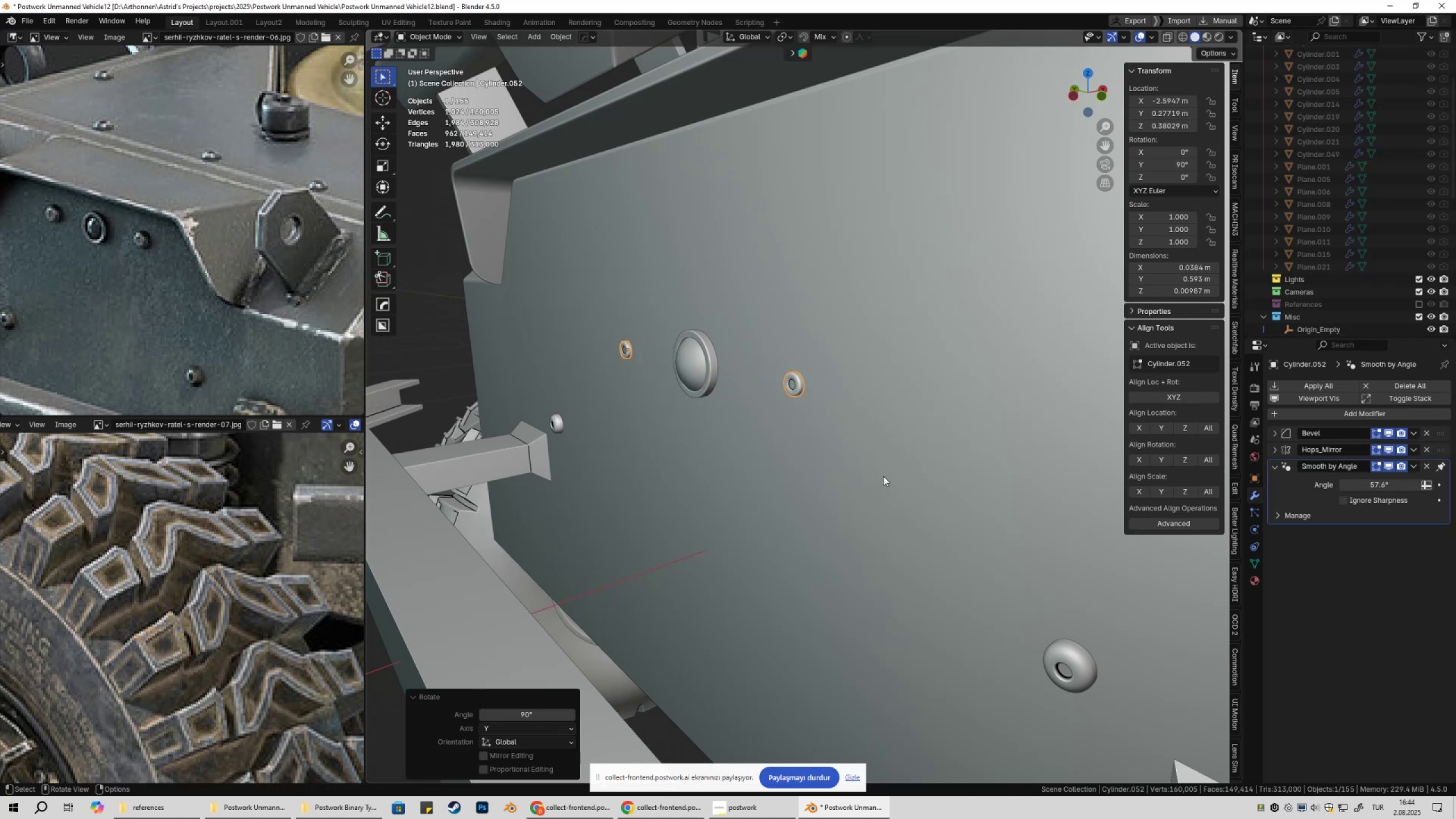 
scroll: coordinate [926, 350], scroll_direction: down, amount: 1.0
 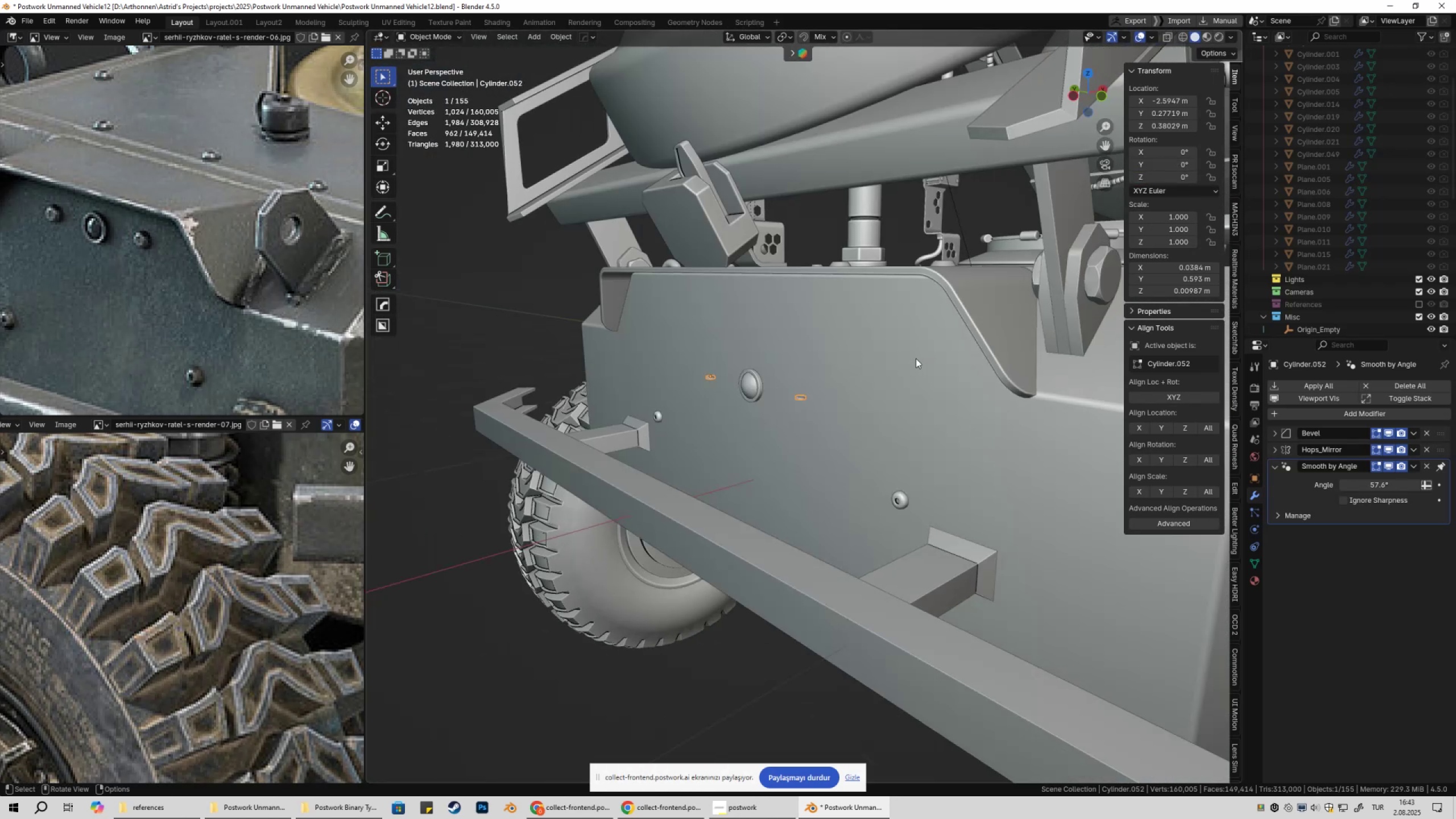 
scroll: coordinate [912, 359], scroll_direction: up, amount: 1.0
 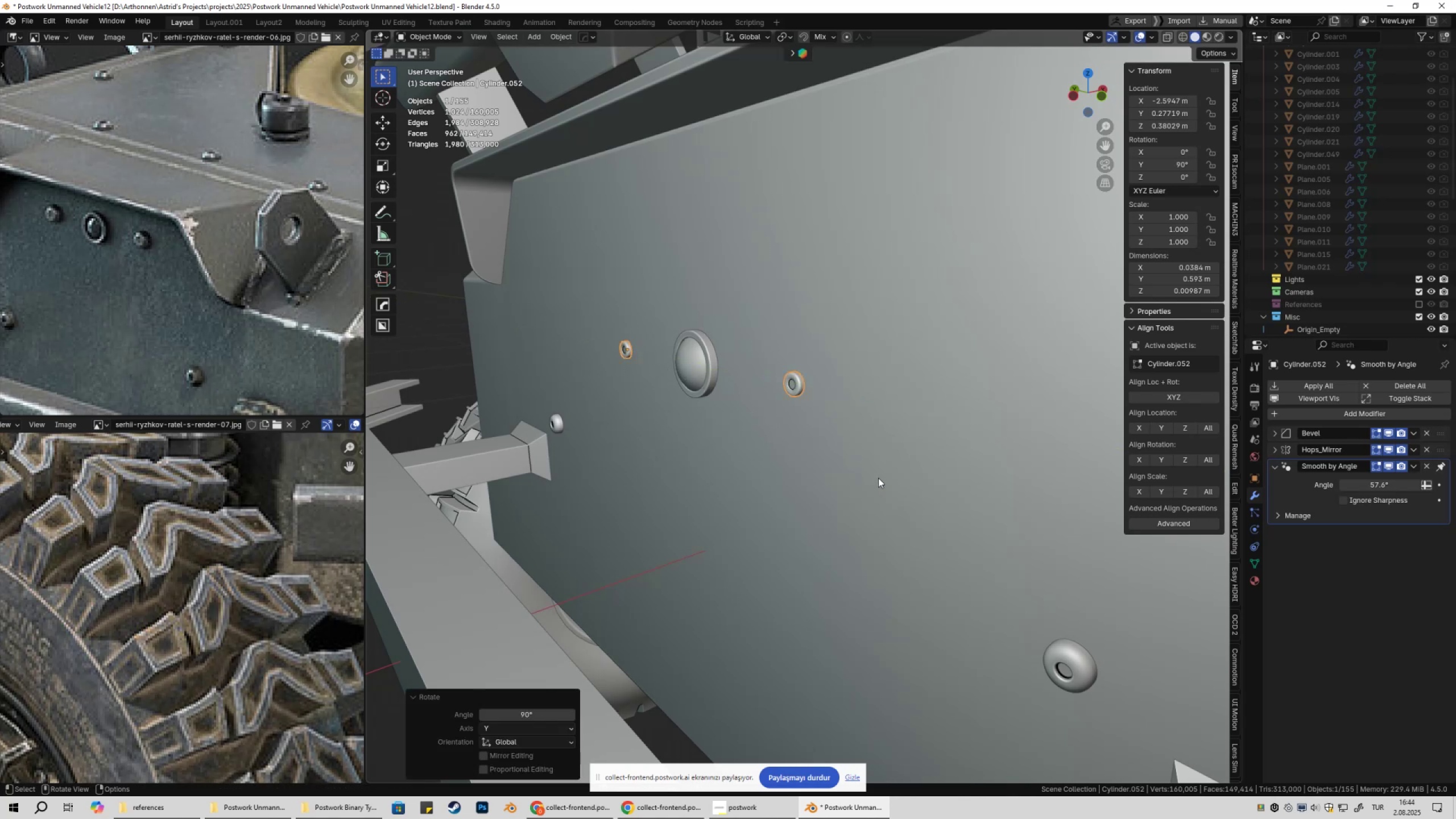 
key(Control+ControlLeft)
 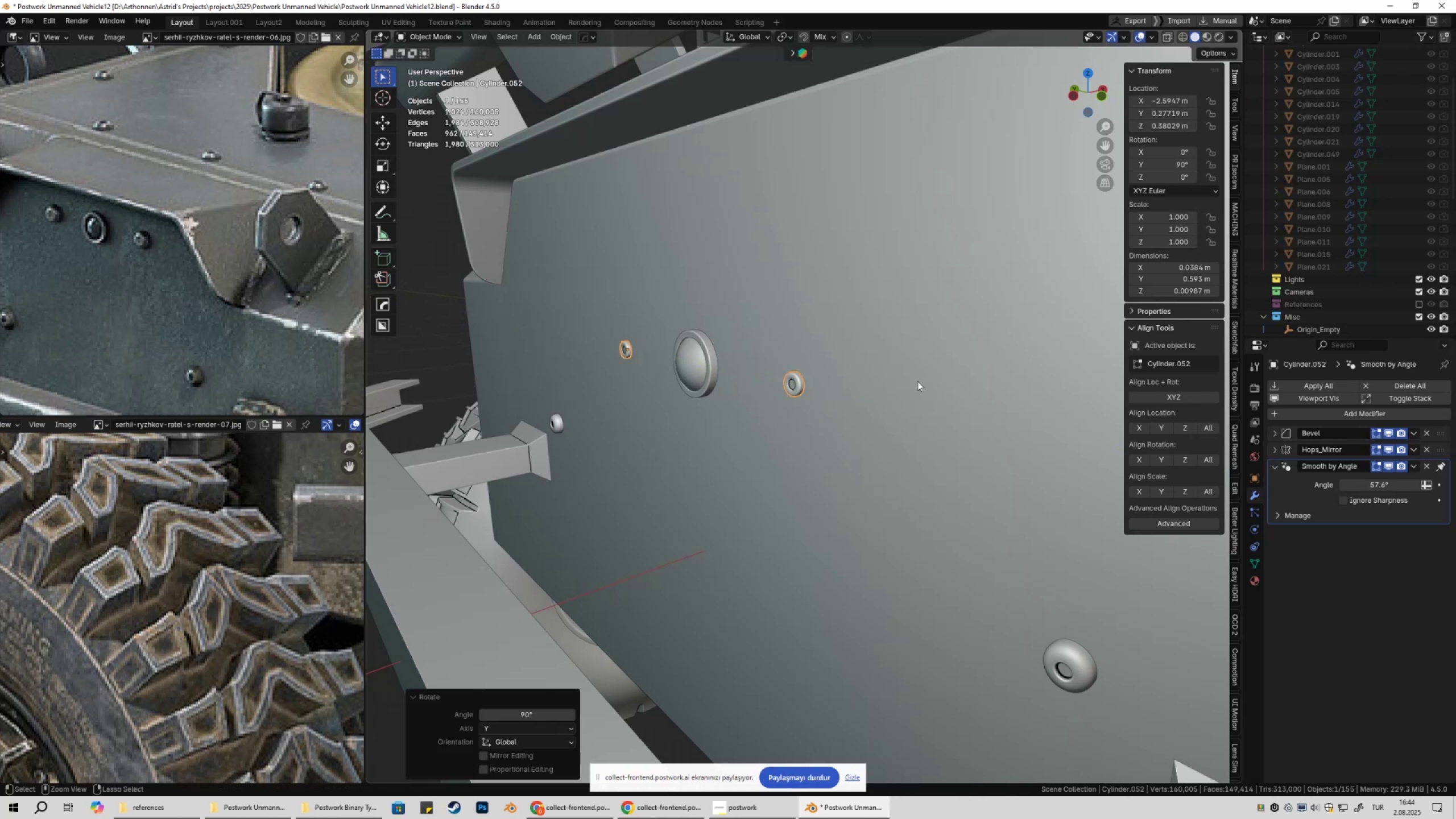 
key(Control+A)
 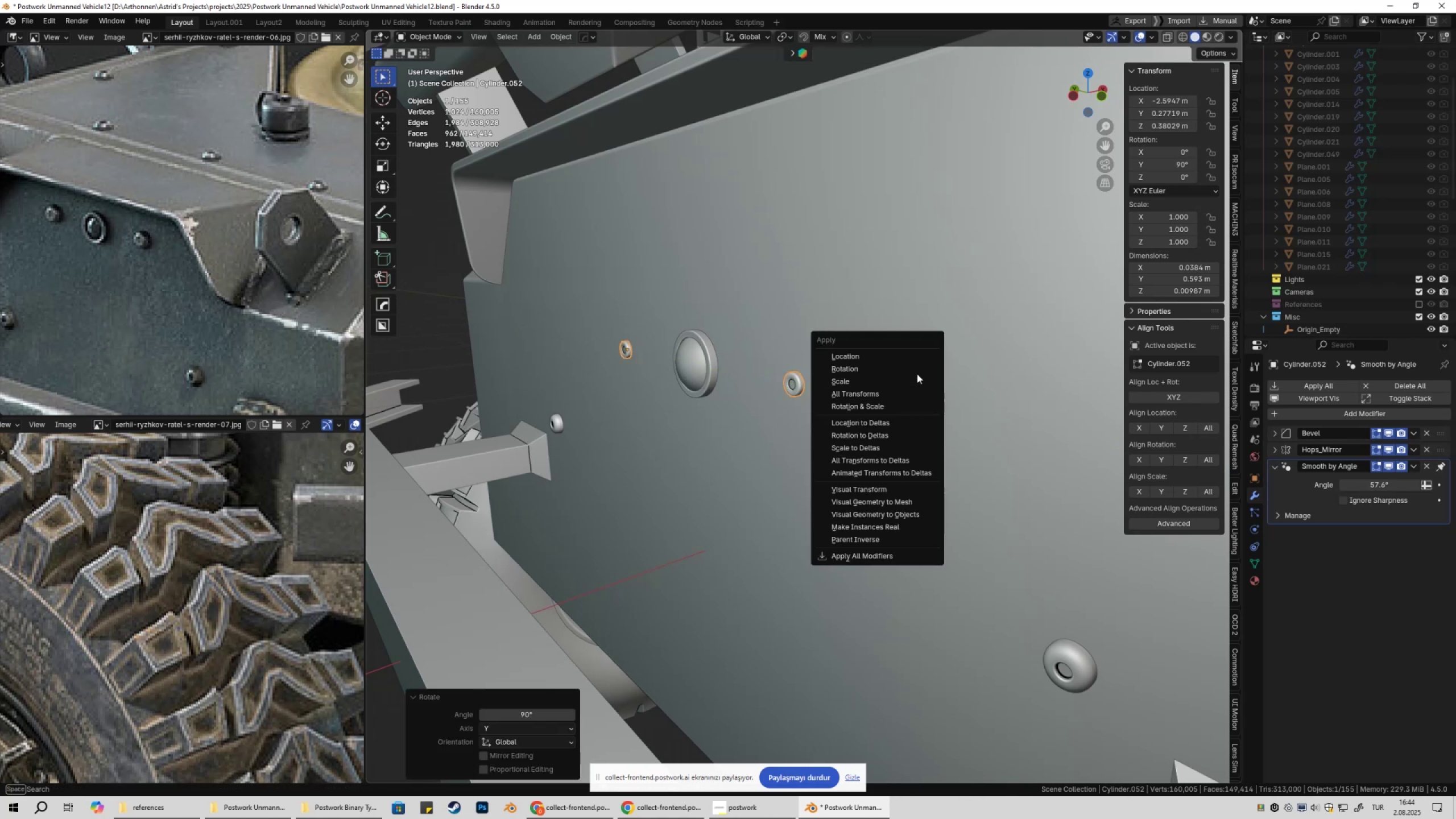 
left_click([901, 370])
 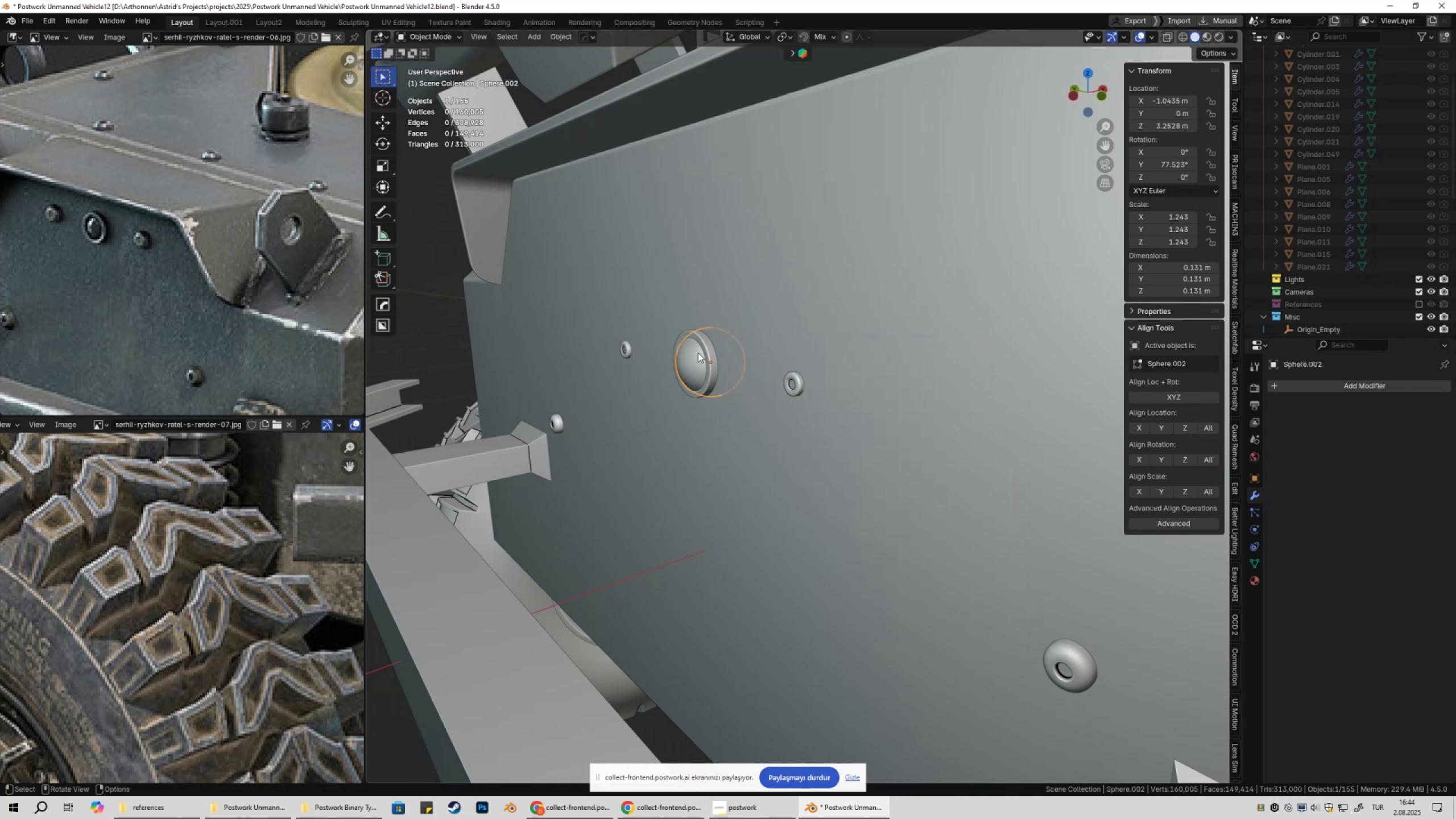 
hold_key(key=ShiftLeft, duration=1.53)
left_click([678, 338])
 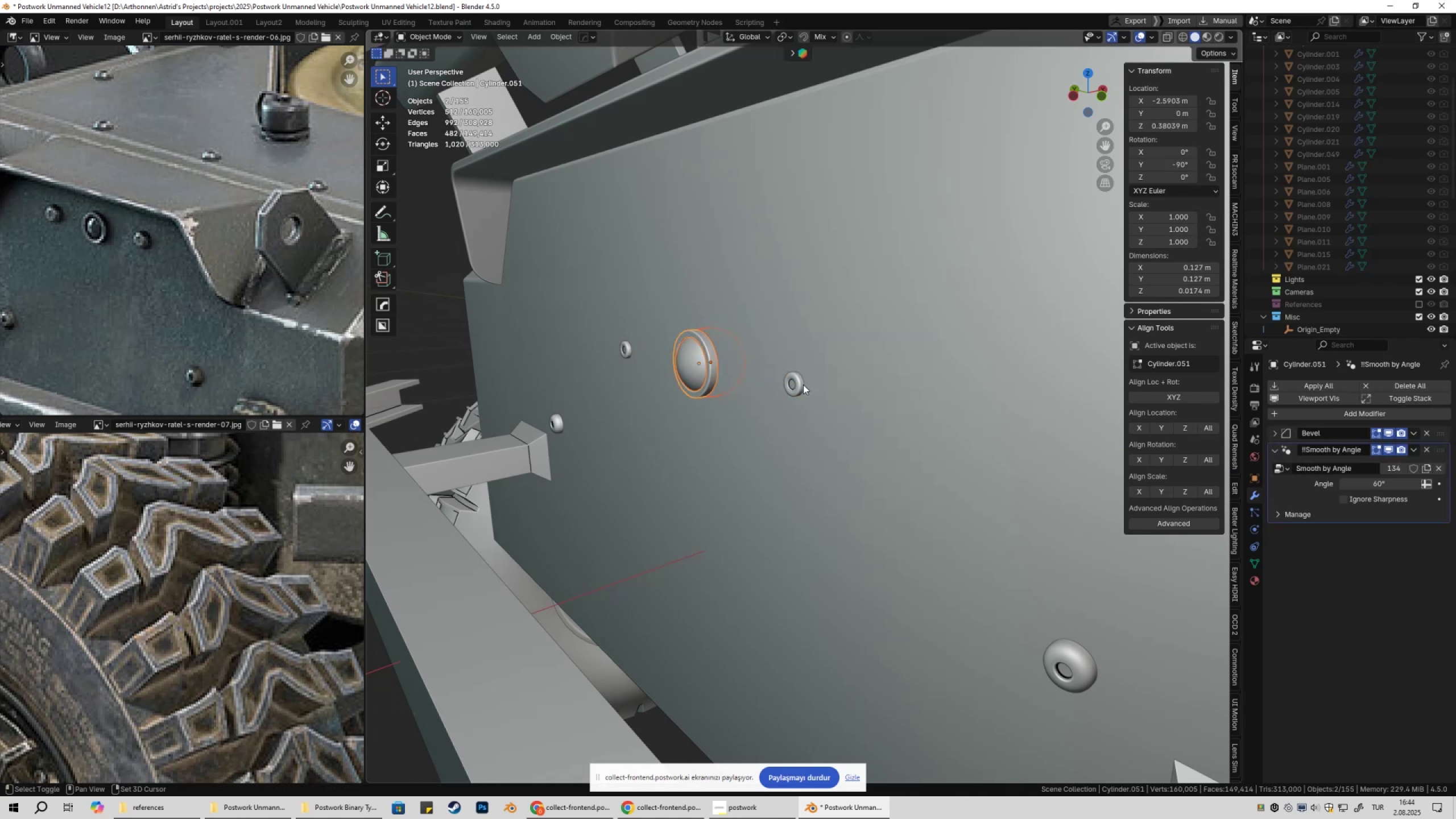 
type(gzgzgz)
 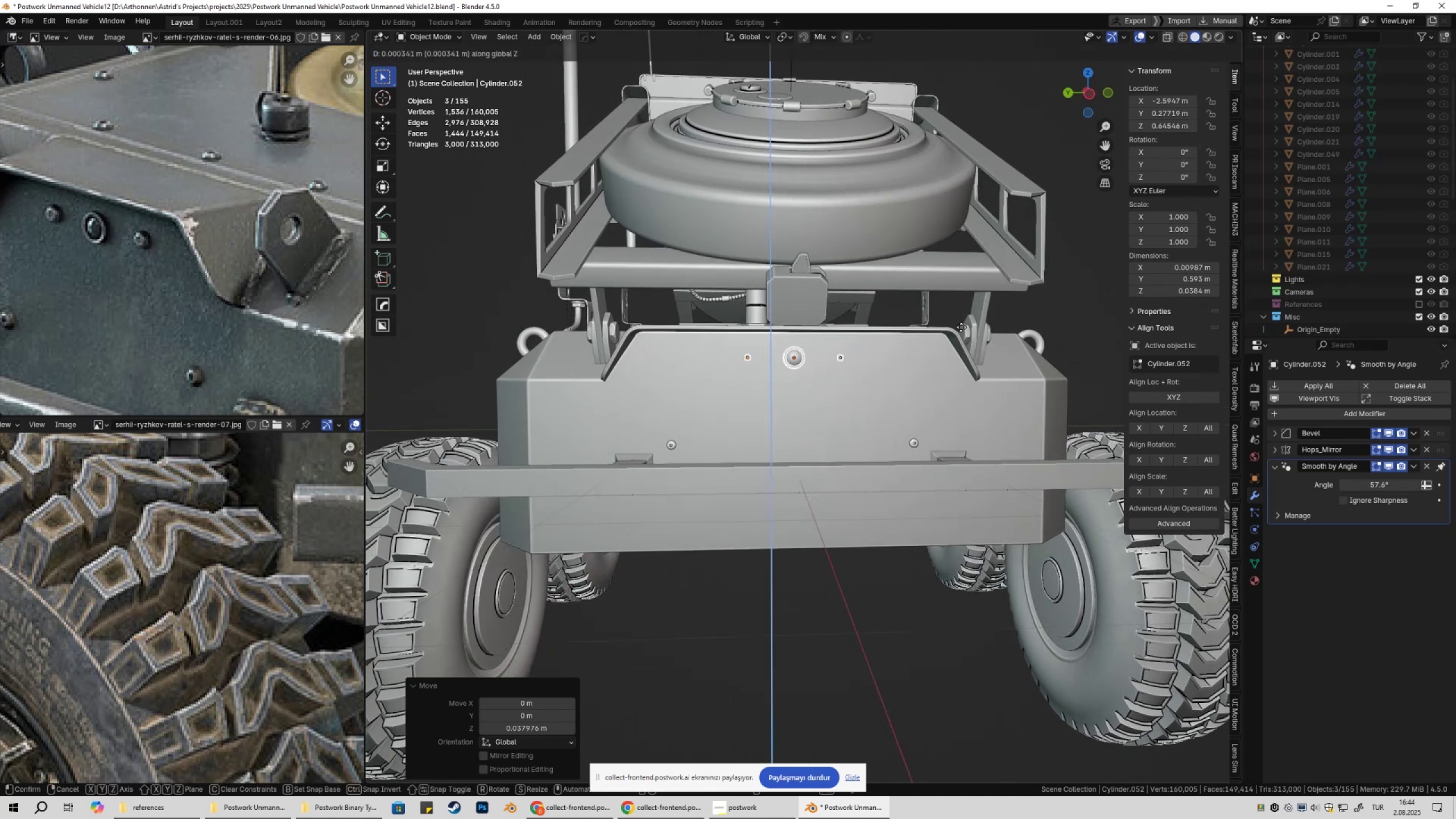 
scroll: coordinate [905, 371], scroll_direction: down, amount: 2.0
 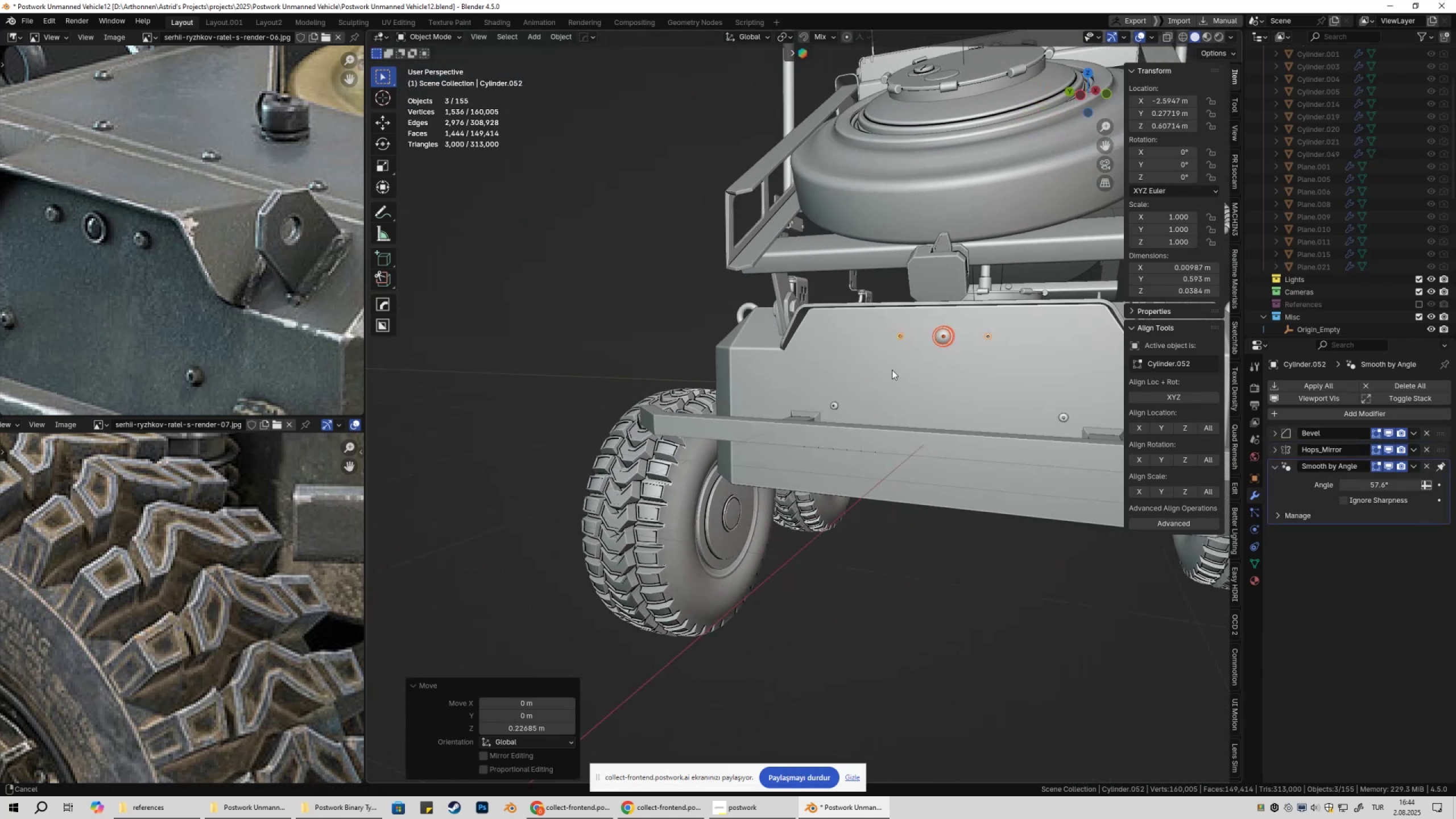 
hold_key(key=ShiftLeft, duration=0.7)
left_click([962, 324])
 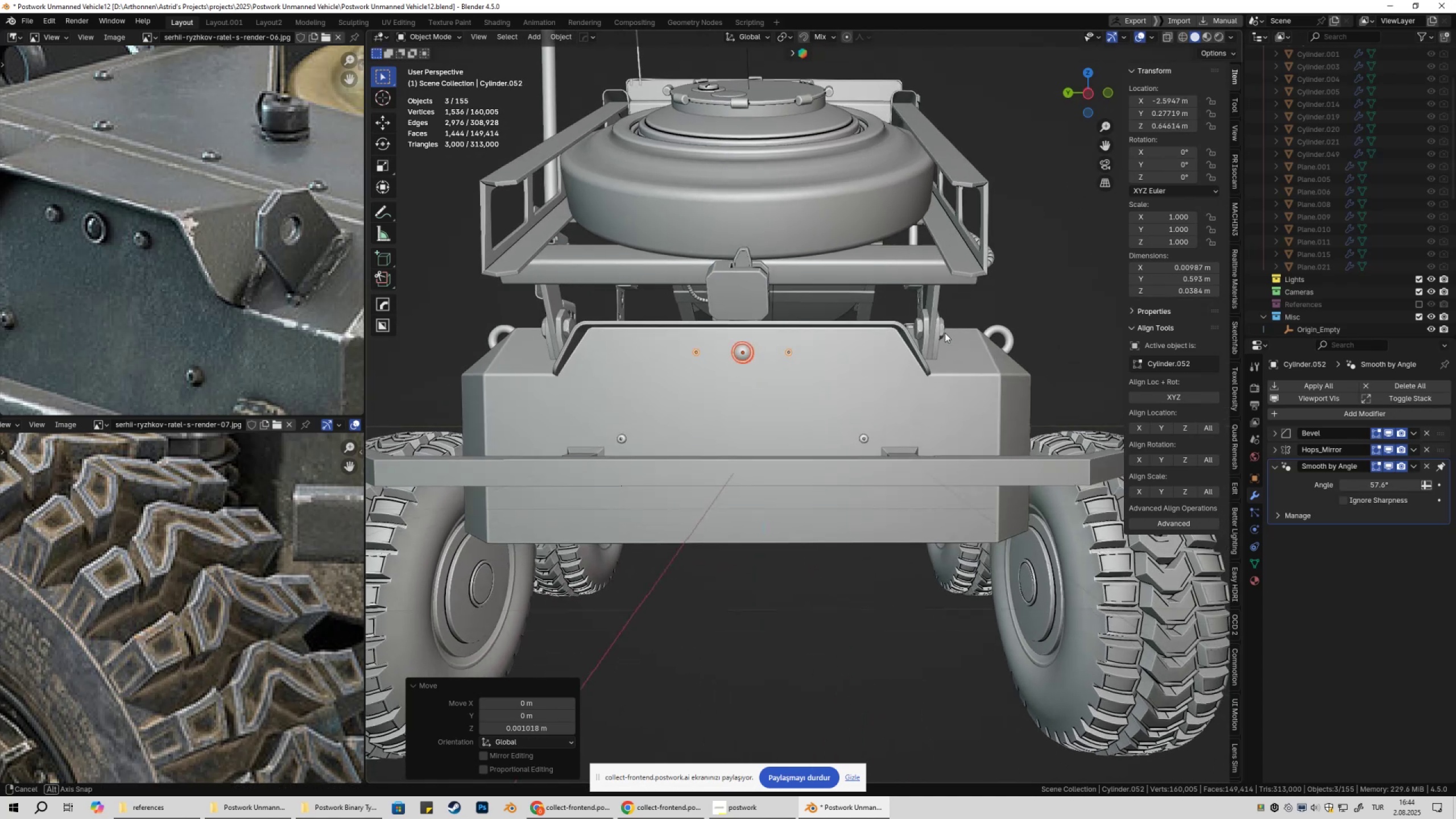 
type(gz)
 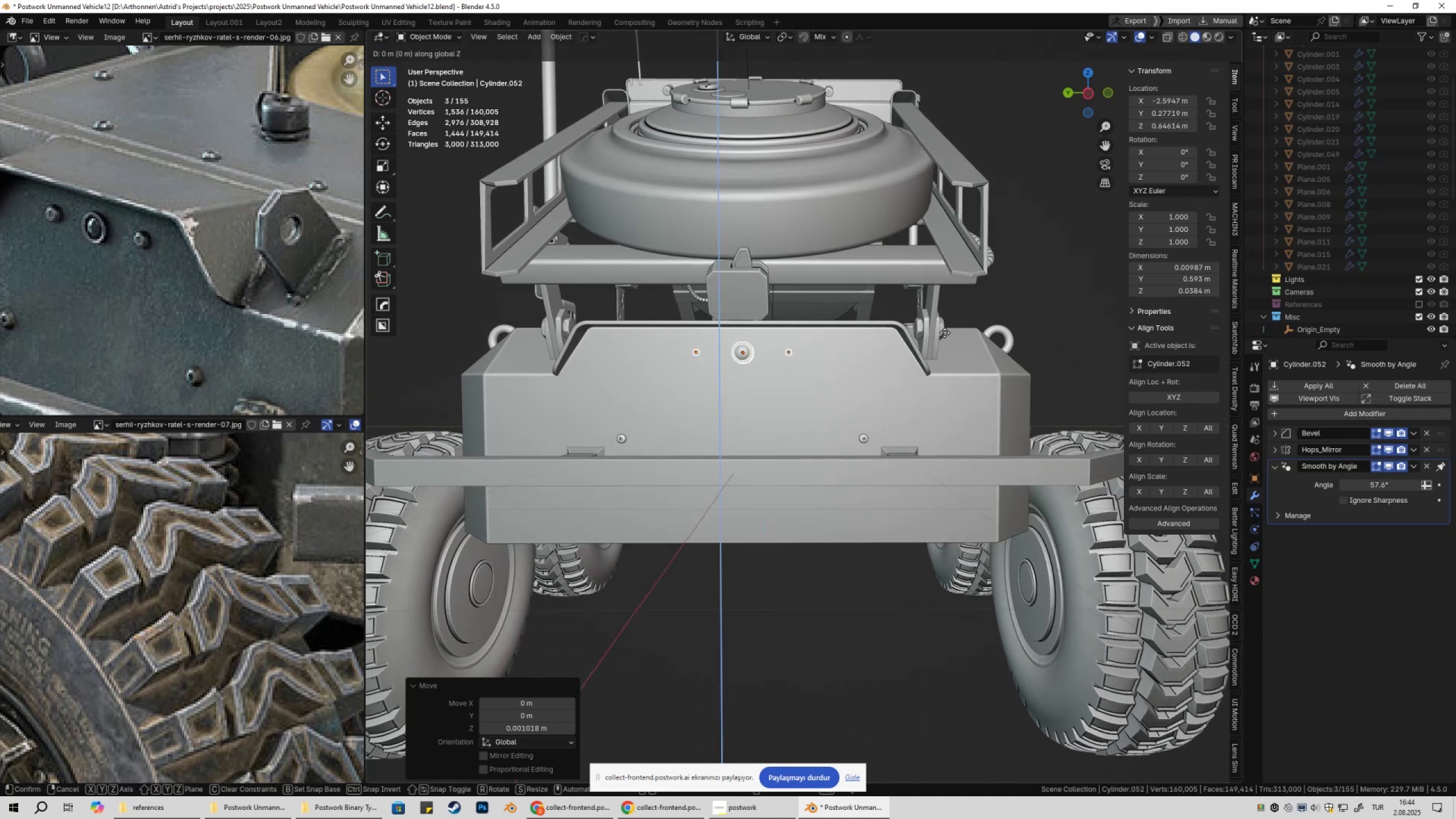 
hold_key(key=ShiftLeft, duration=1.5)
 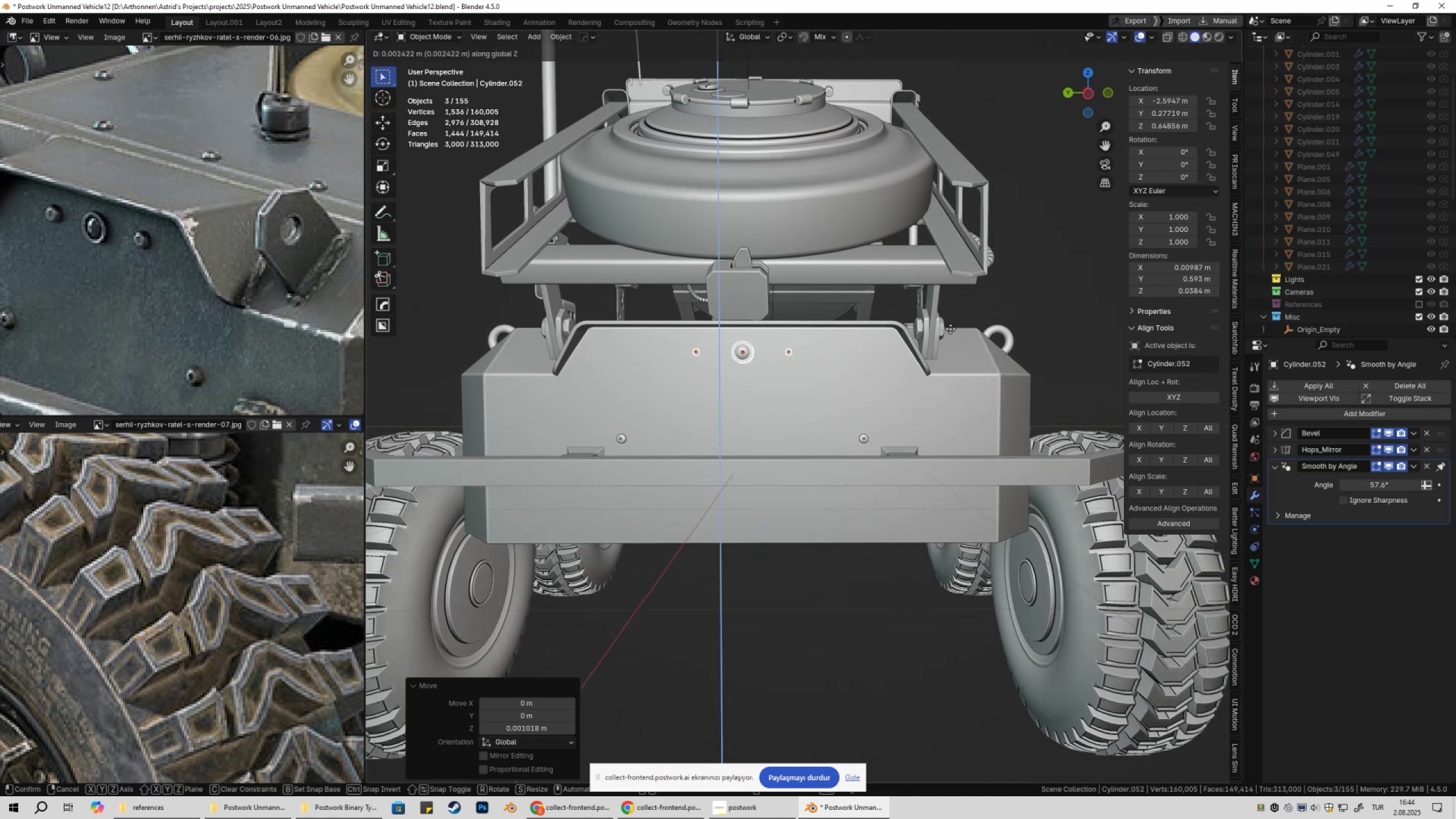 
hold_key(key=ShiftLeft, duration=1.43)
left_click([950, 329])
 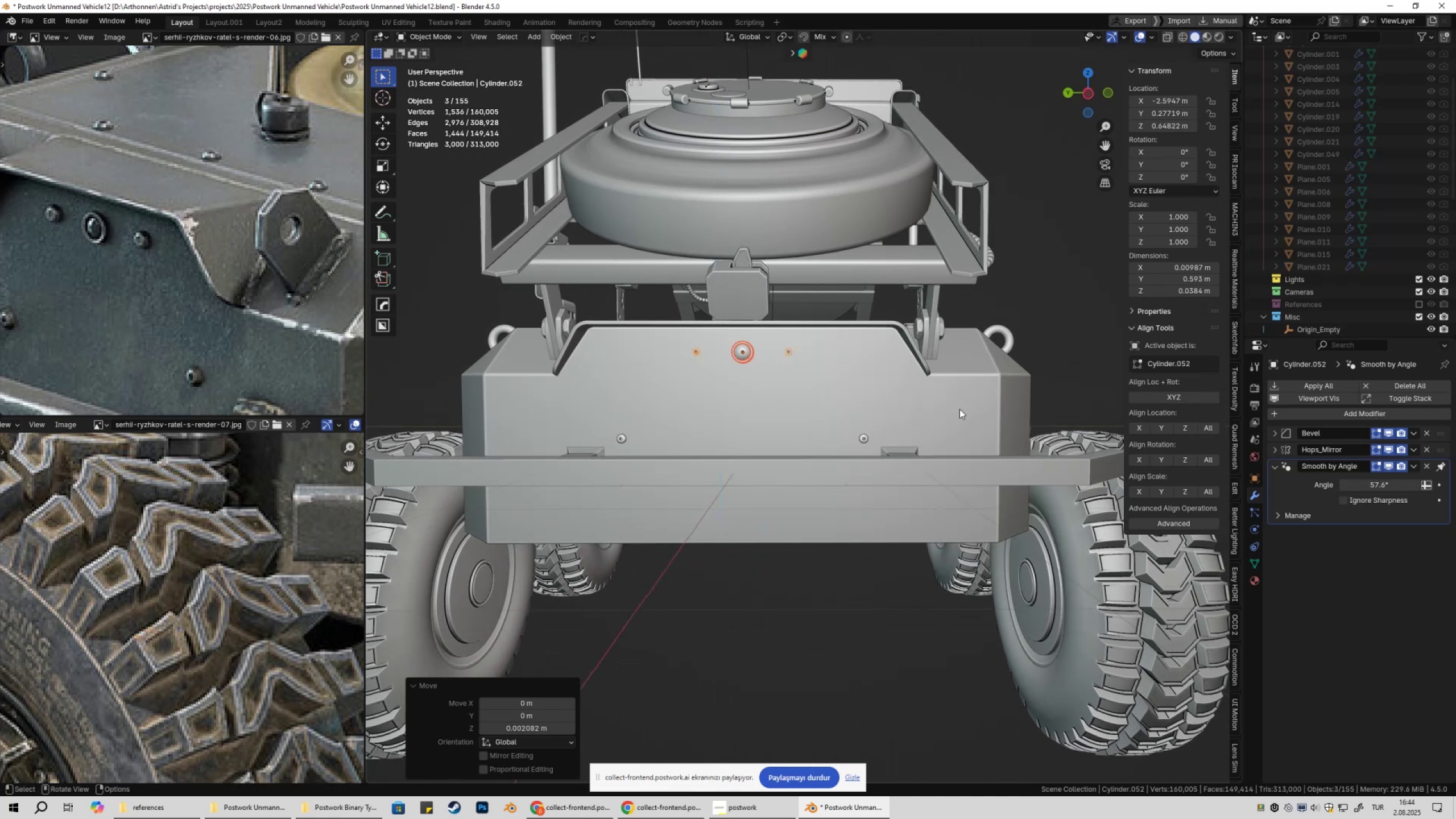 
double_click([959, 409])
 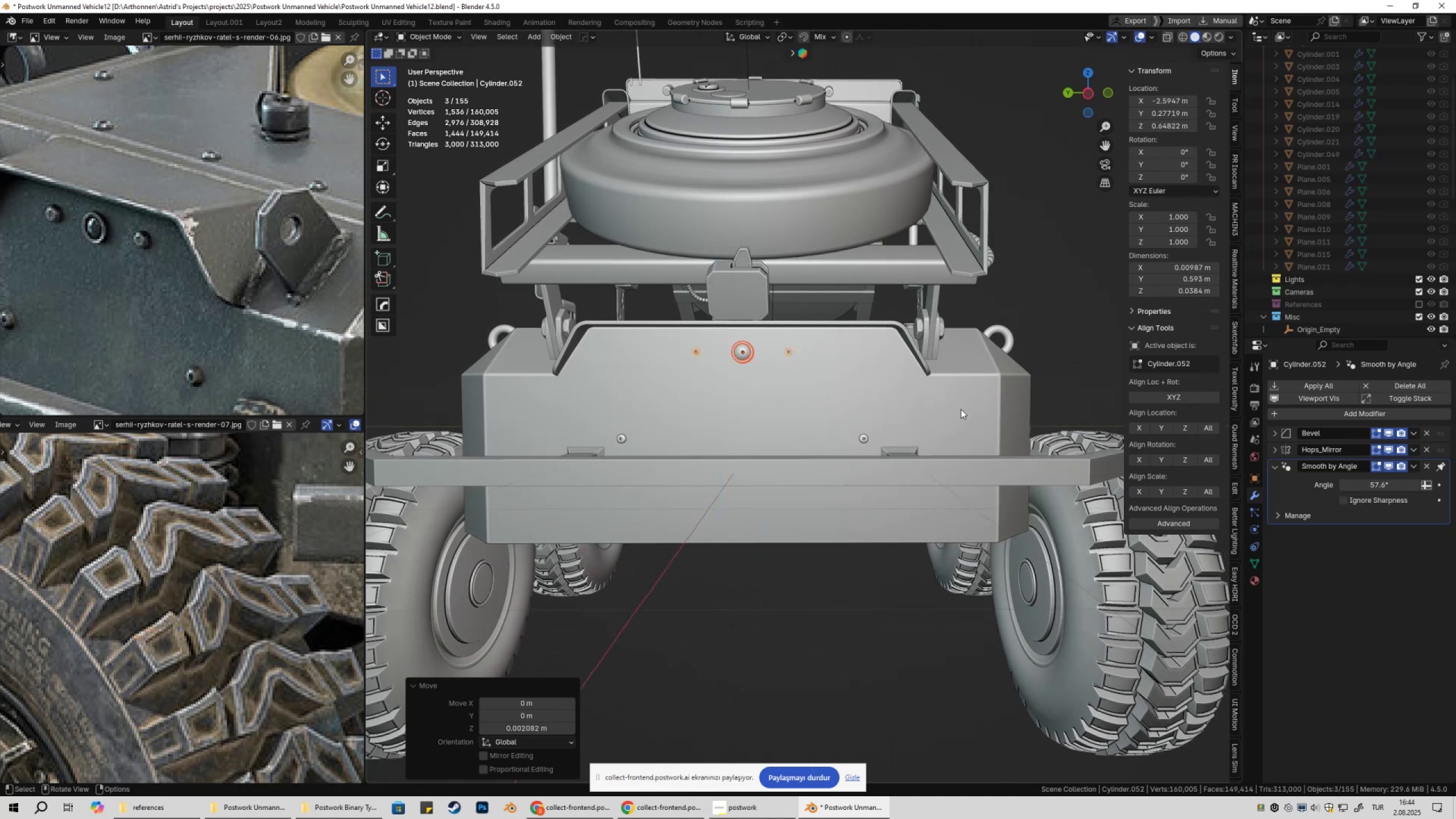 
key(Tab)
 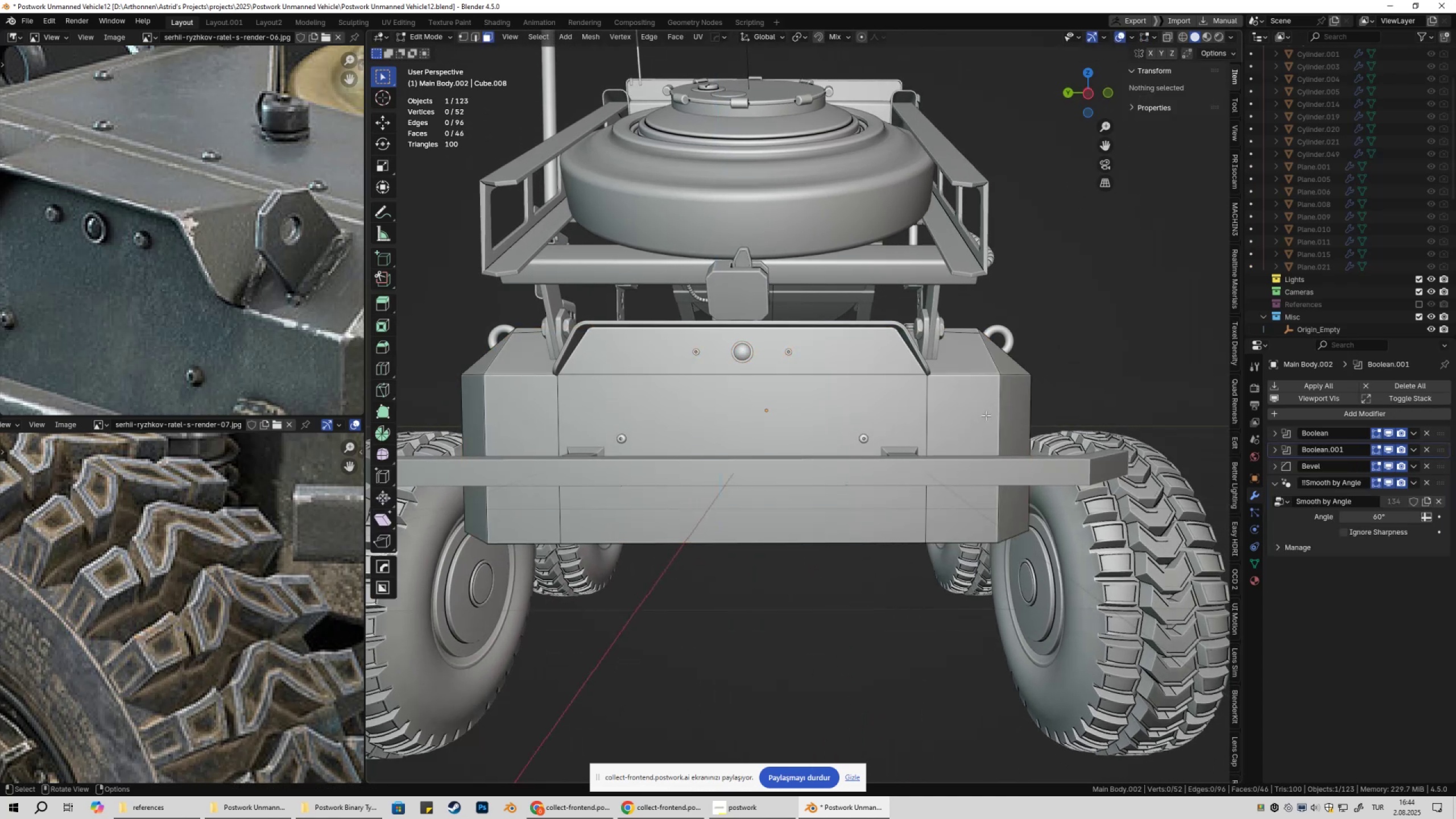 
key(Tab)
 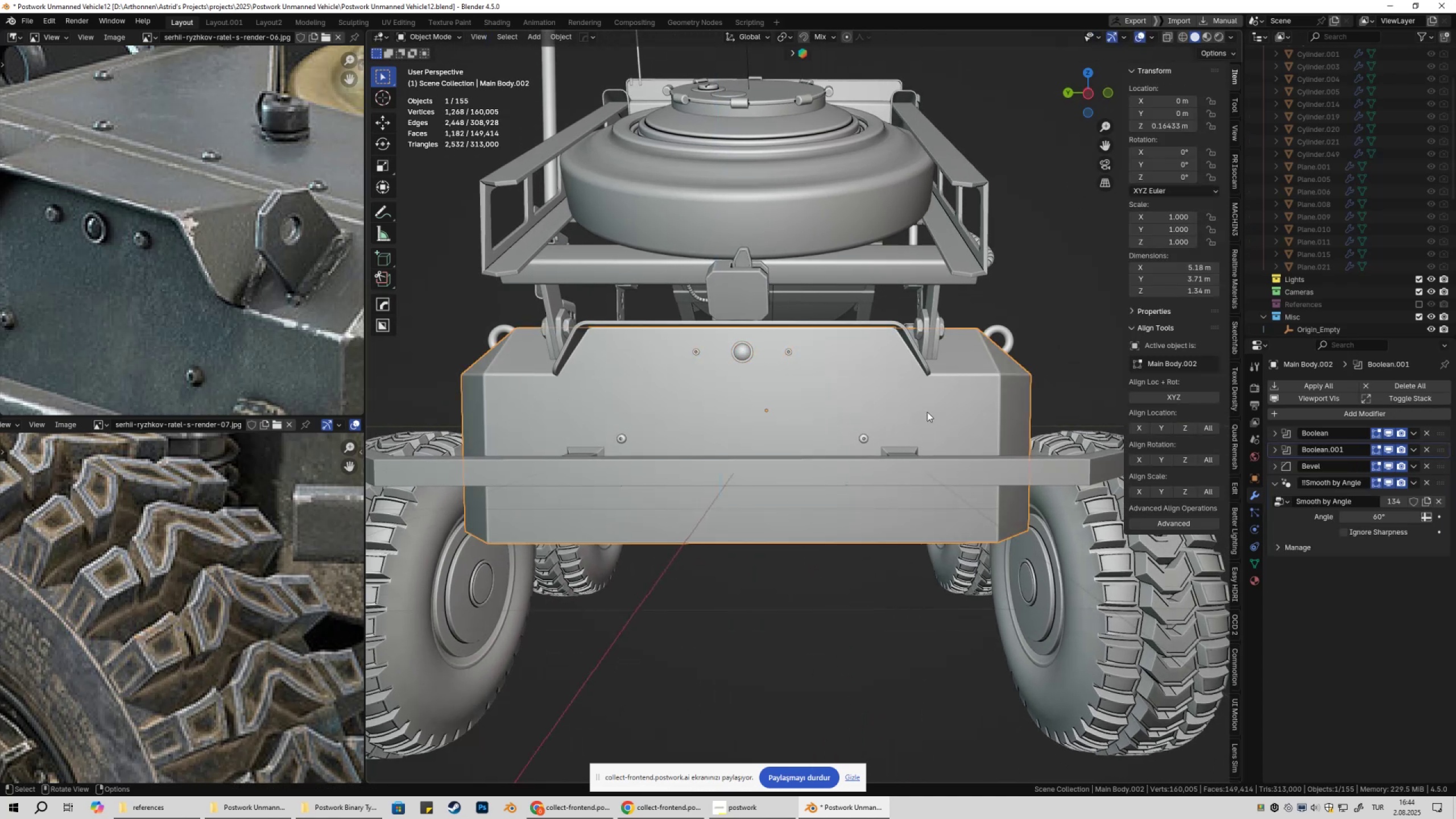 
hold_key(key=ShiftLeft, duration=0.43)
 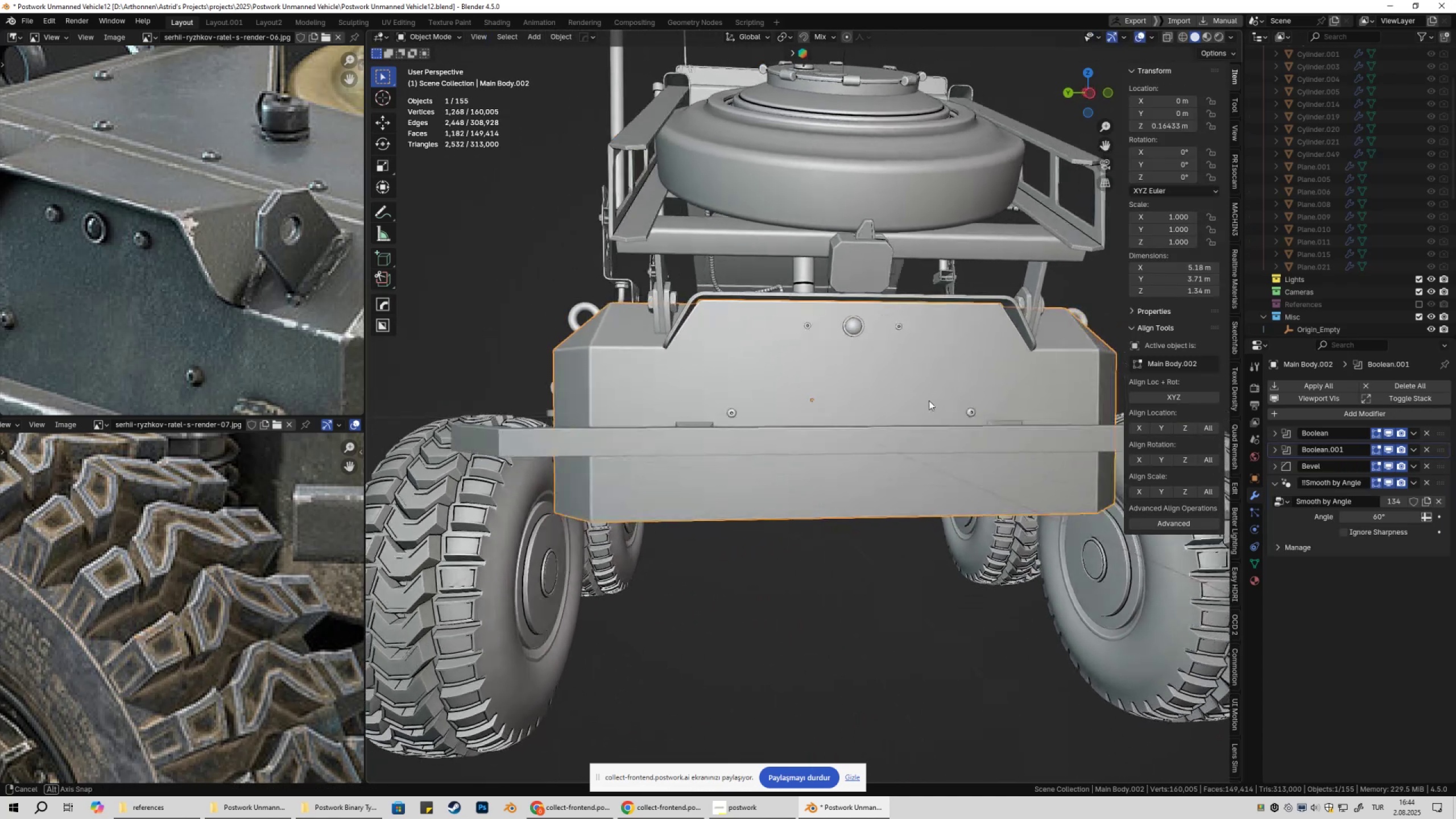 
key(Tab)
 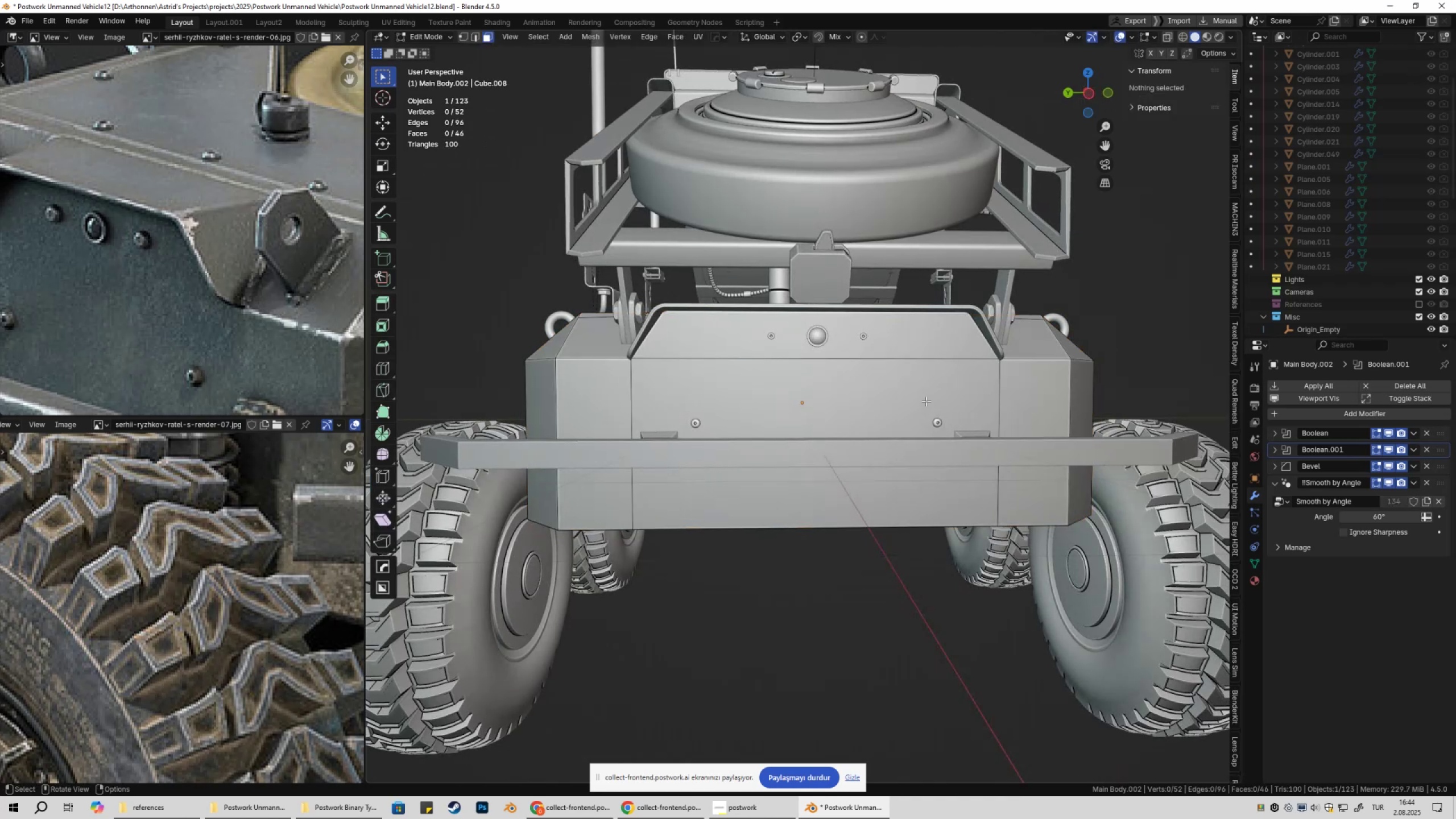 
key(Tab)
 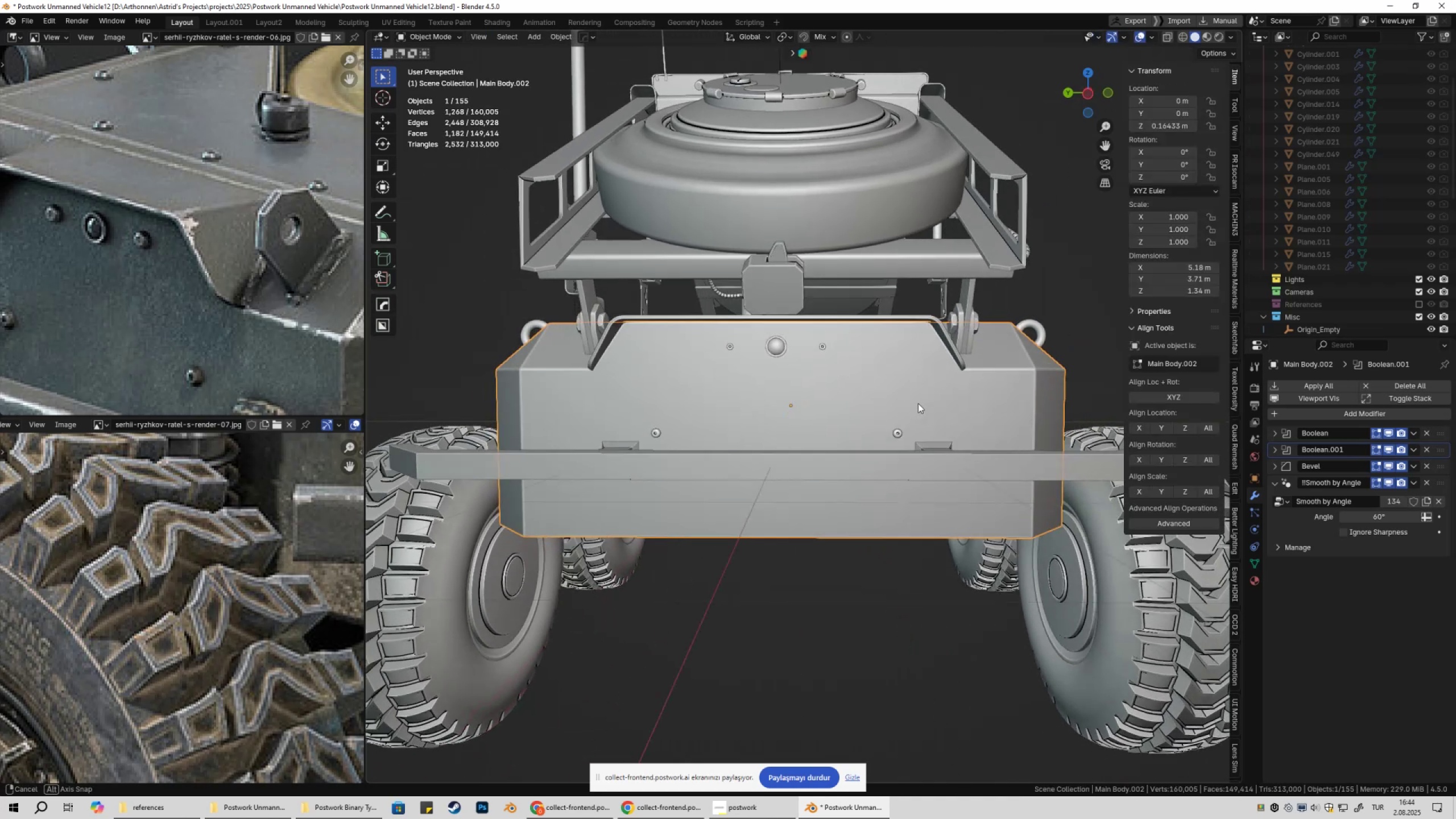 
scroll: coordinate [920, 400], scroll_direction: down, amount: 2.0
 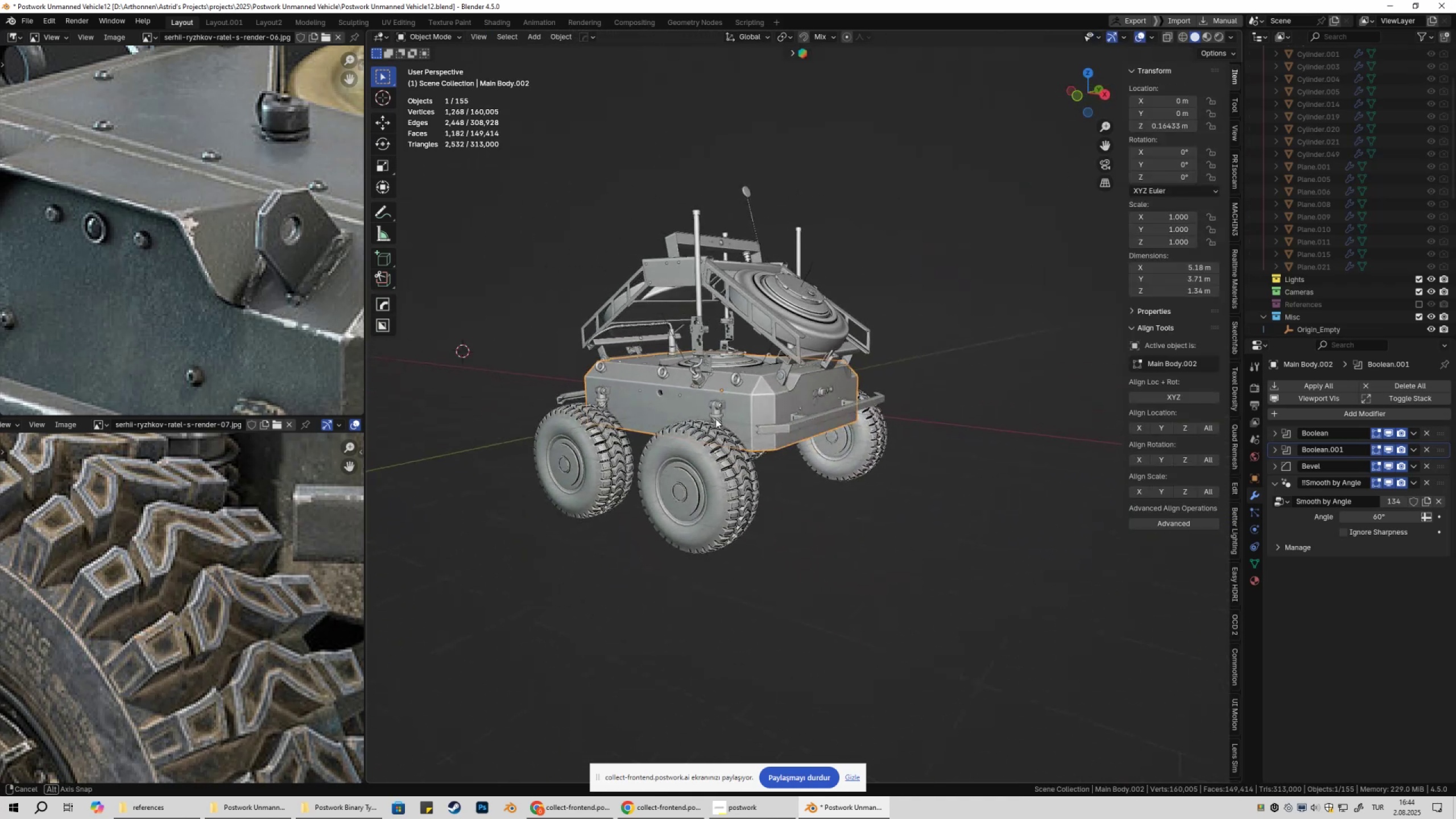 
scroll: coordinate [816, 416], scroll_direction: up, amount: 9.0
 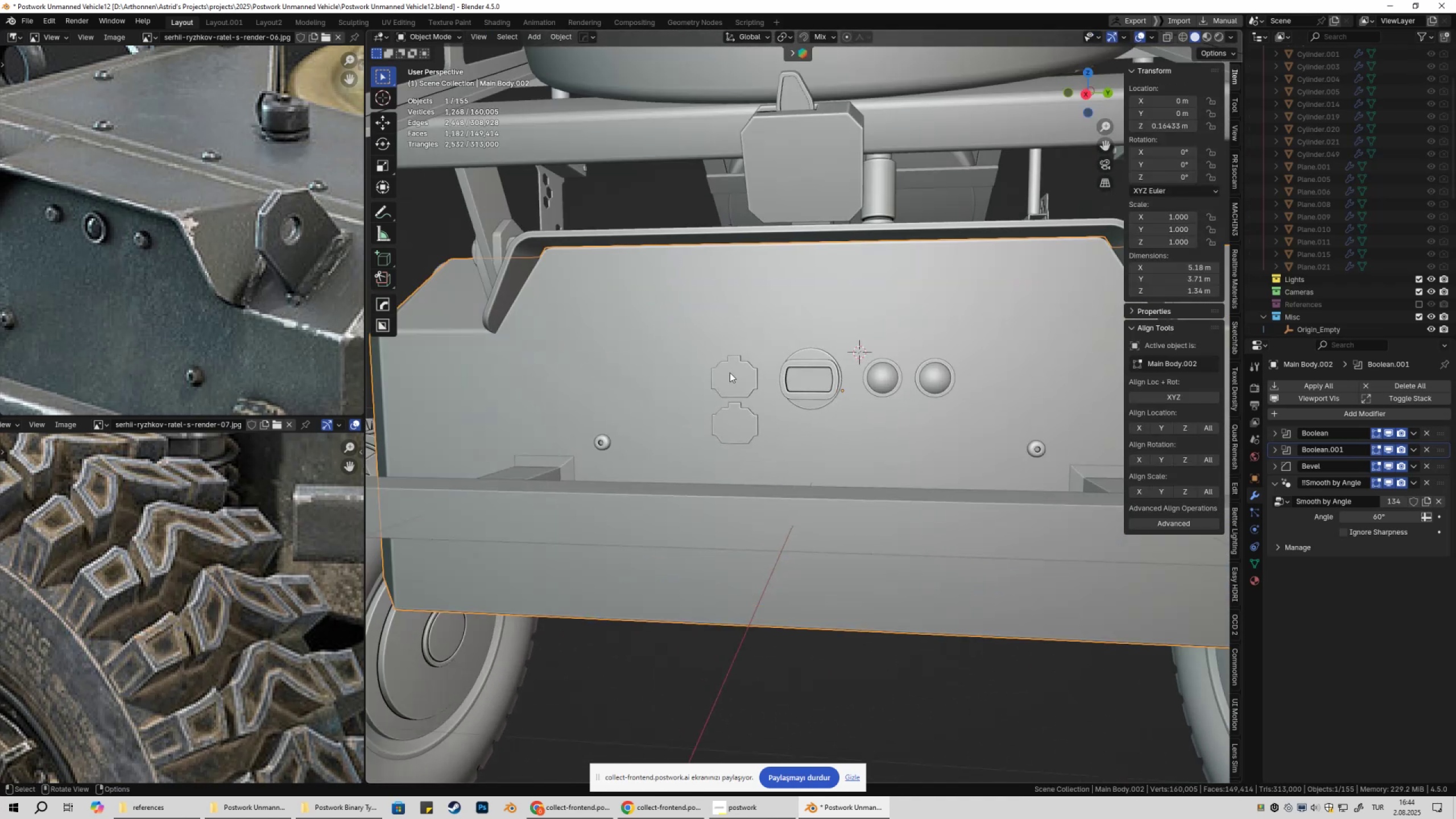 
key(Shift+ShiftLeft)
 